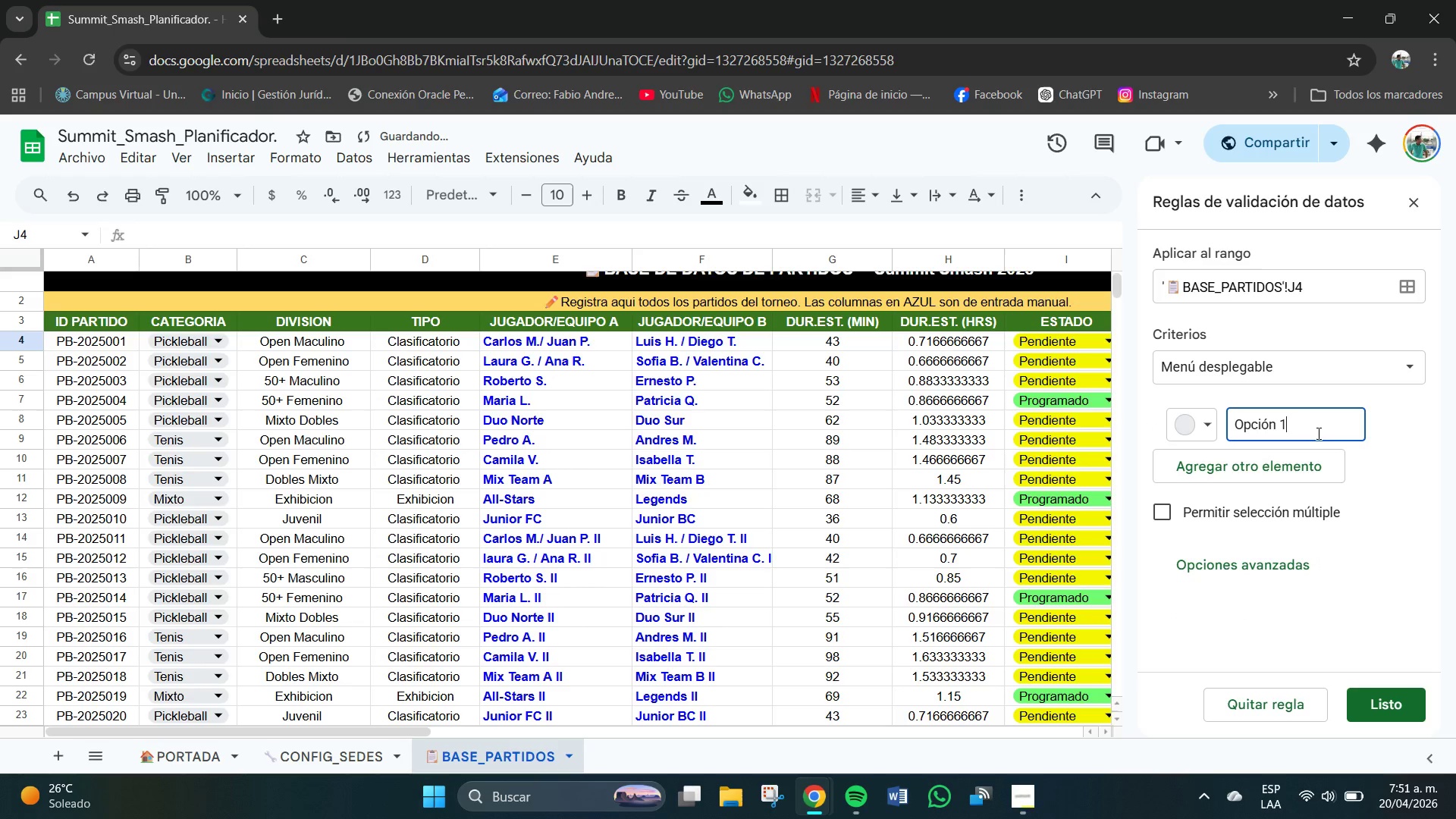 
left_click([1313, 430])
 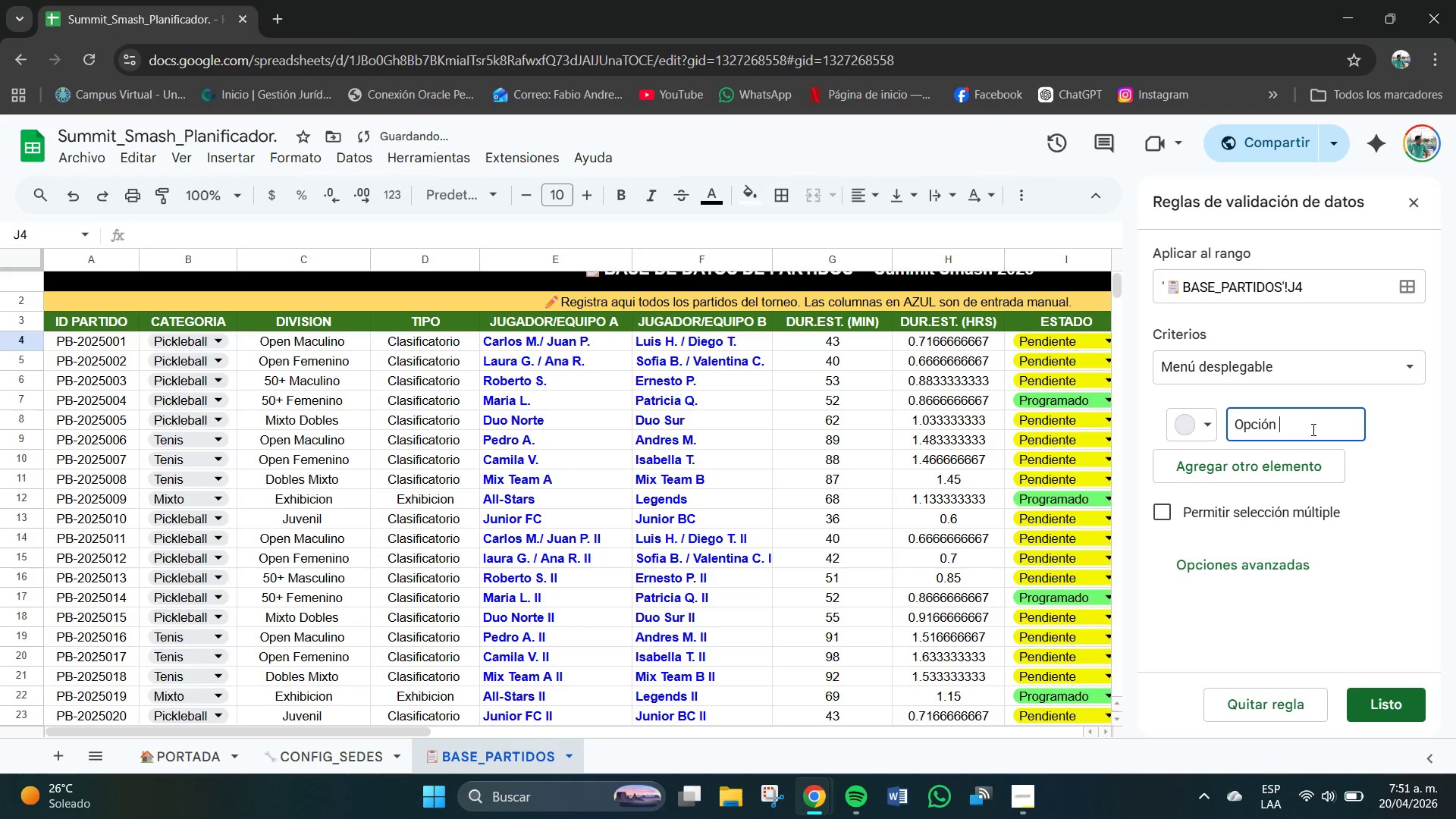 
hold_key(key=Backspace, duration=0.62)
 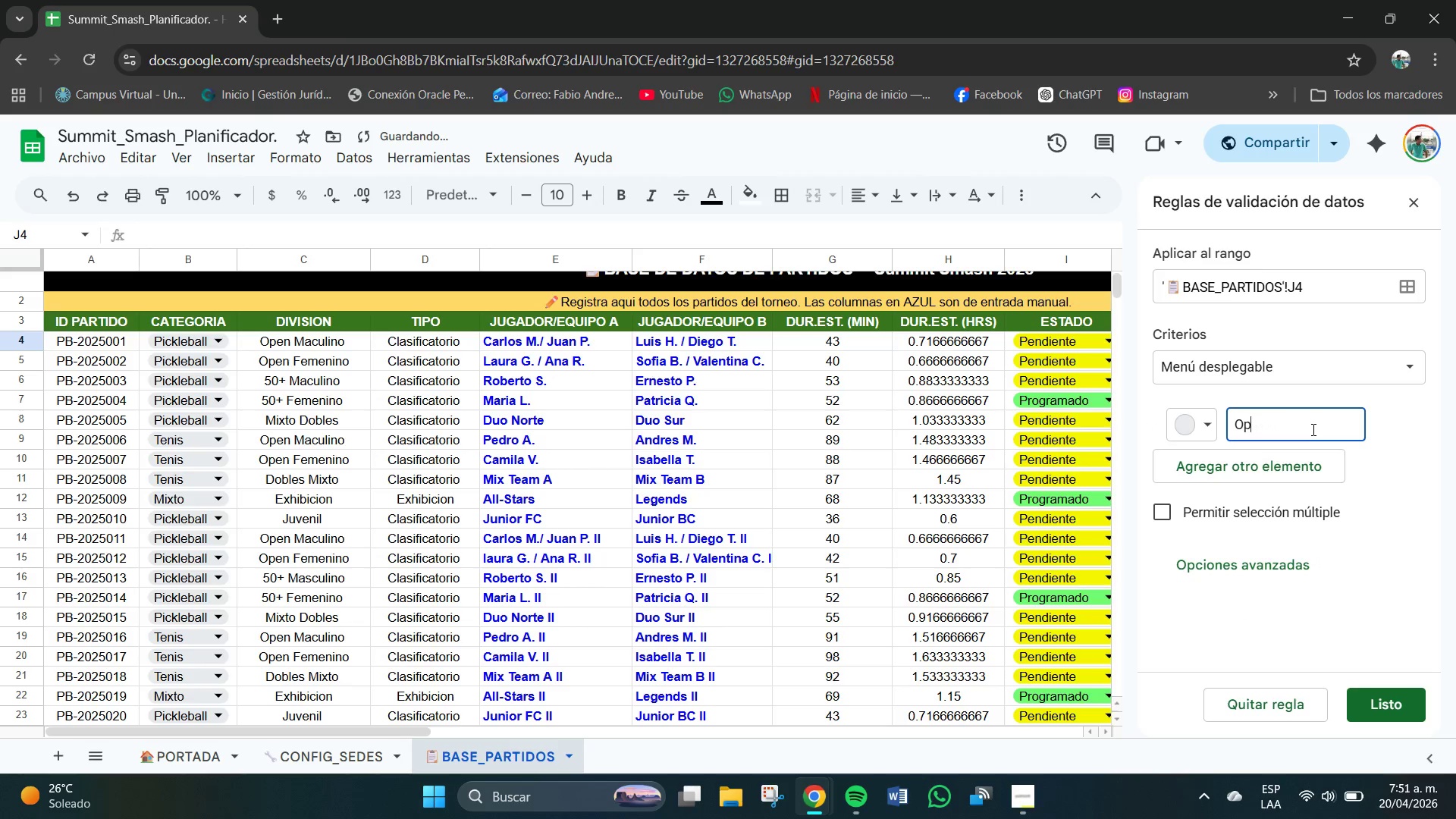 
key(Backspace)
key(Backspace)
key(Backspace)
type(Alta)
 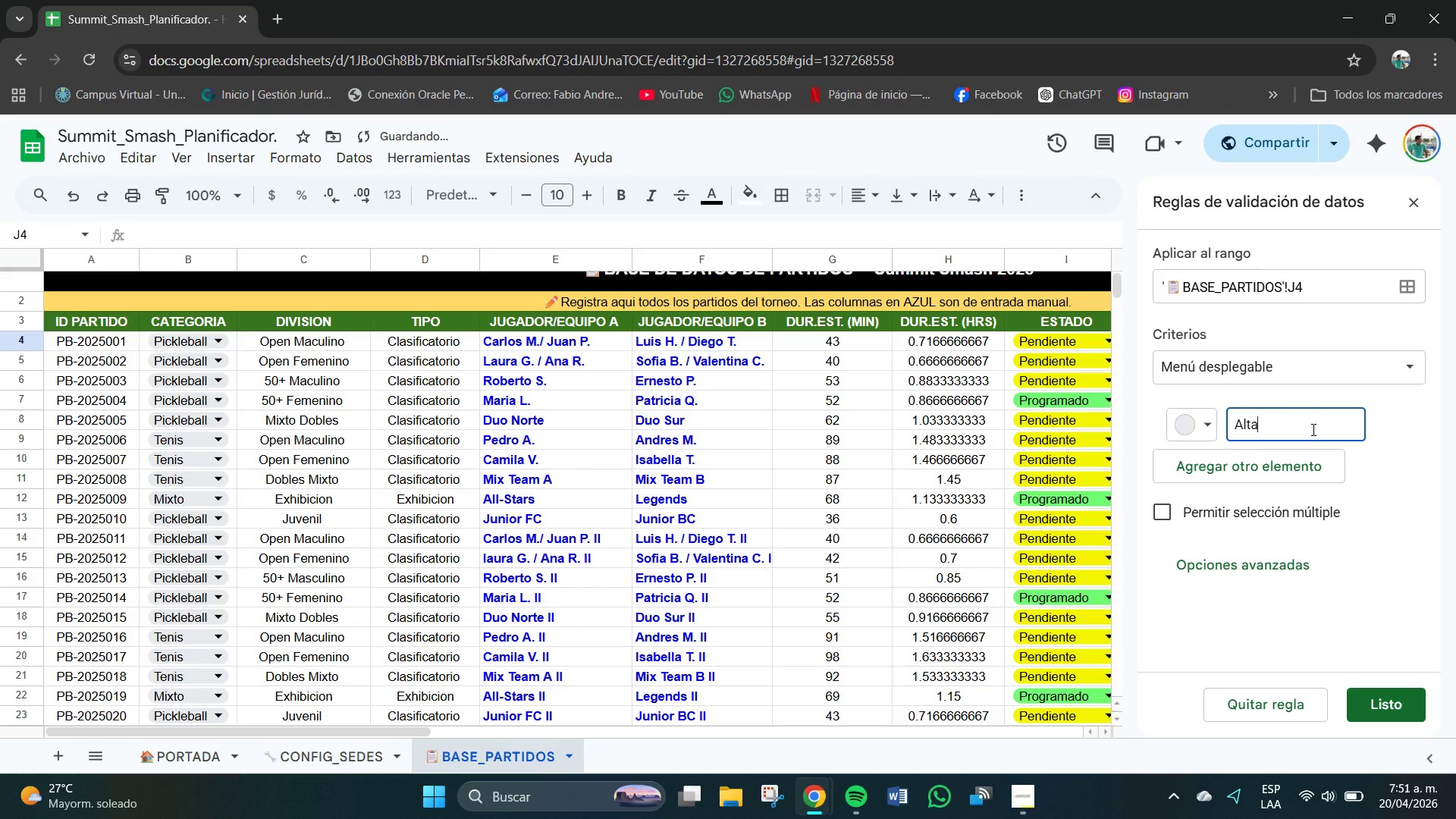 
key(Enter)
 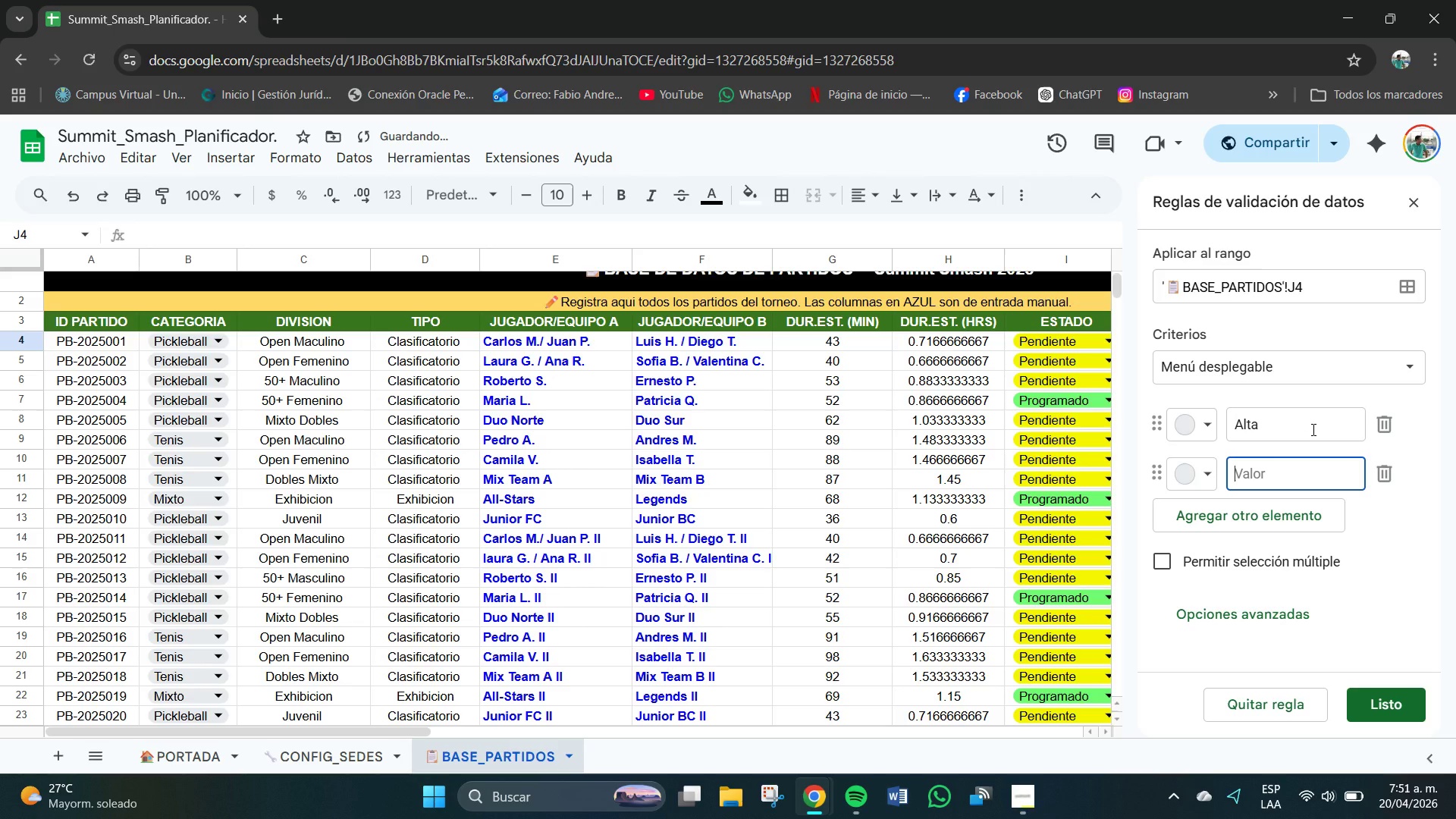 
type(Media)
 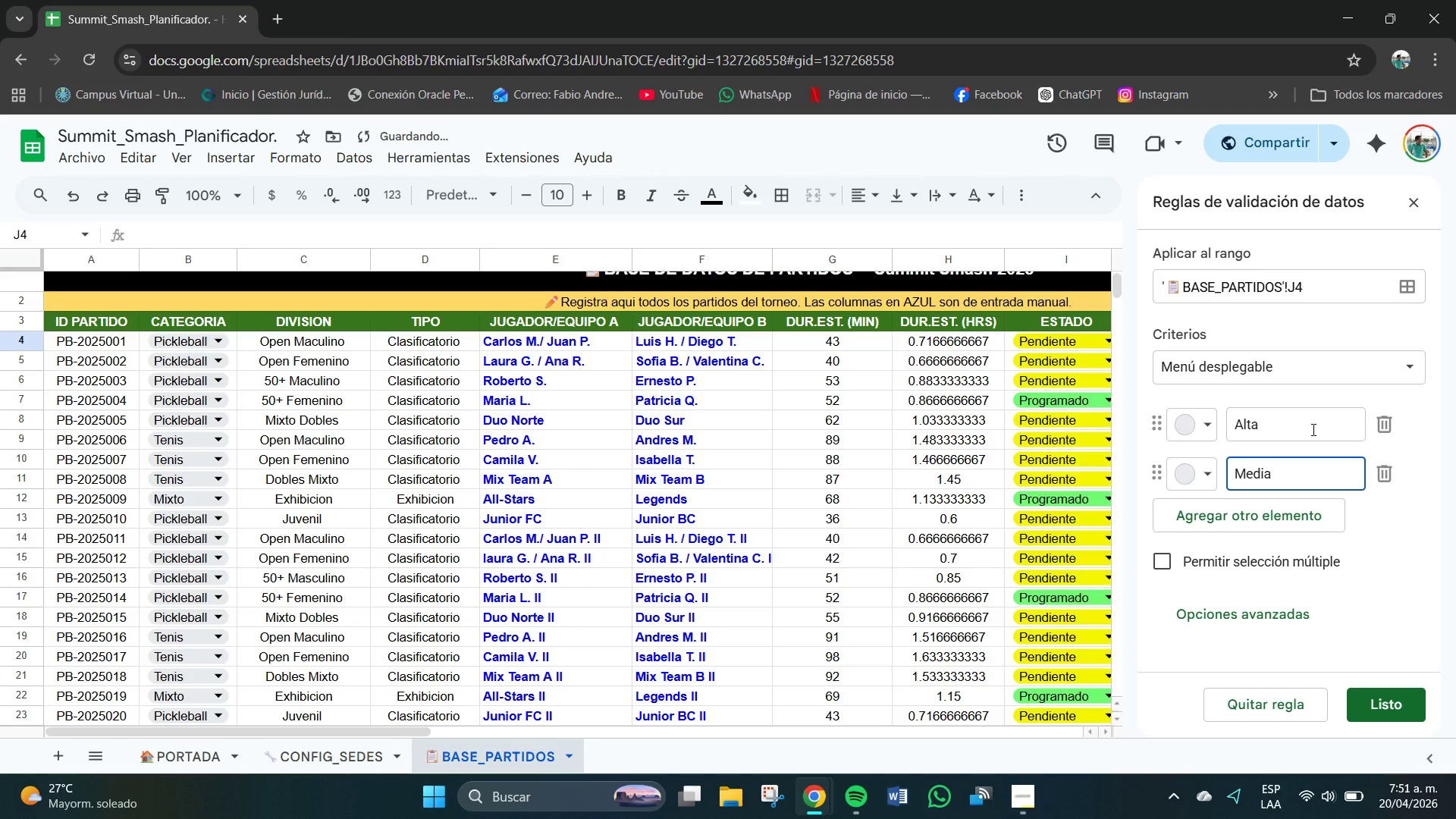 
key(Enter)
 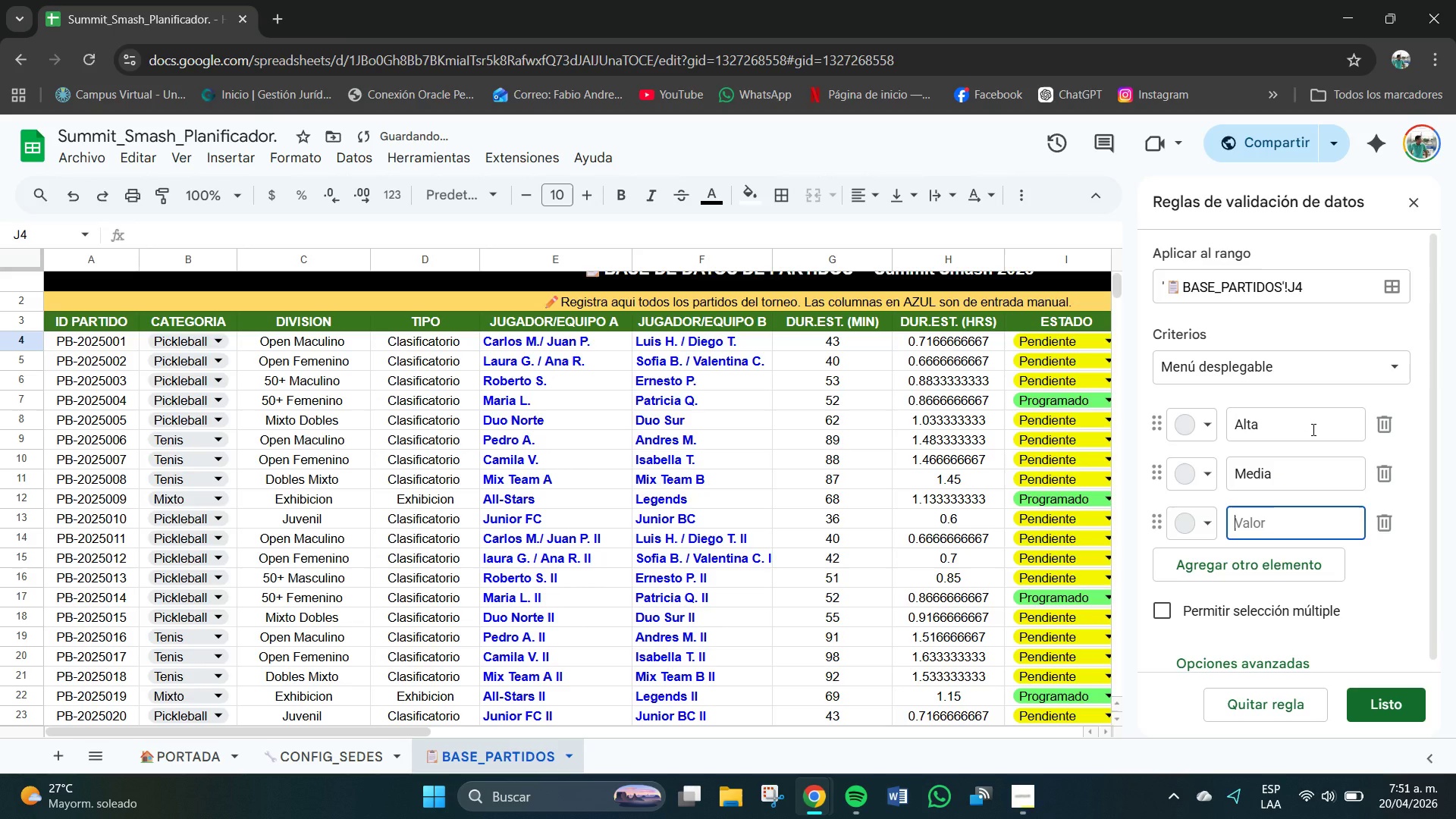 
type(Bahja)
key(Backspace)
key(Backspace)
key(Backspace)
type(ja)
 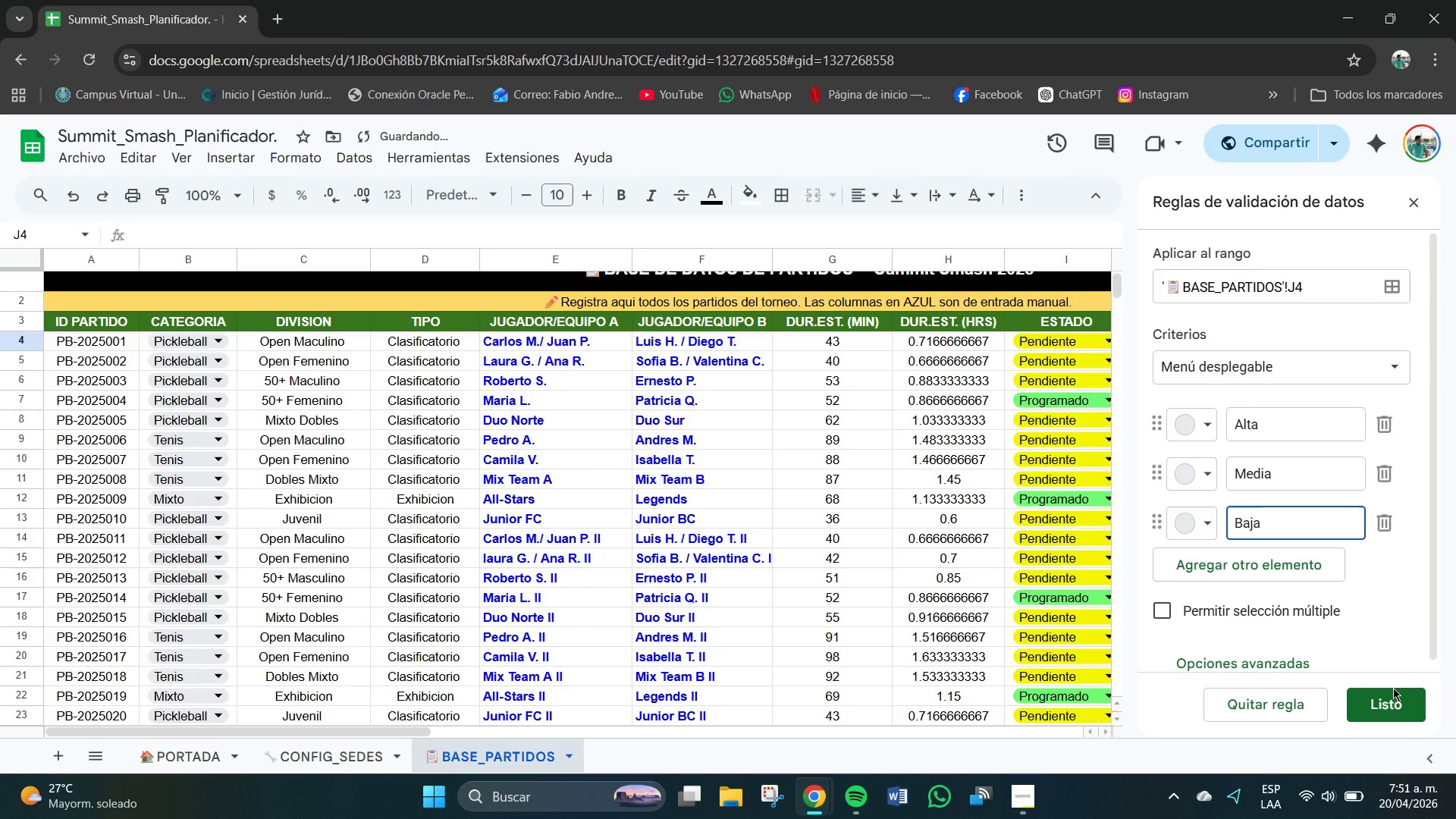 
left_click([1396, 709])
 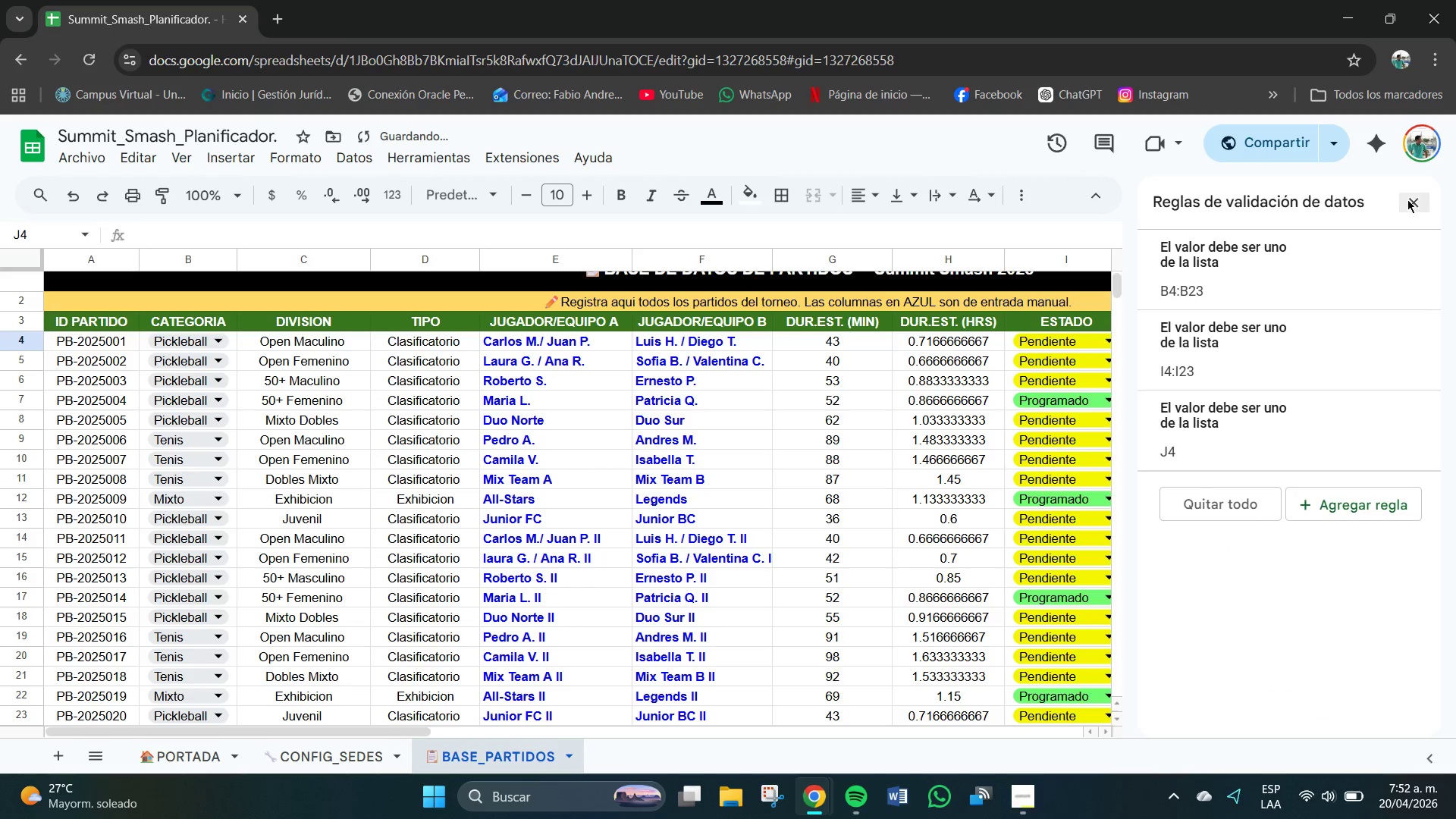 
left_click([1412, 199])
 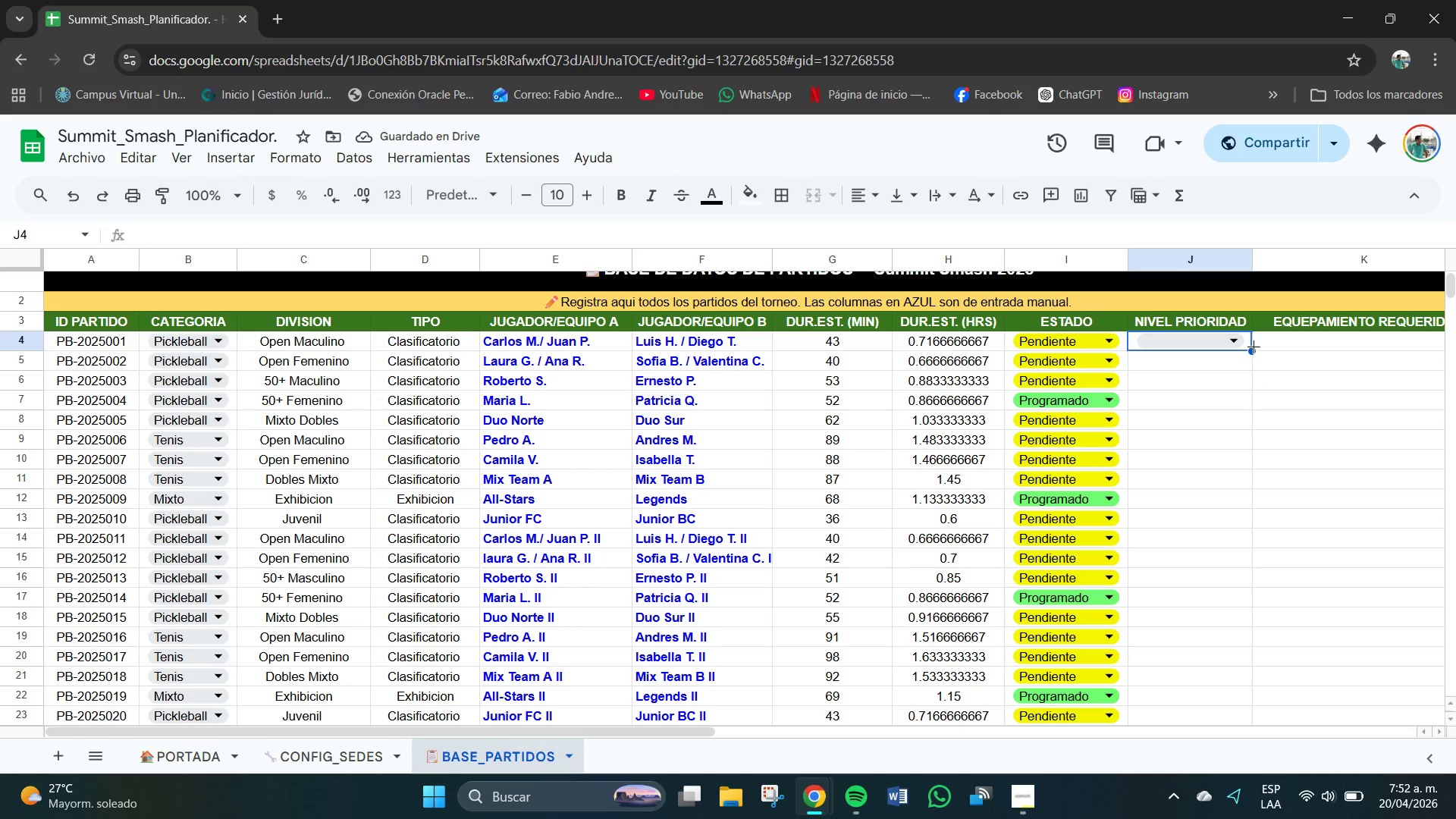 
left_click_drag(start_coordinate=[1254, 347], to_coordinate=[1255, 579])
 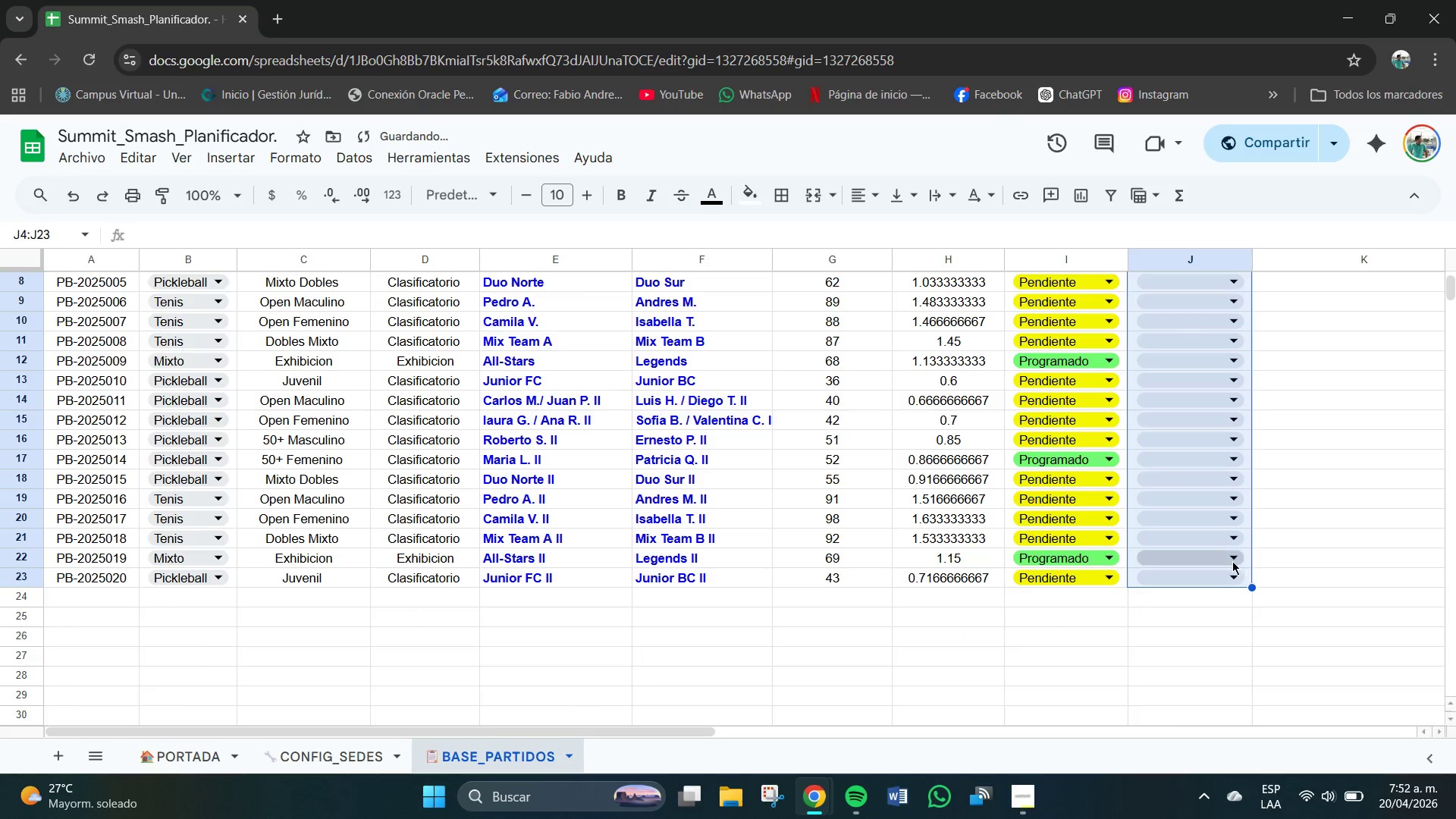 
scroll: coordinate [1231, 560], scroll_direction: up, amount: 3.0
 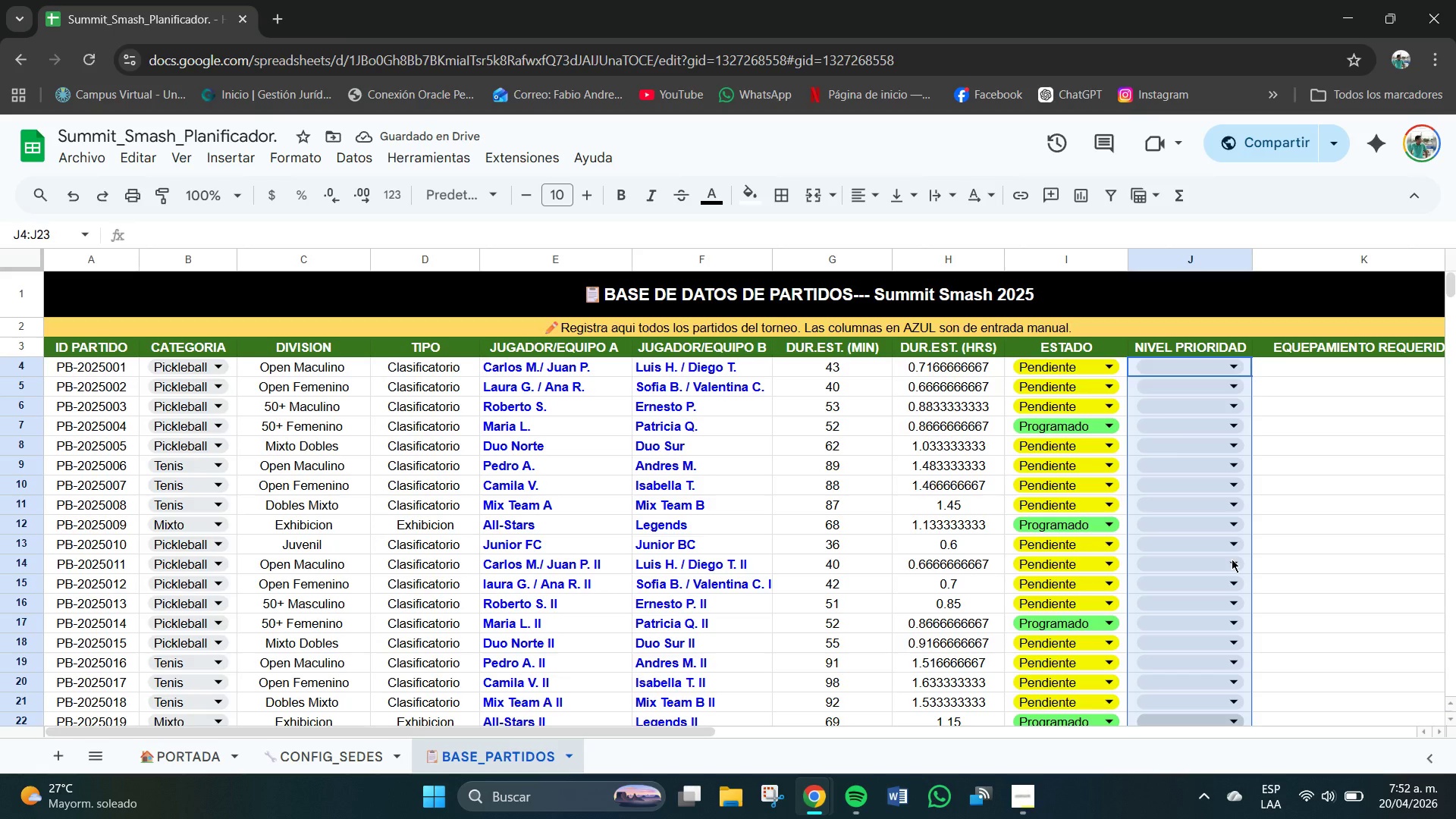 
left_click([1238, 362])
 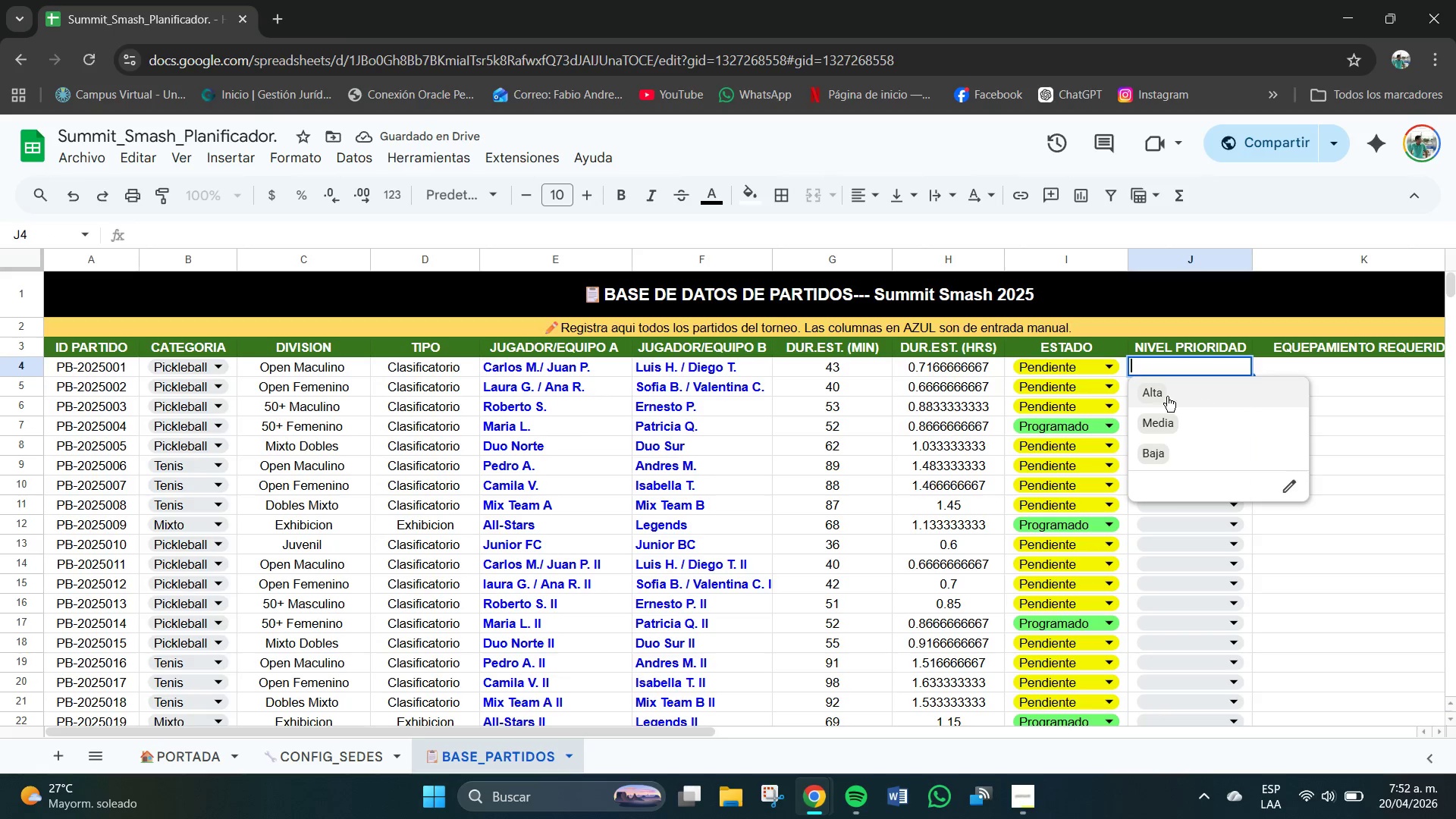 
left_click([1163, 395])
 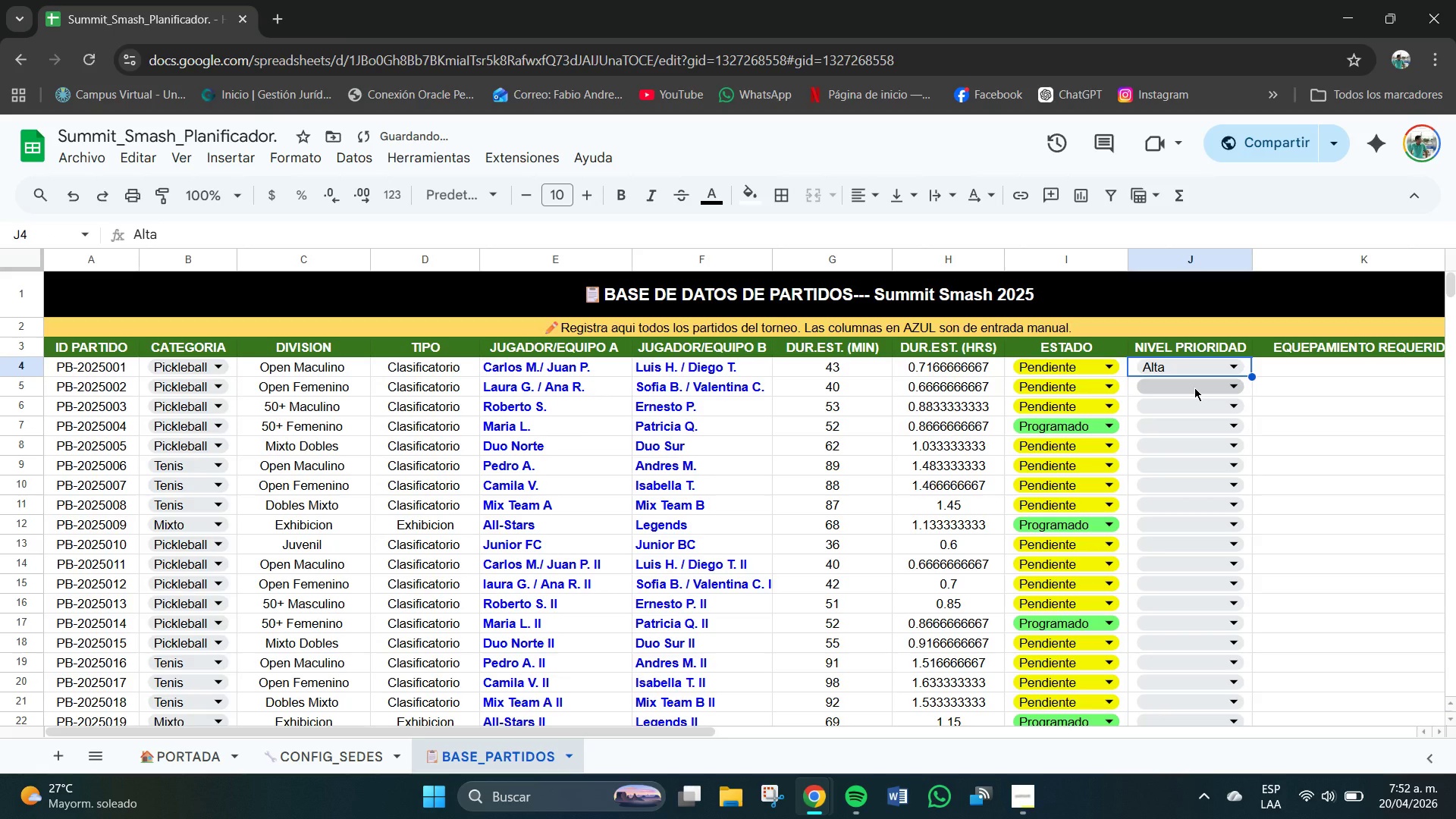 
left_click([1194, 388])
 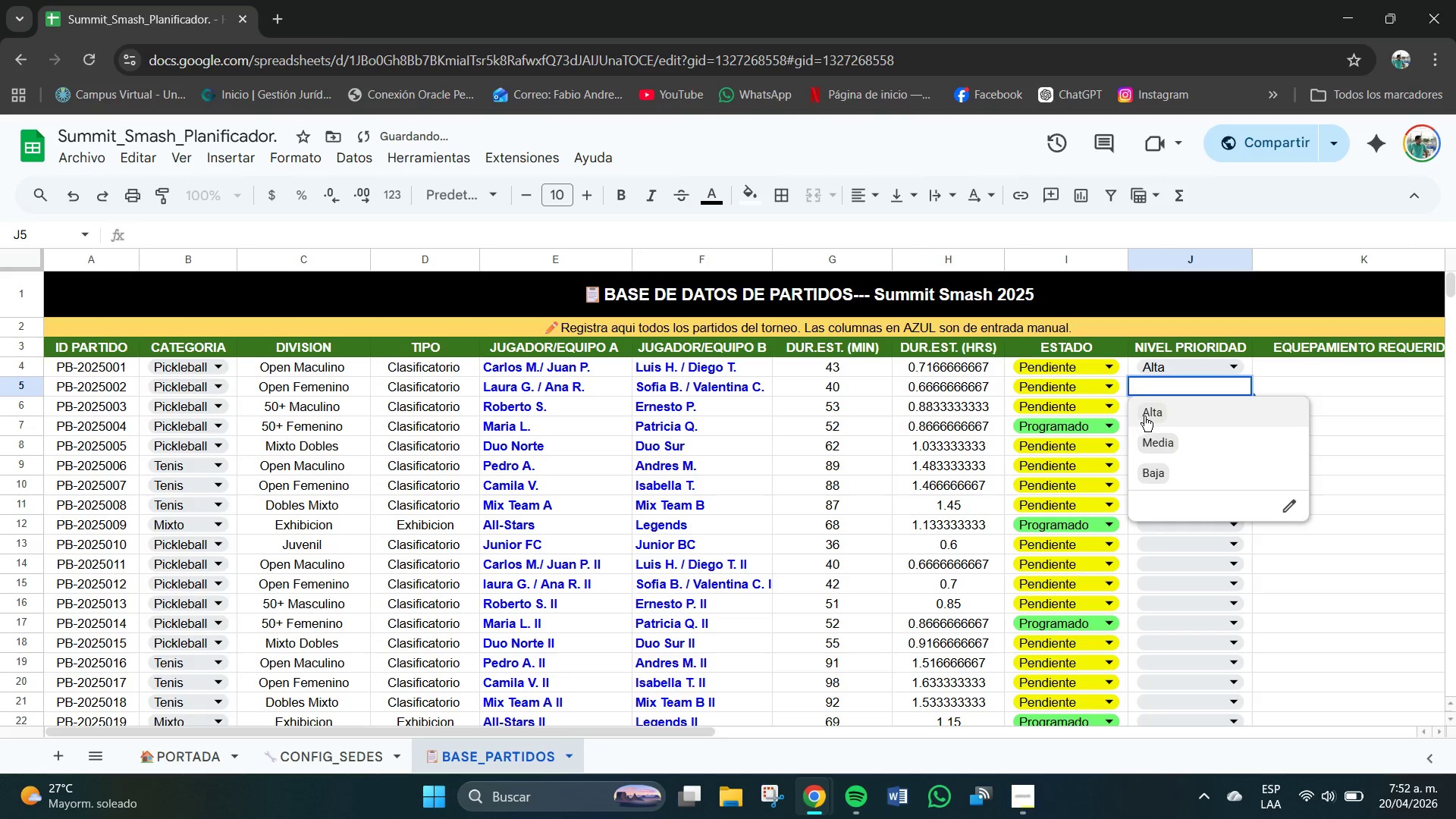 
left_click([1157, 413])
 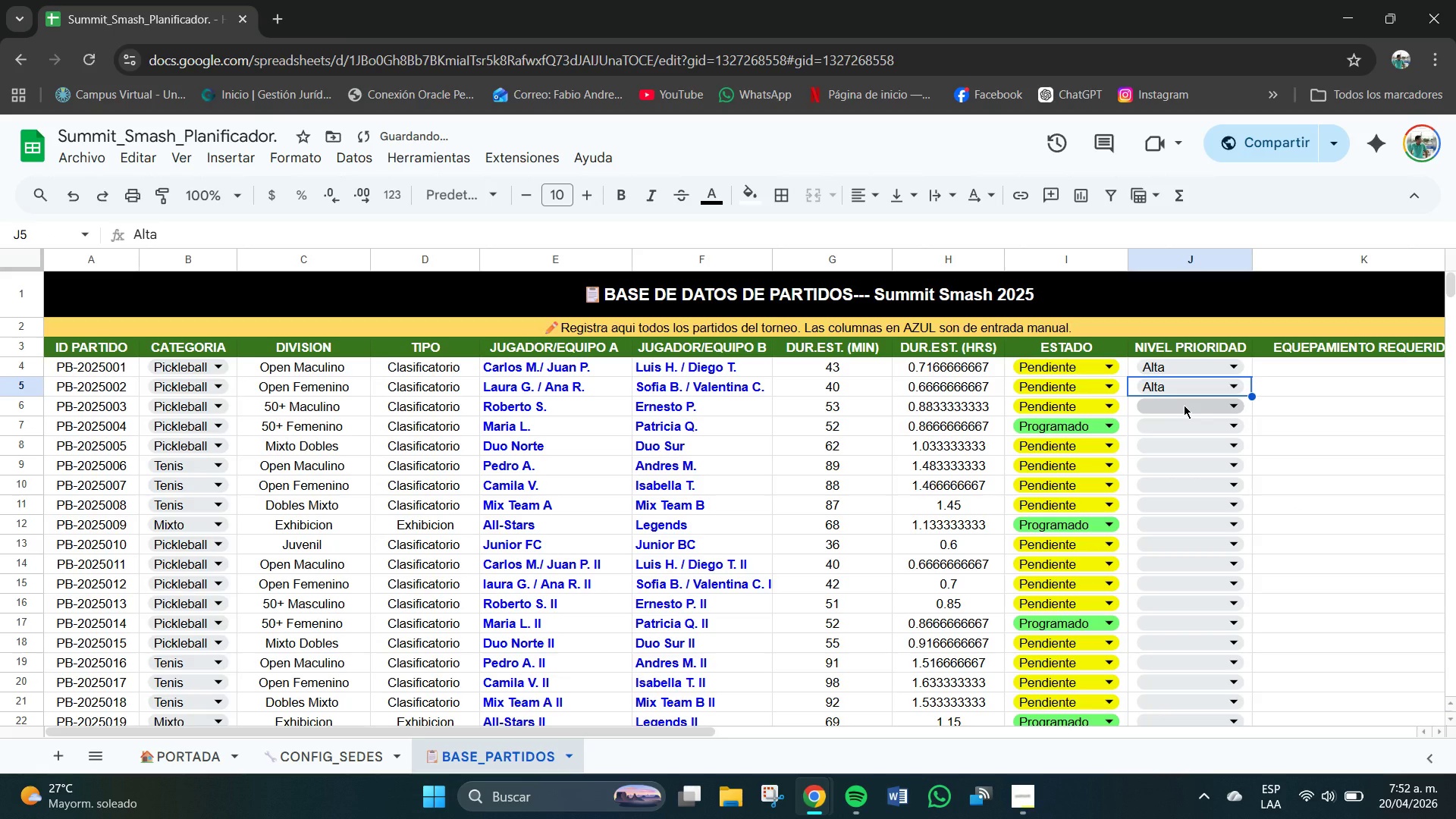 
left_click([1184, 405])
 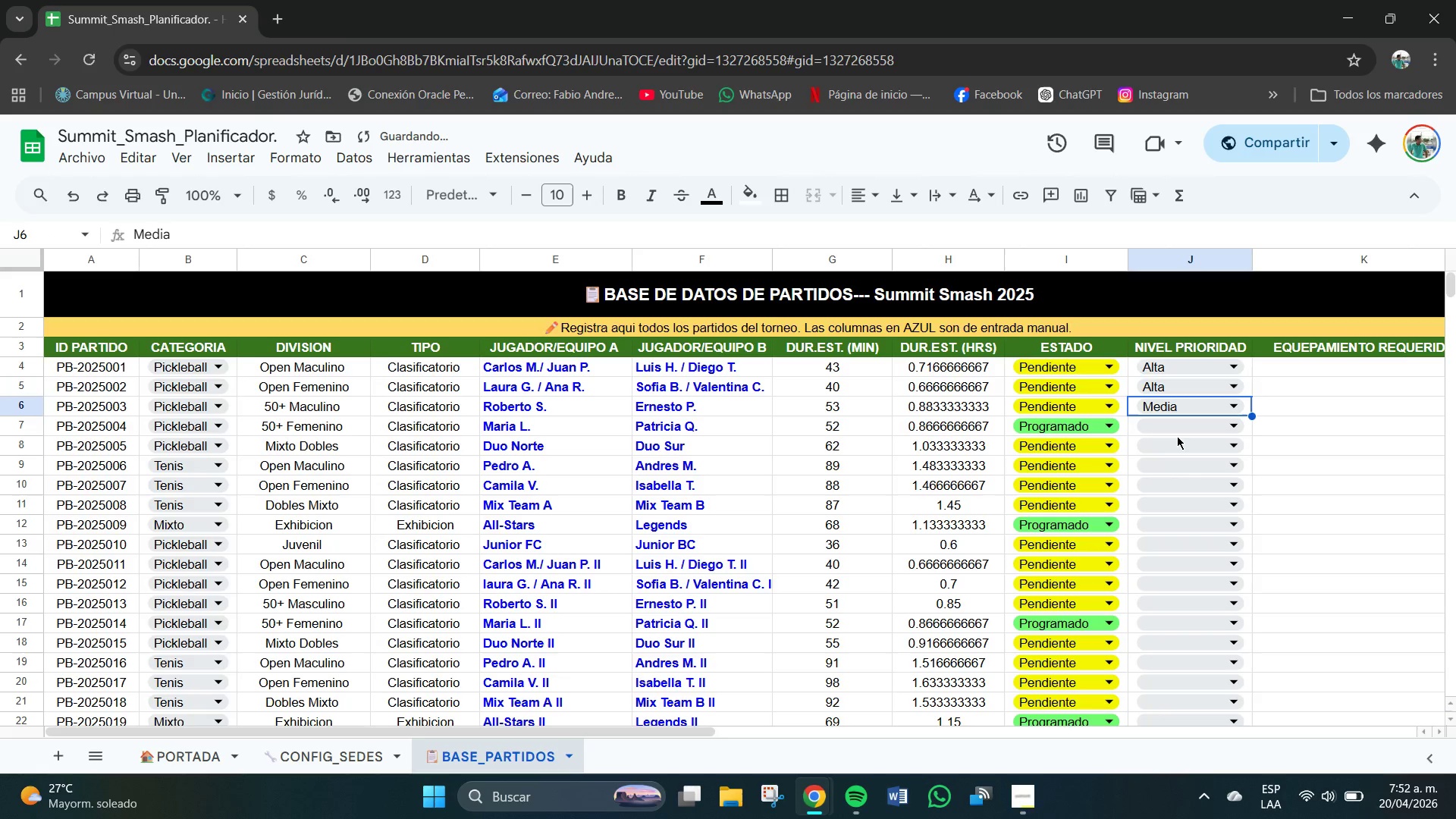 
double_click([1181, 430])
 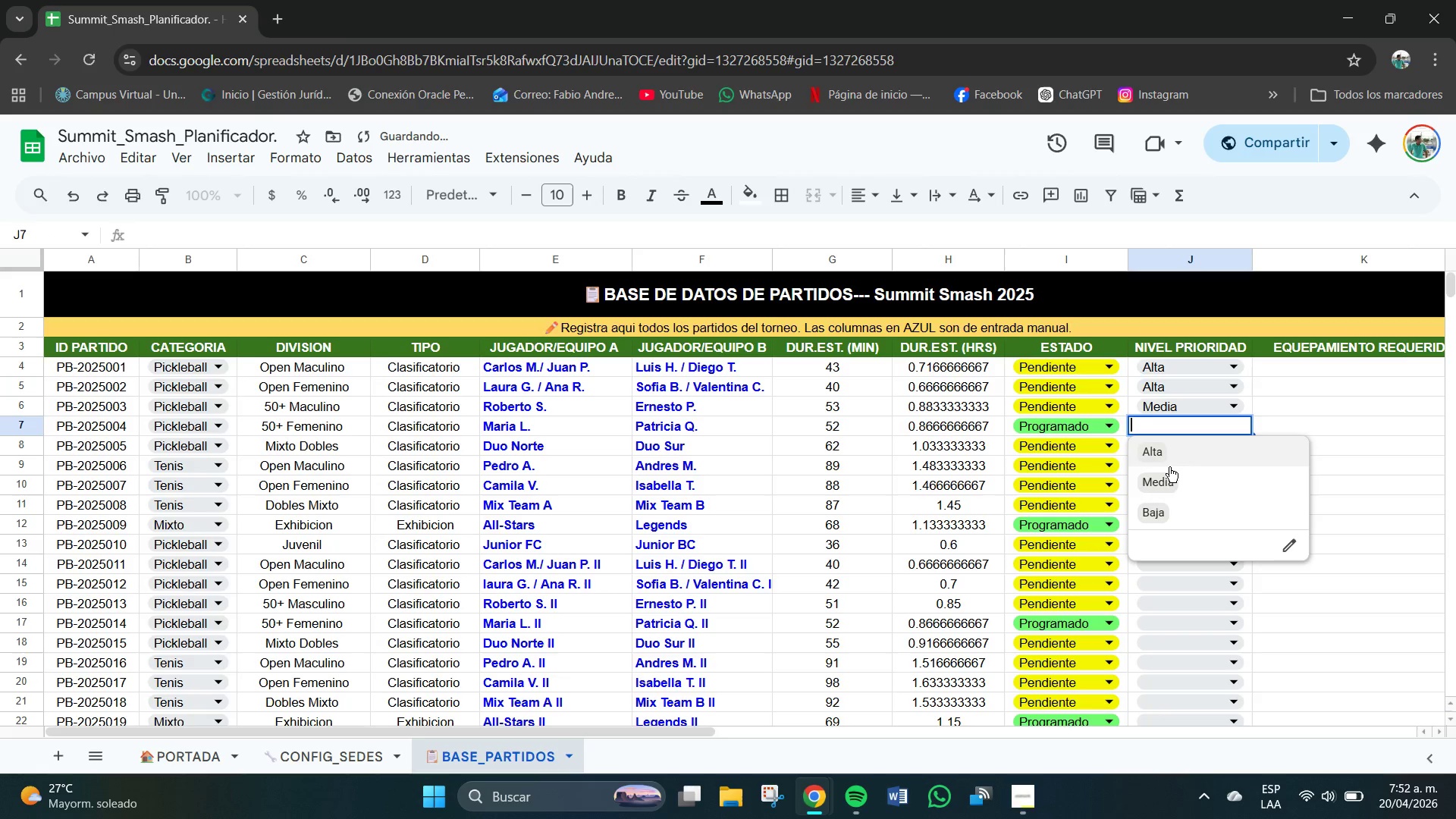 
left_click([1167, 475])
 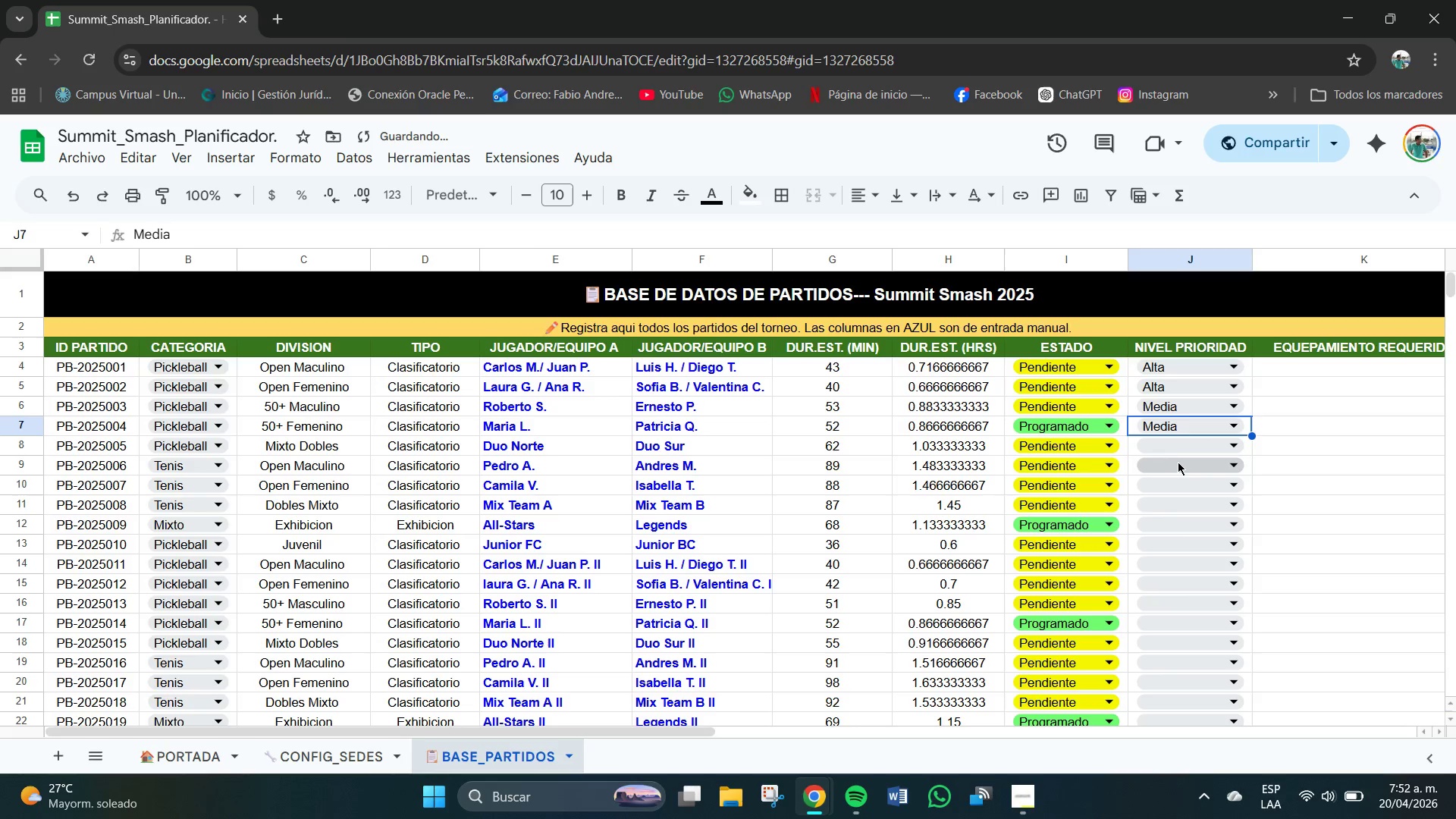 
left_click([1167, 448])
 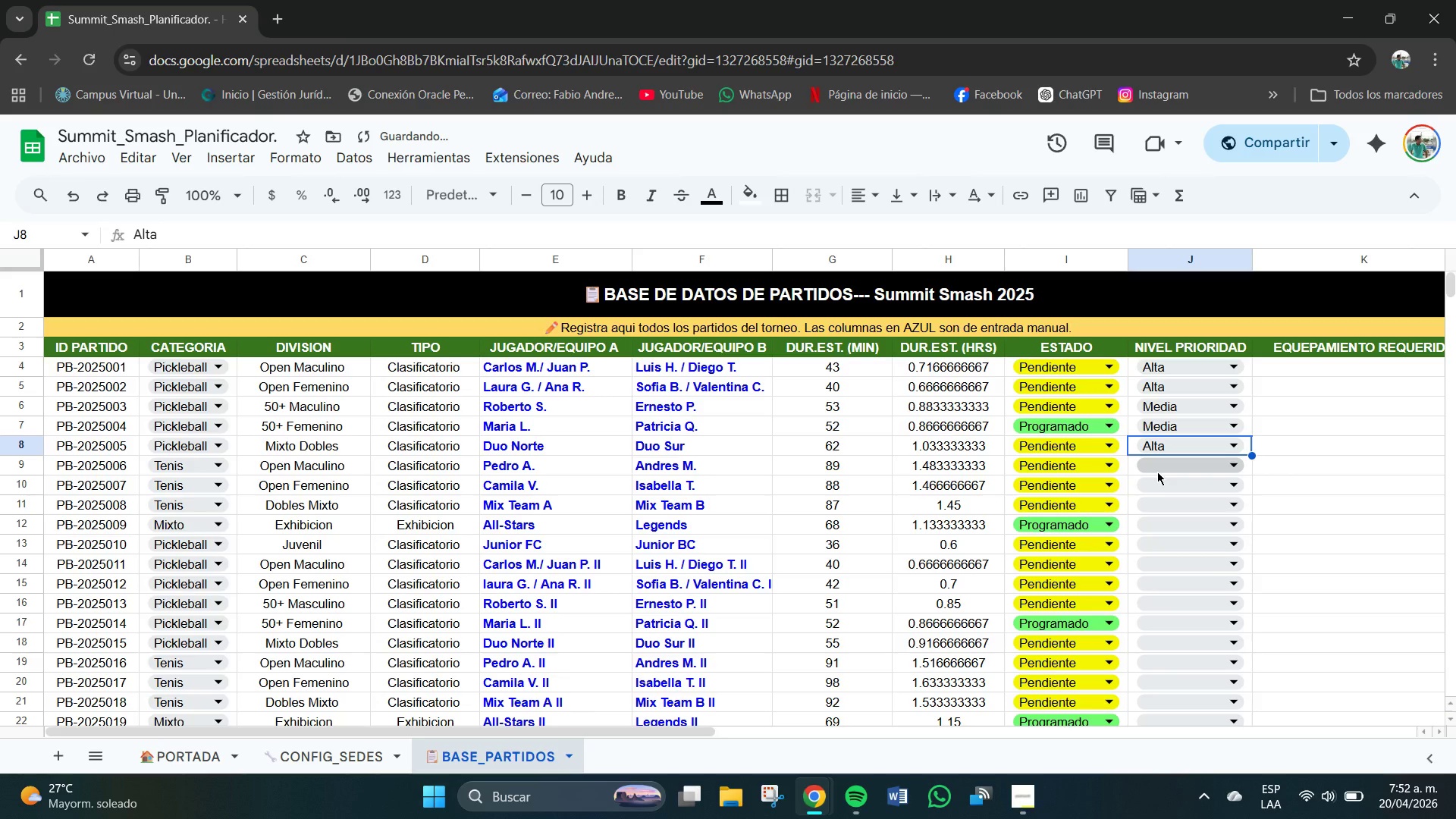 
left_click([1178, 470])
 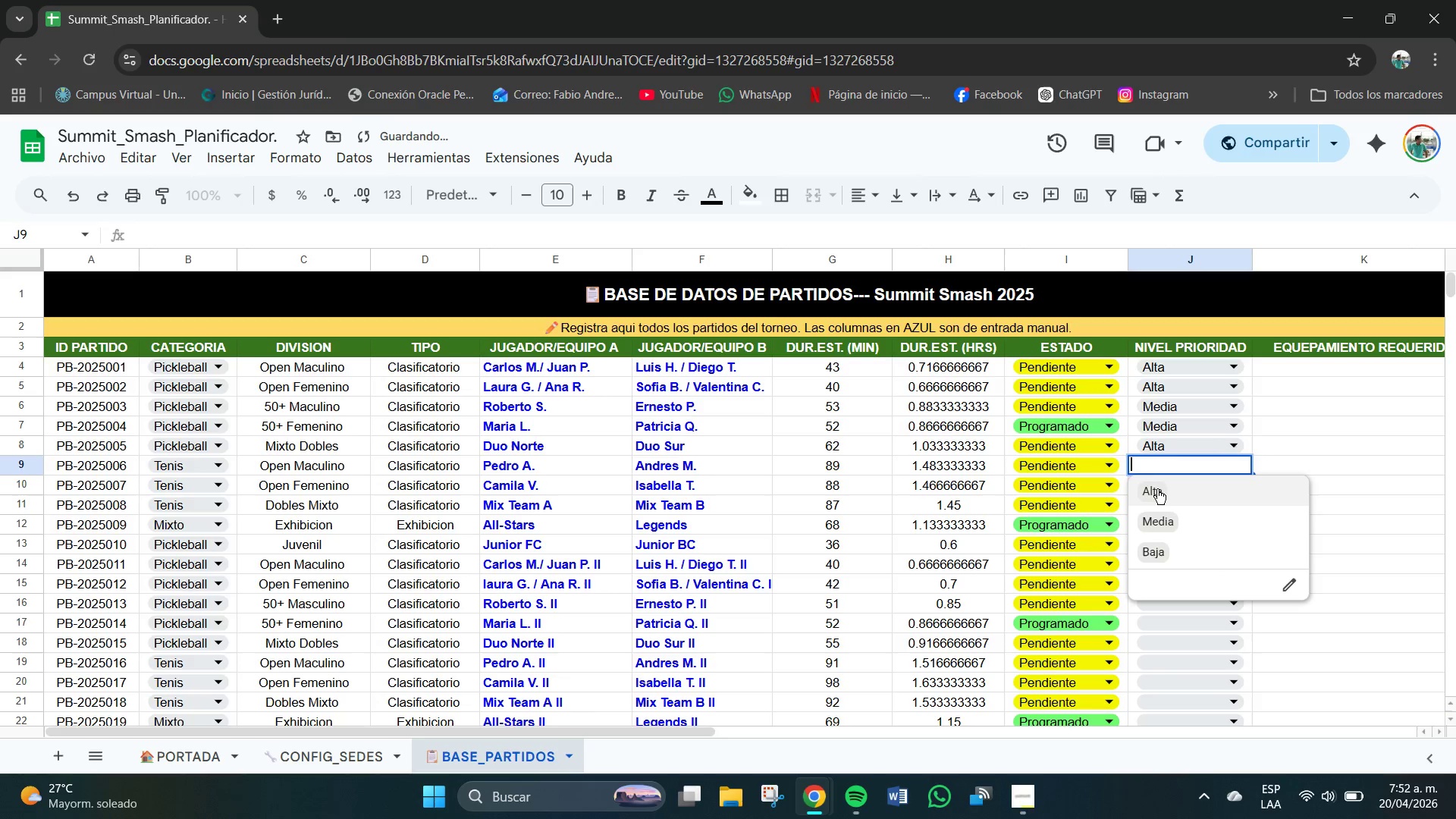 
left_click([1157, 491])
 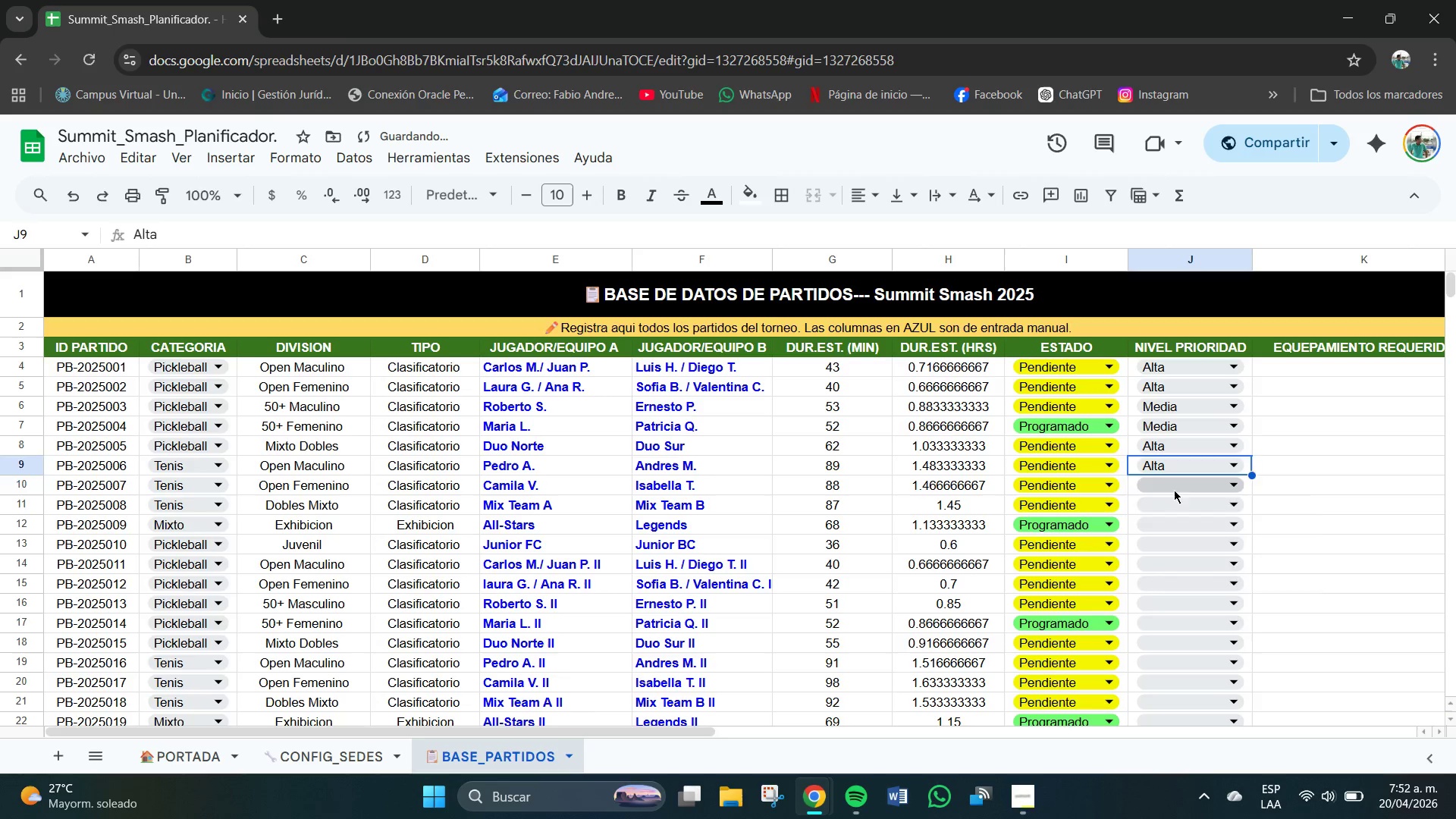 
left_click([1174, 490])
 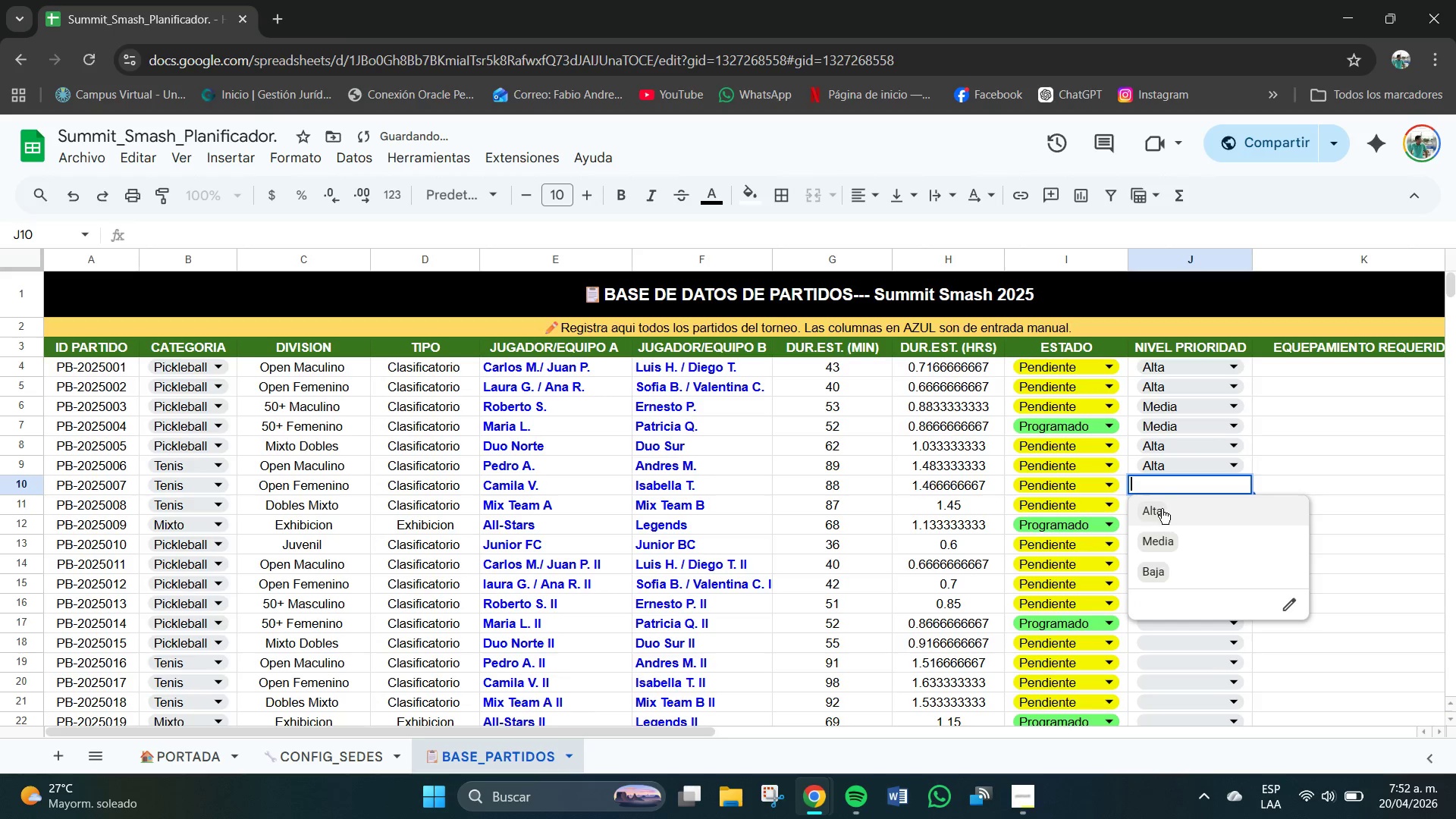 
left_click([1159, 511])
 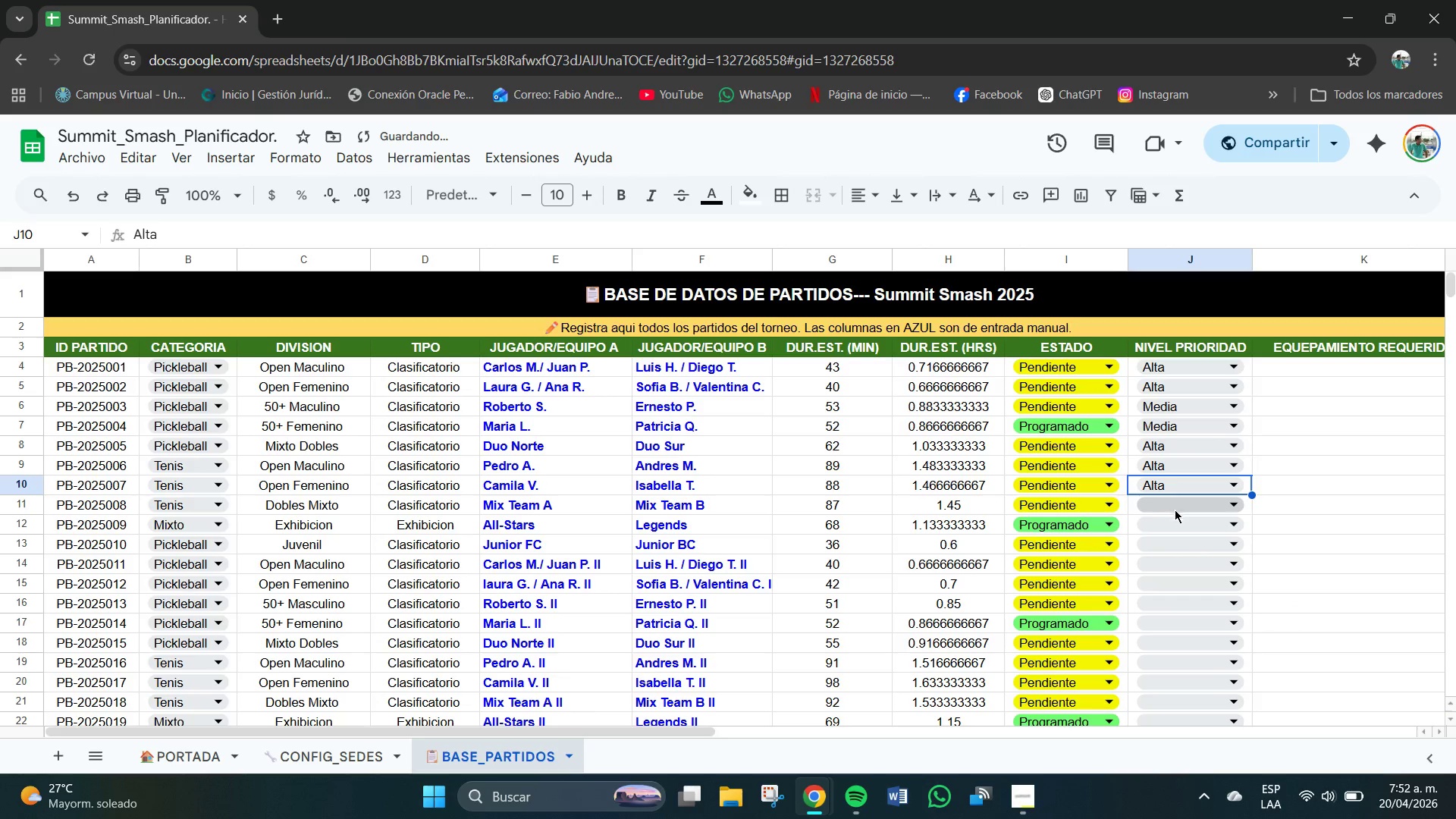 
left_click([1186, 512])
 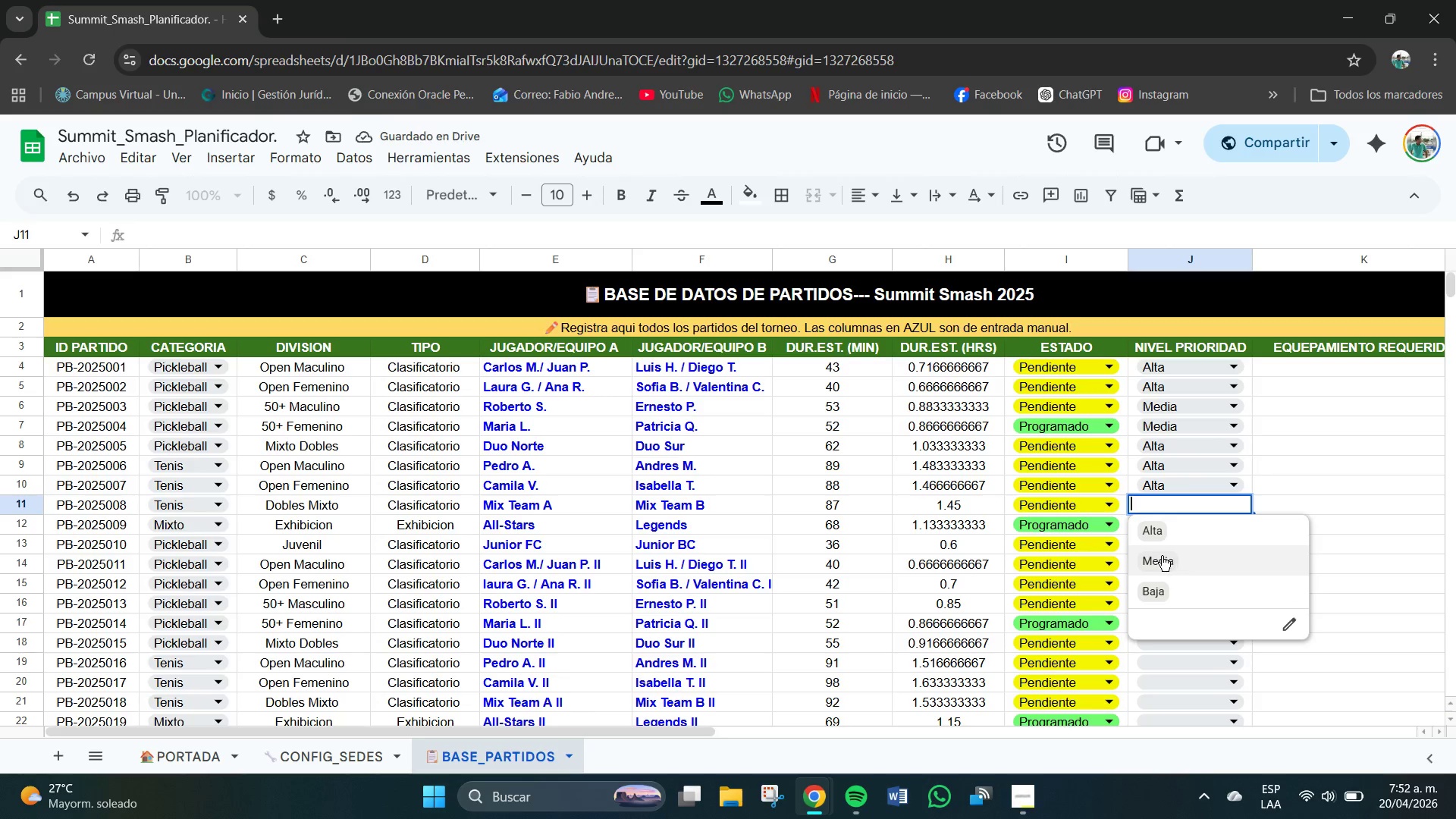 
left_click([1161, 558])
 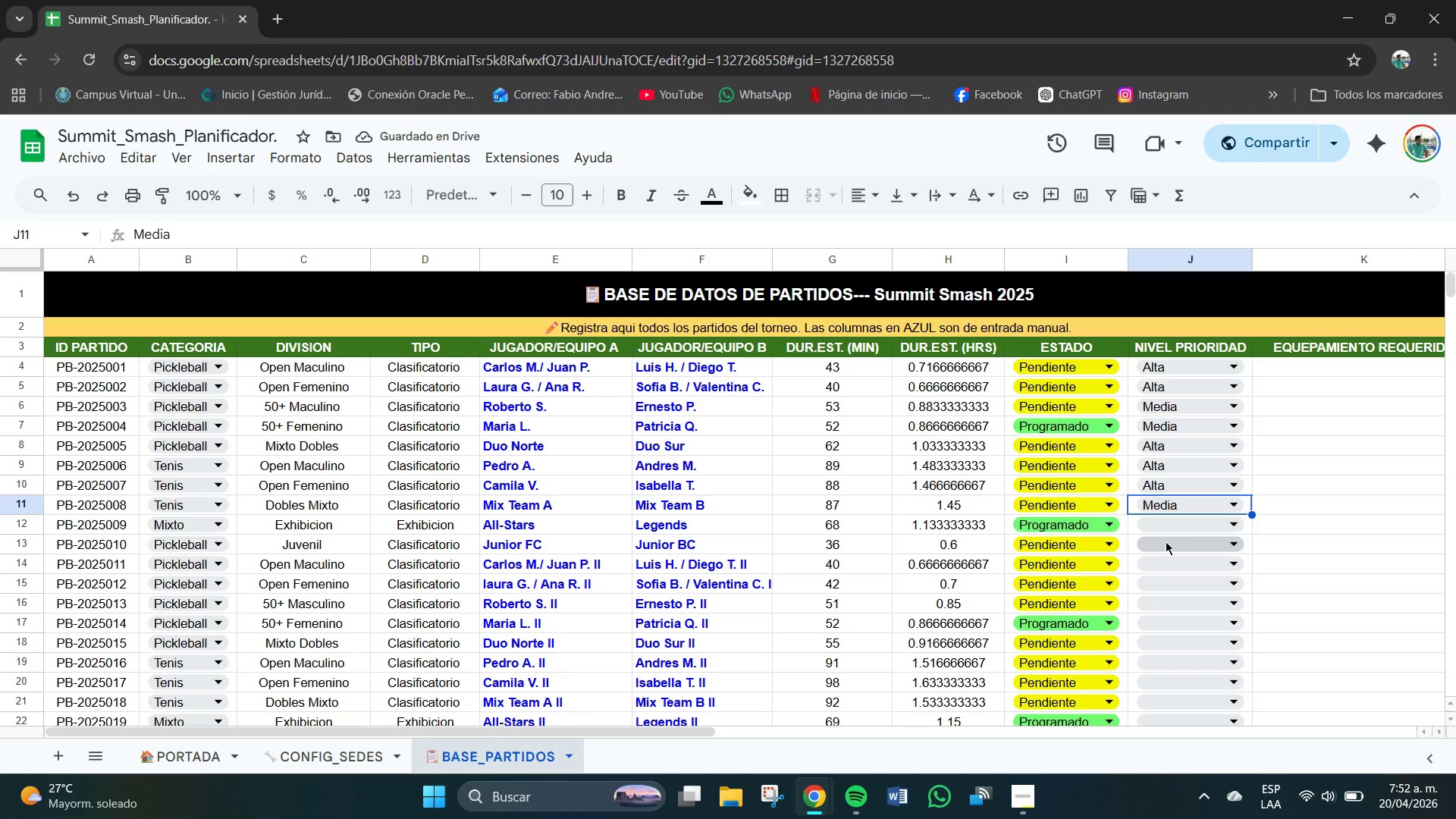 
left_click([1178, 533])
 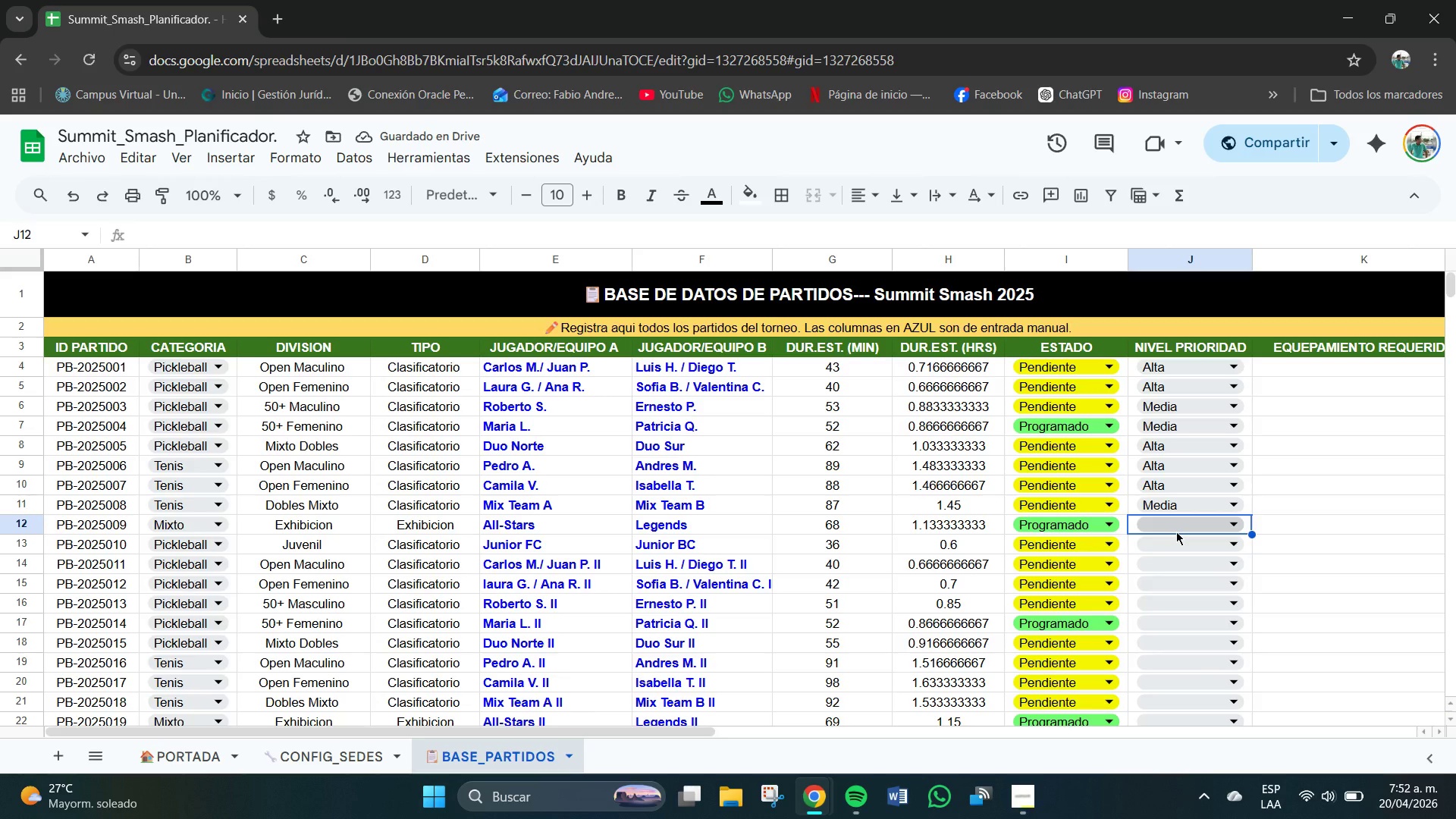 
left_click([1176, 532])
 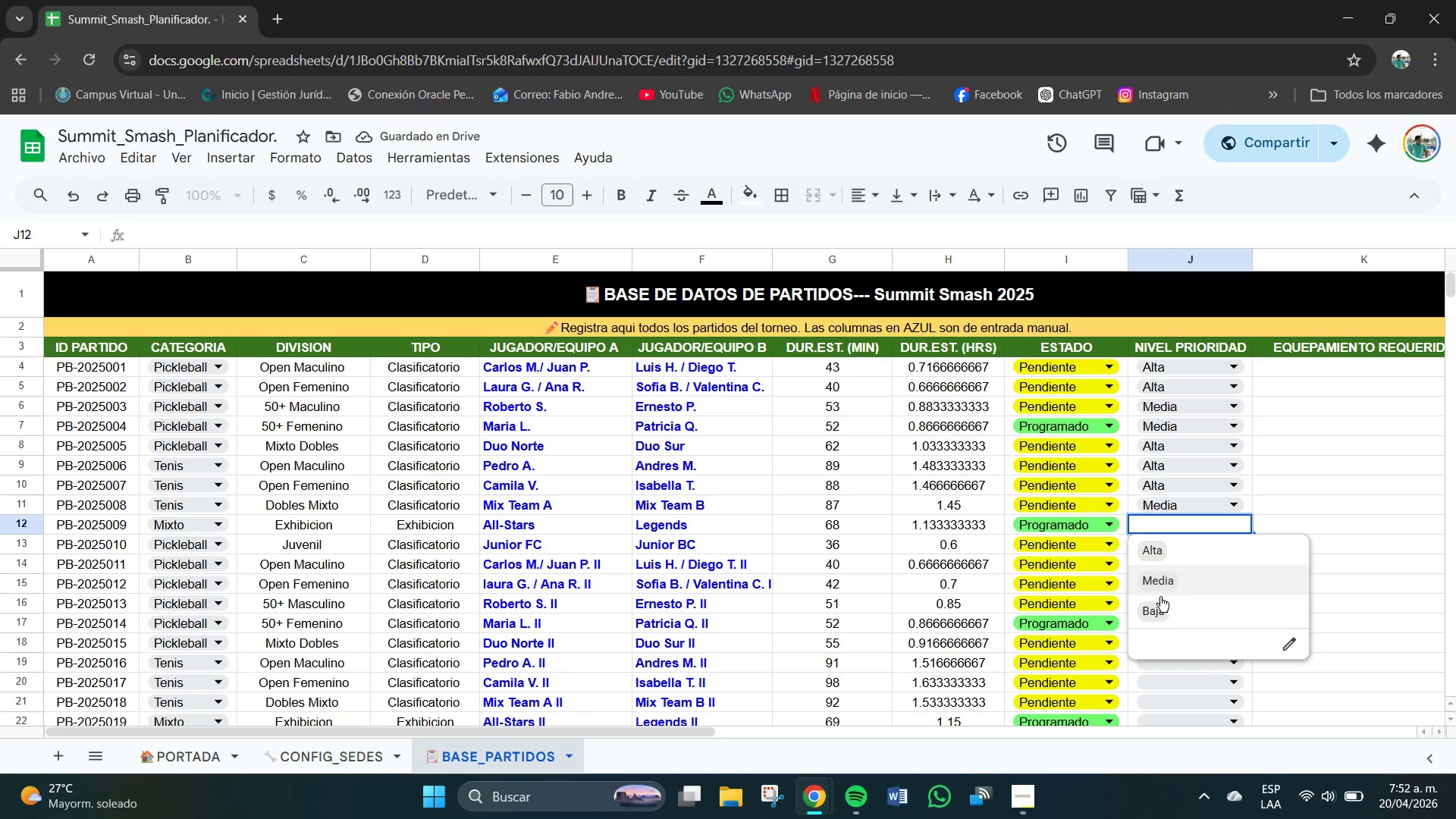 
left_click([1156, 607])
 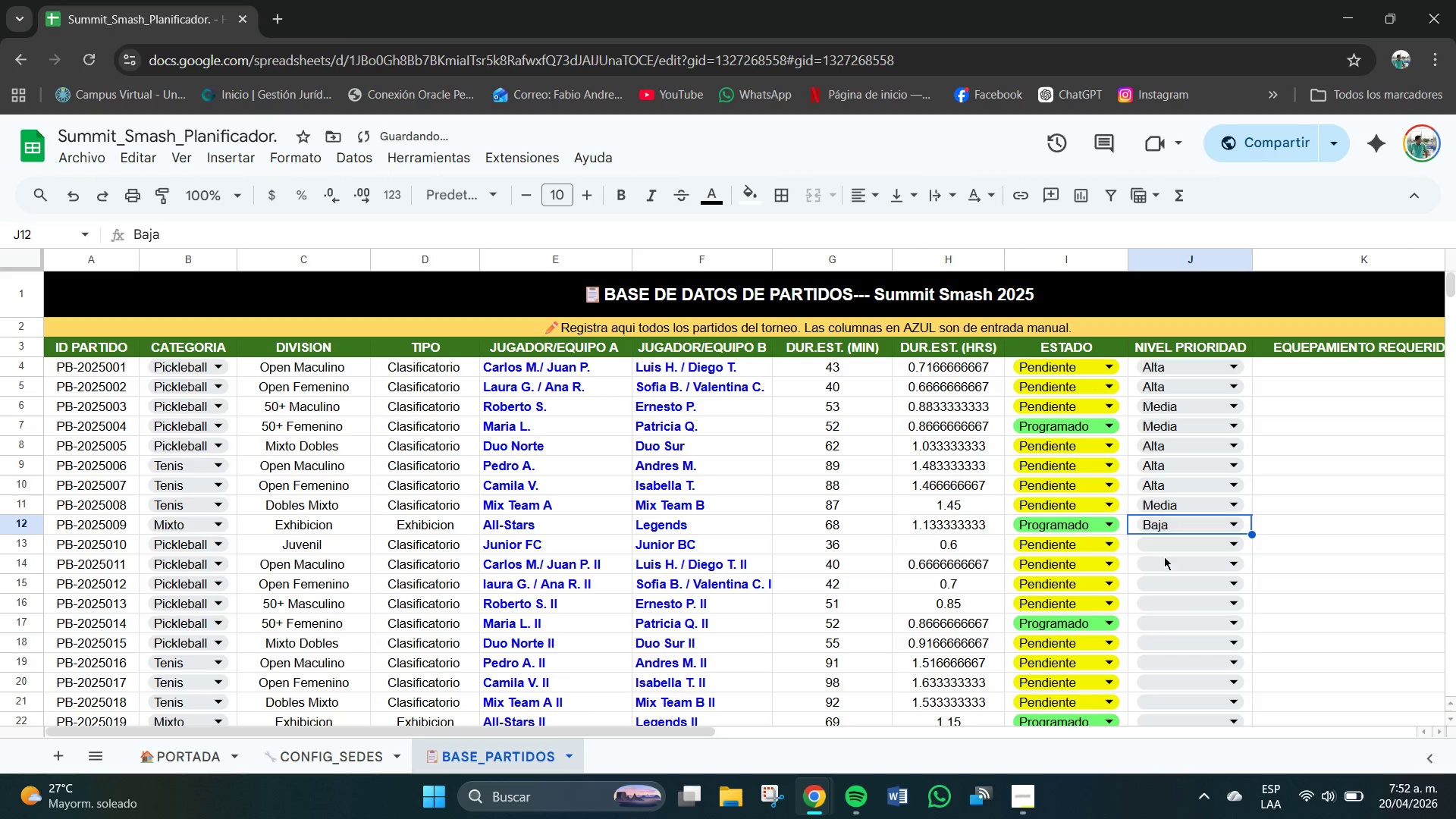 
left_click([1178, 543])
 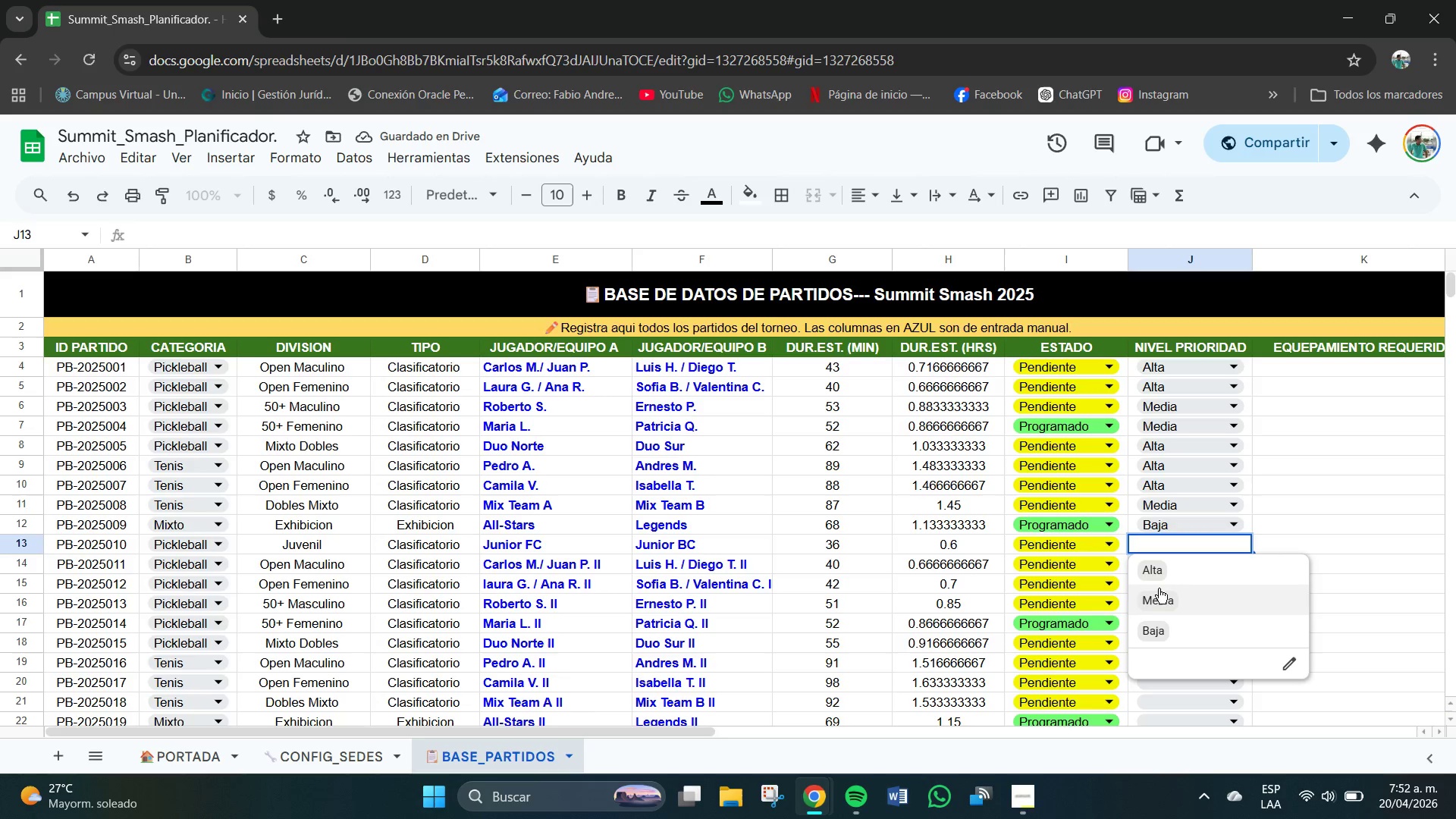 
left_click([1163, 594])
 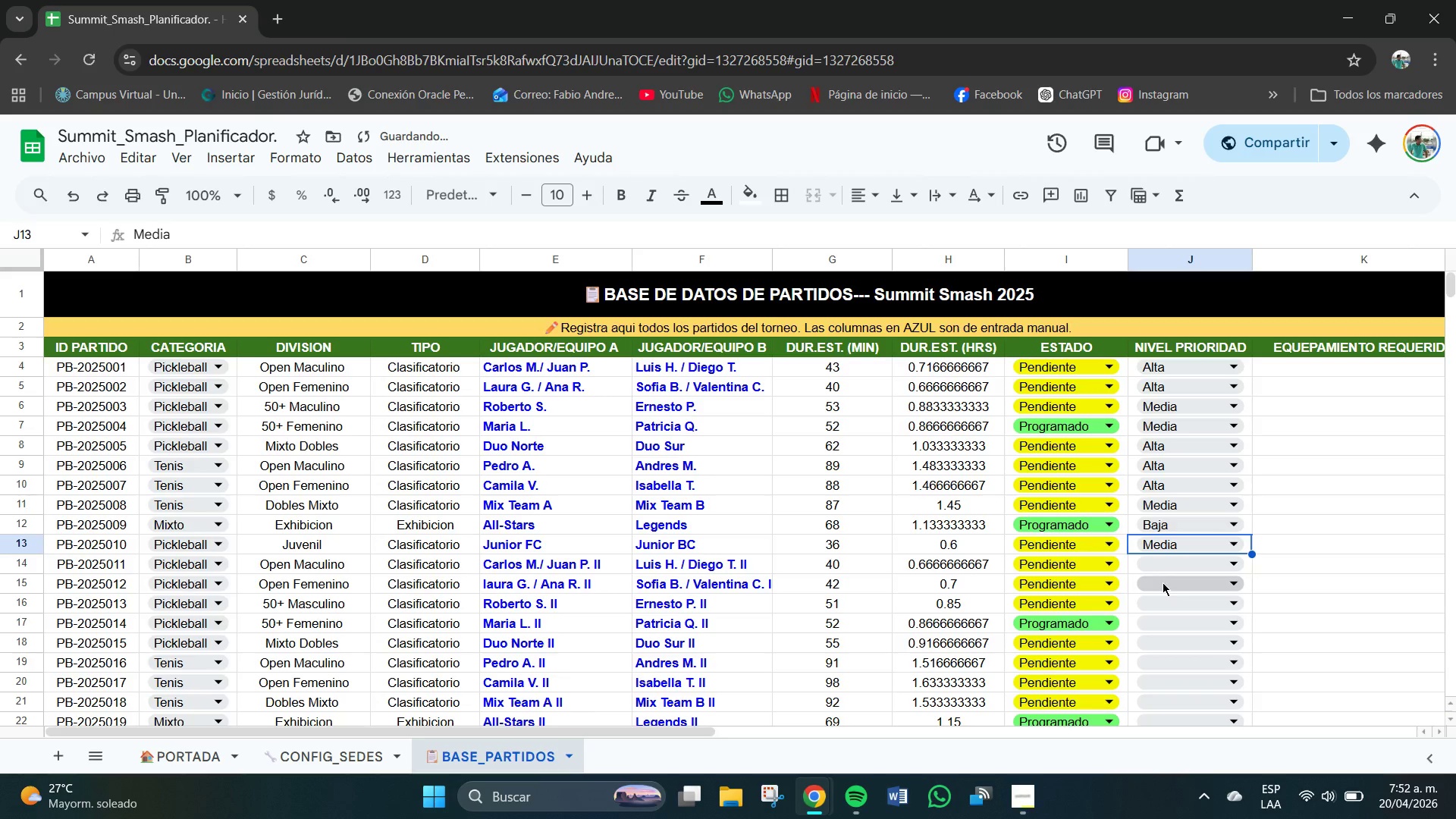 
left_click([1174, 560])
 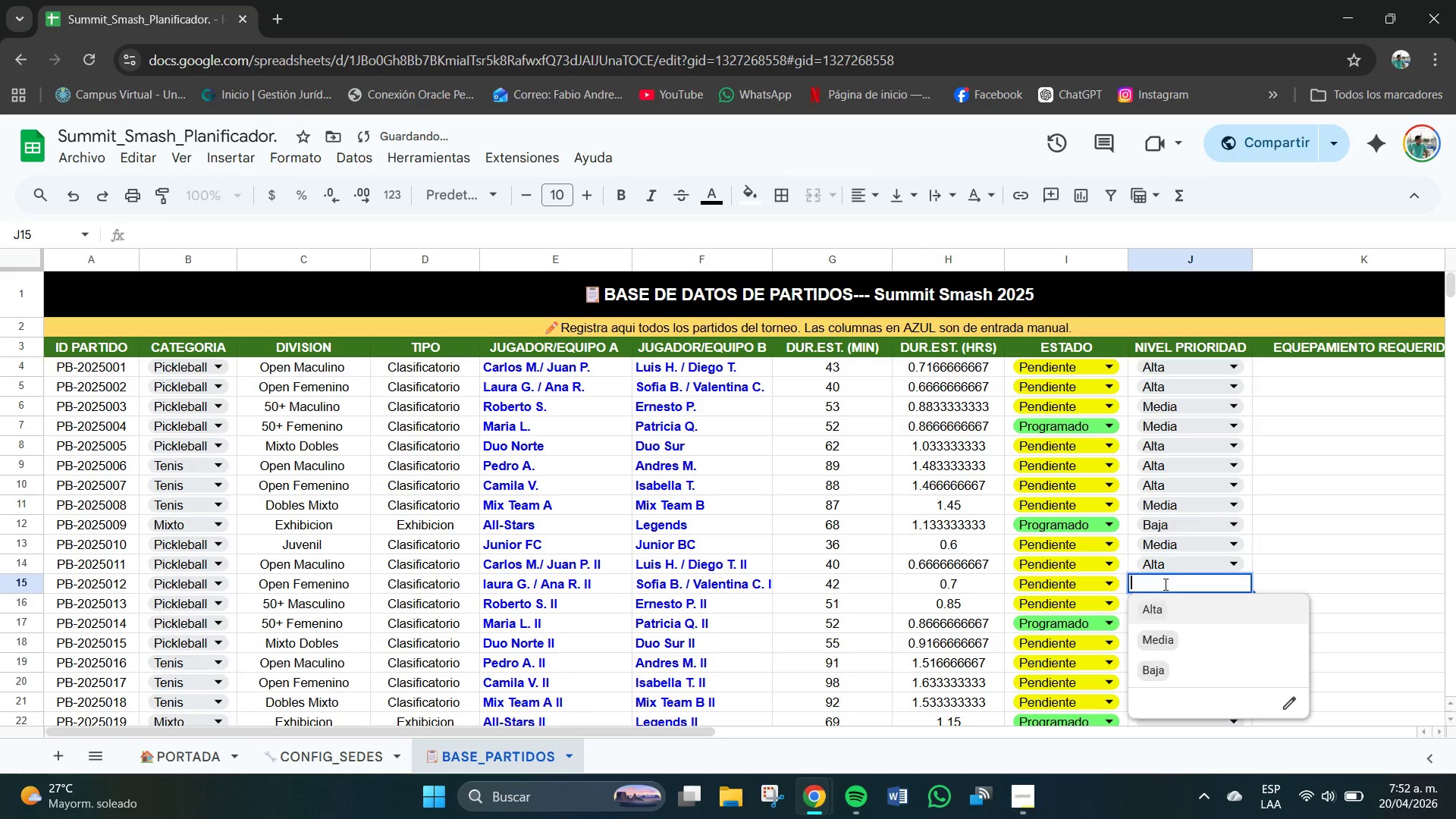 
left_click([1153, 607])
 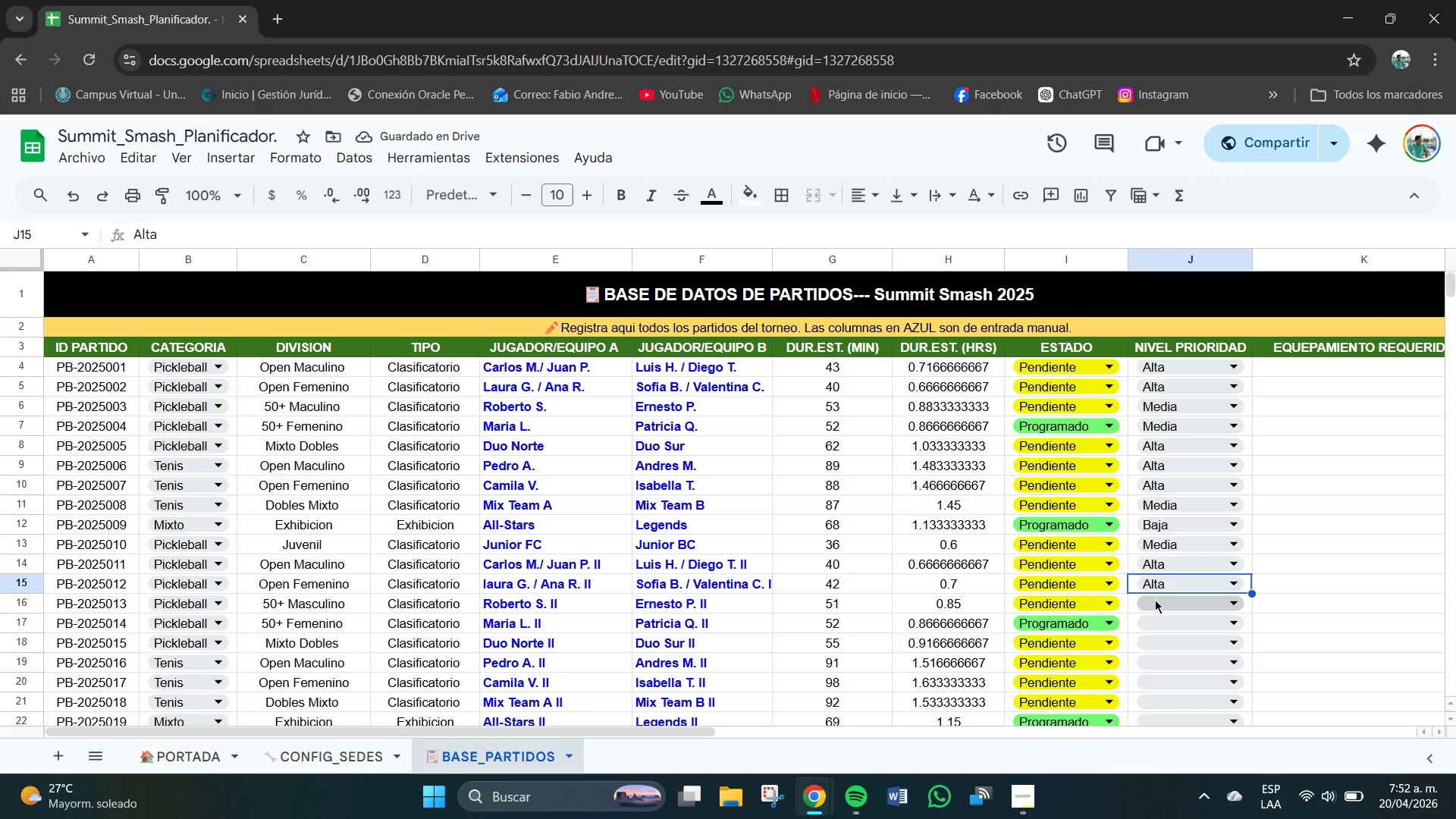 
wait(5.11)
 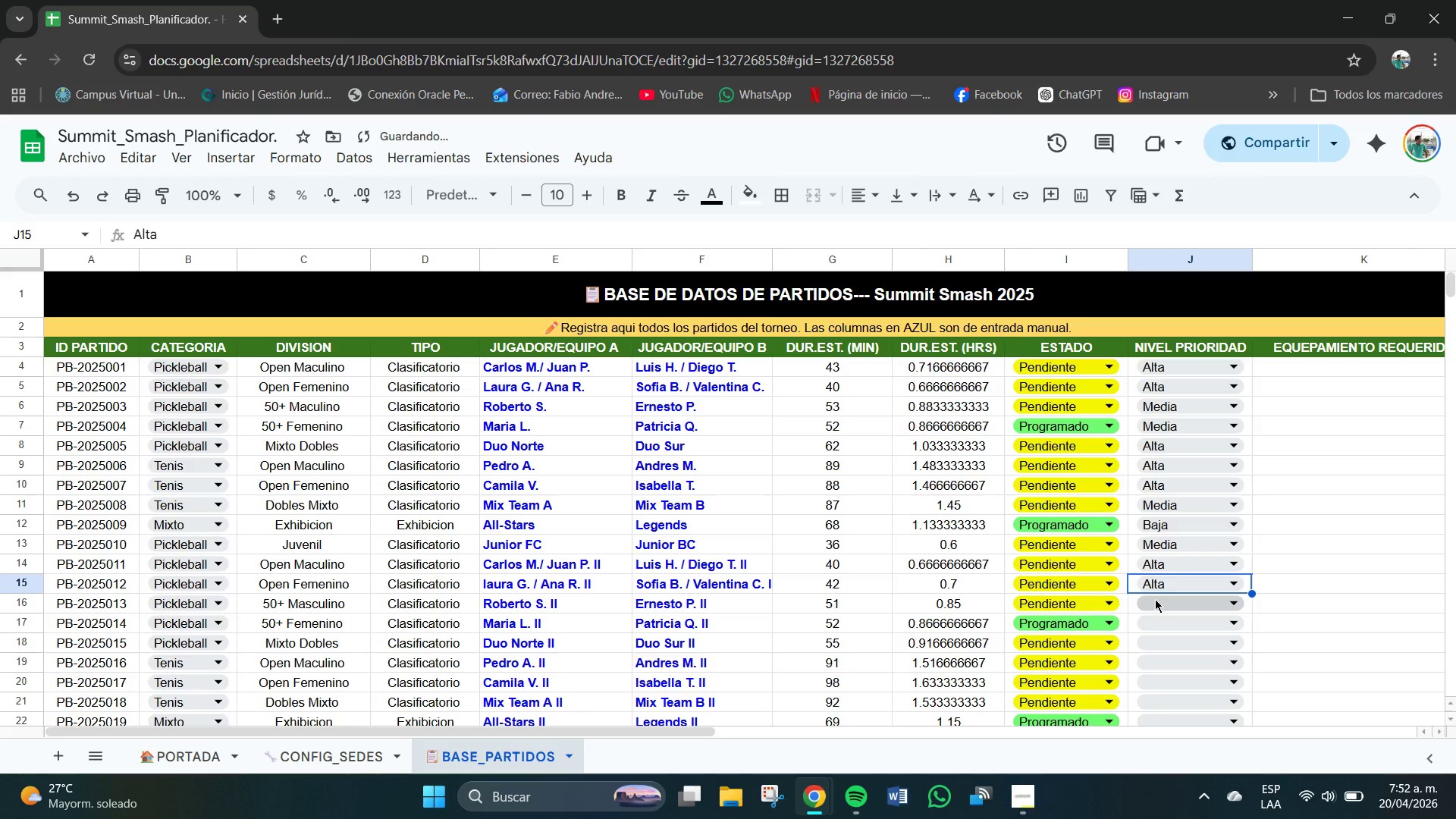 
left_click([1173, 605])
 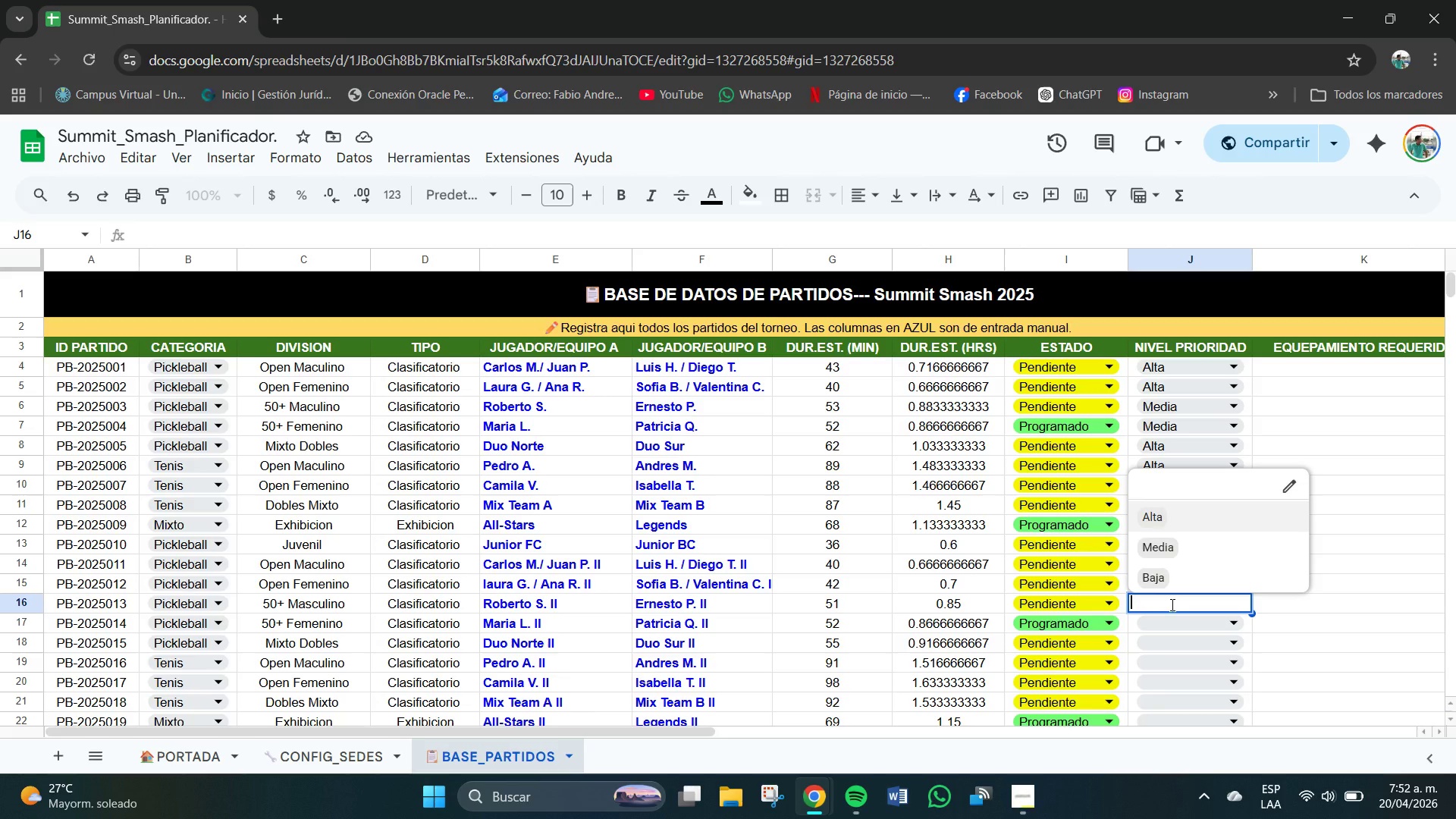 
left_click([1163, 550])
 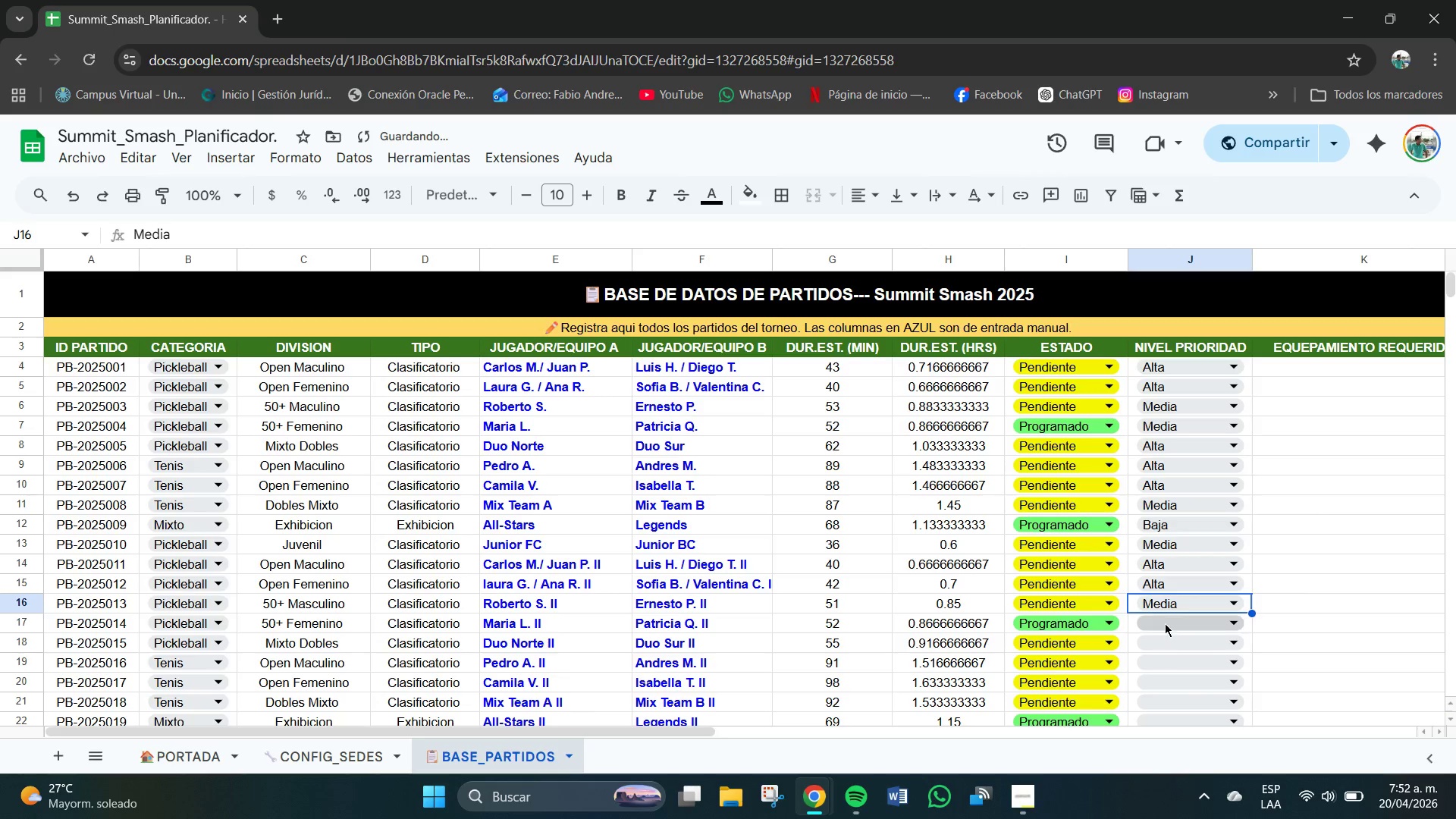 
left_click([1165, 623])
 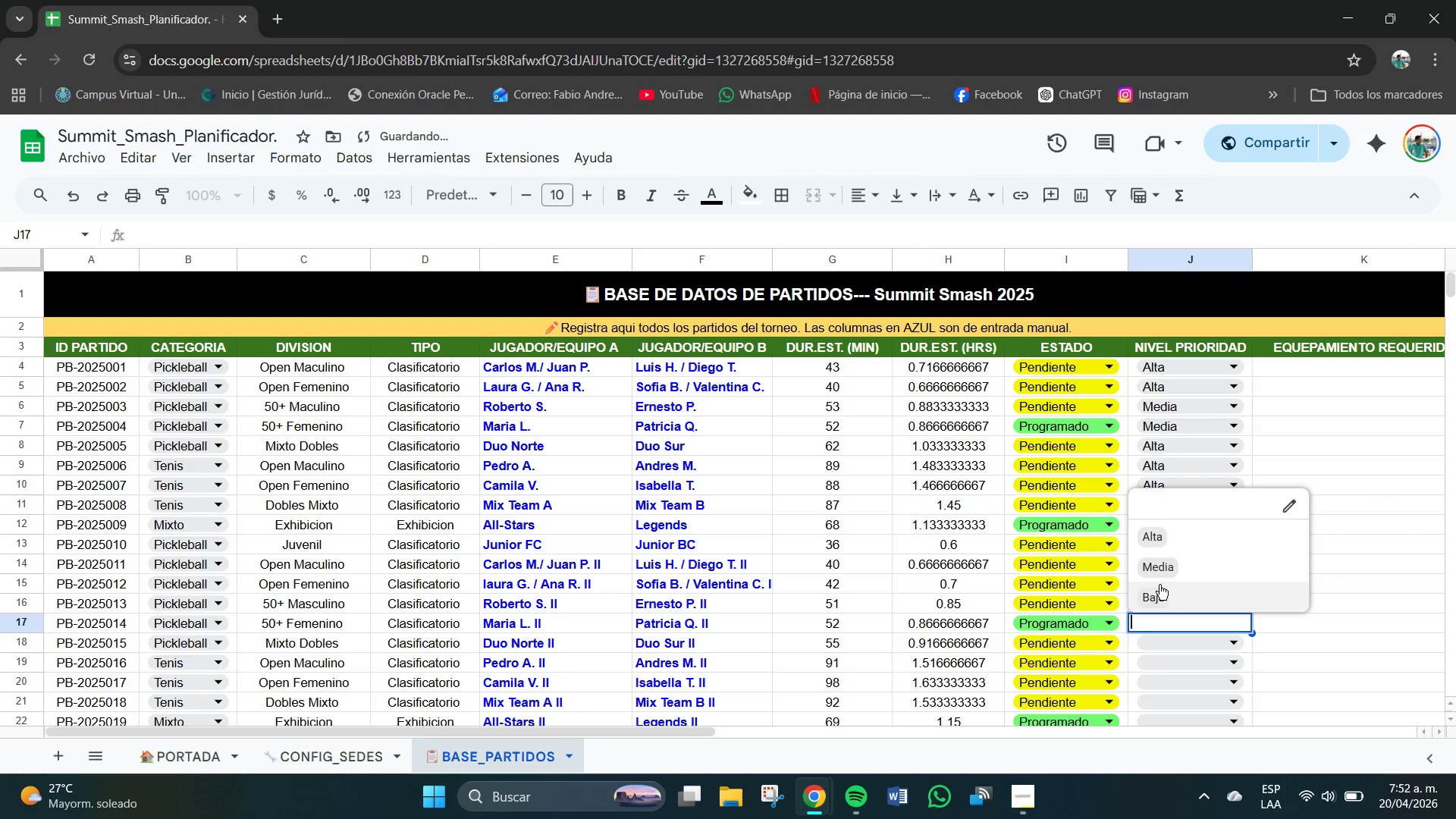 
left_click([1159, 574])
 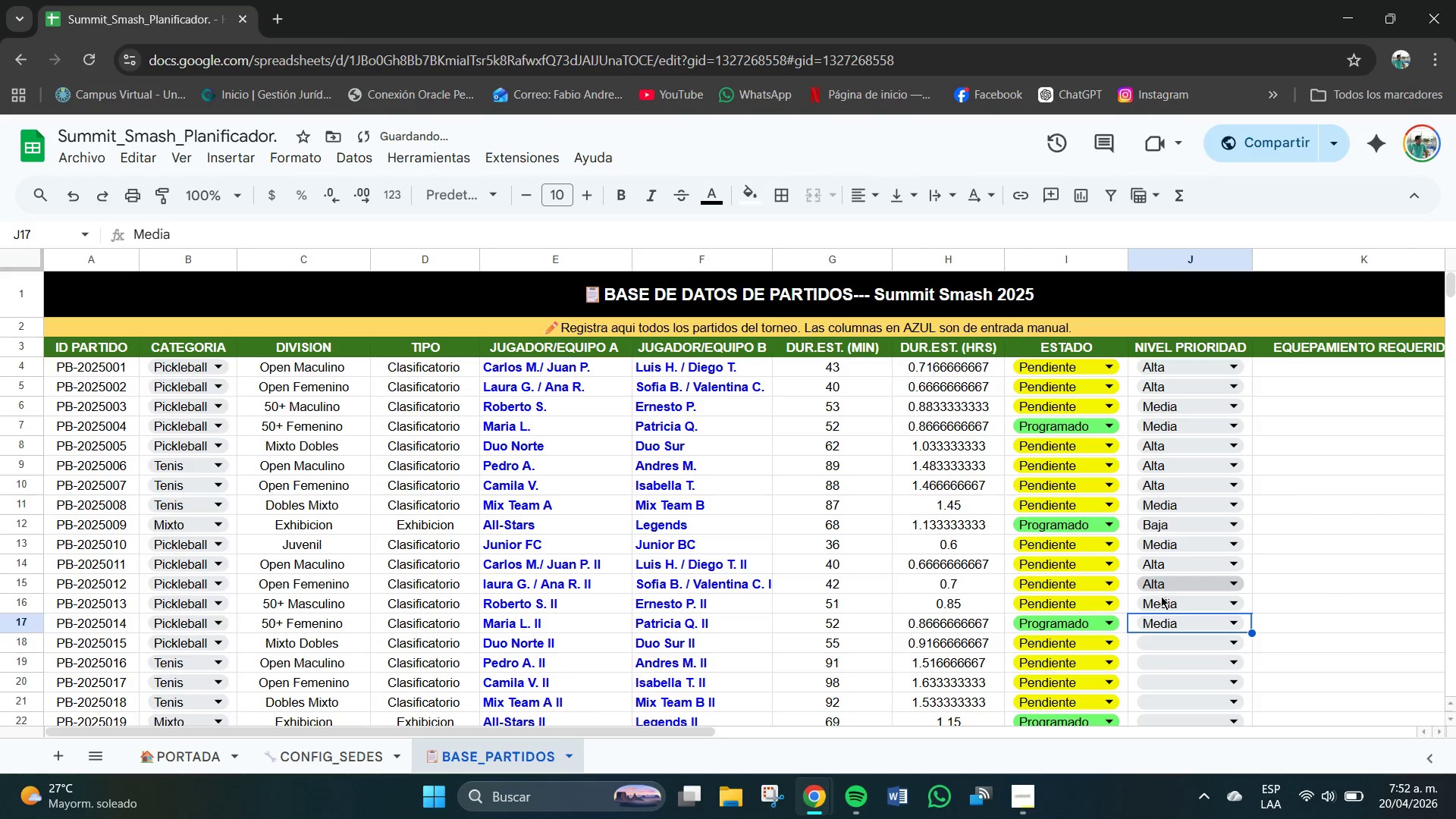 
left_click([1166, 650])
 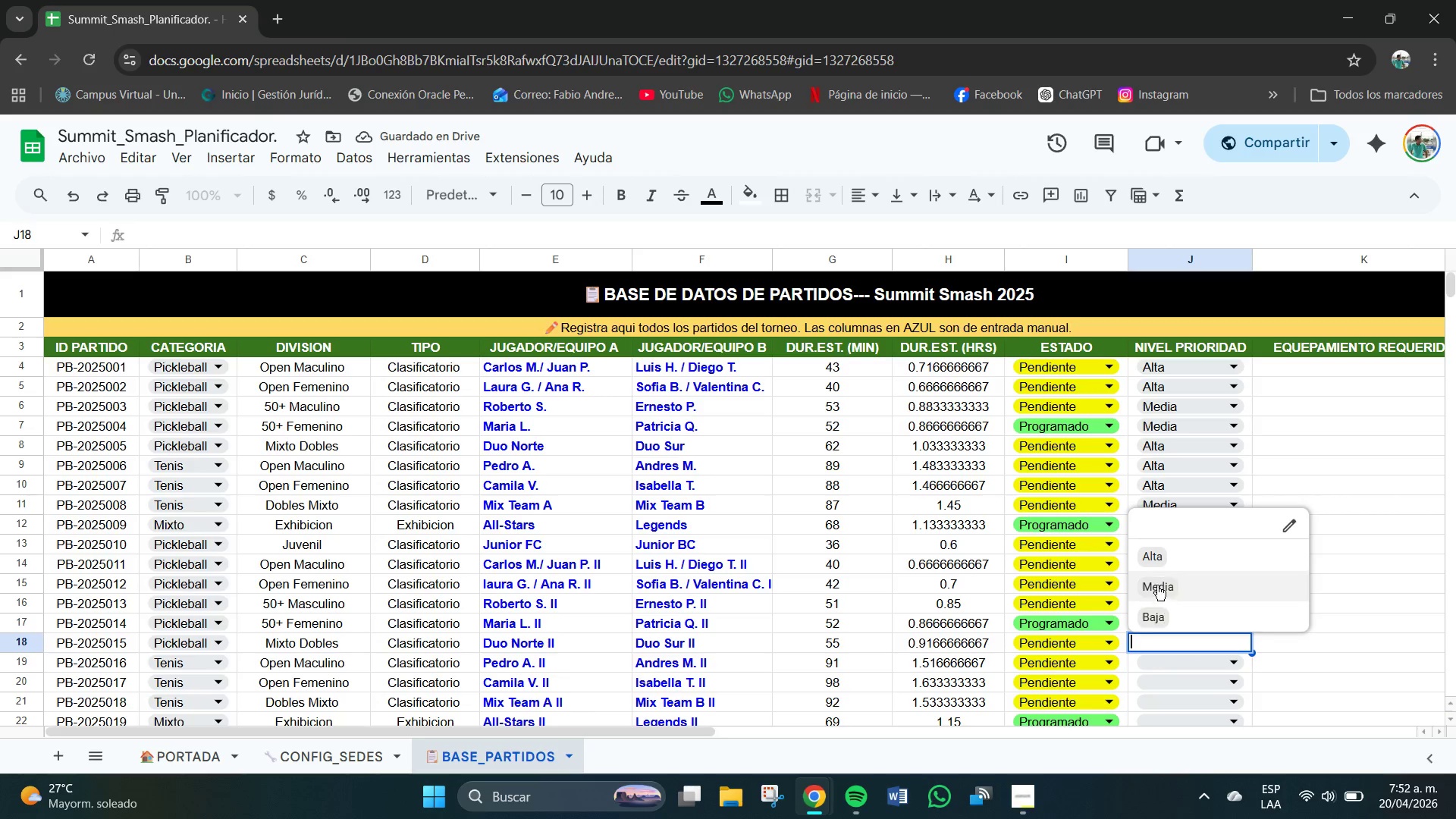 
left_click([1153, 557])
 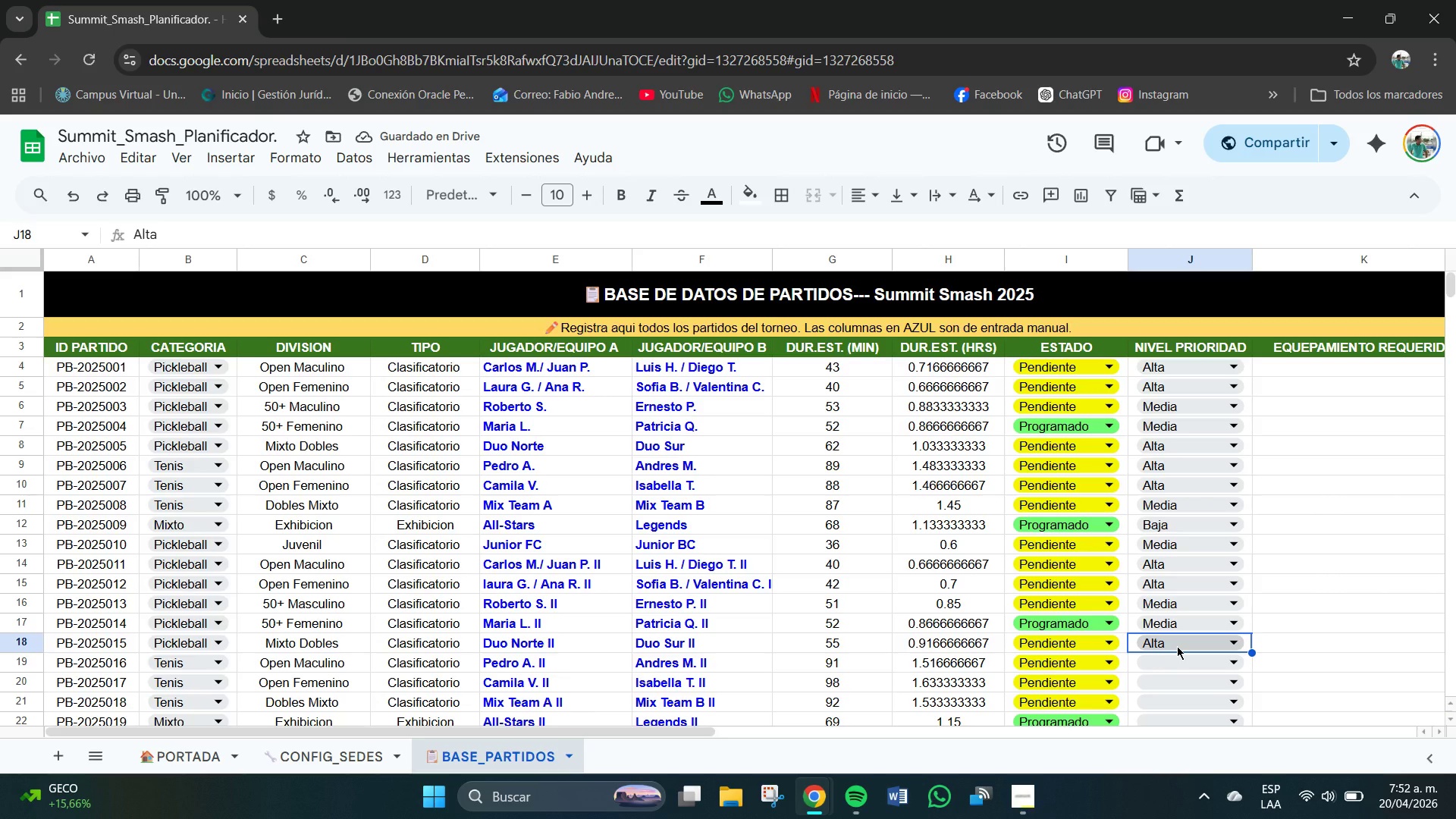 
left_click([1170, 664])
 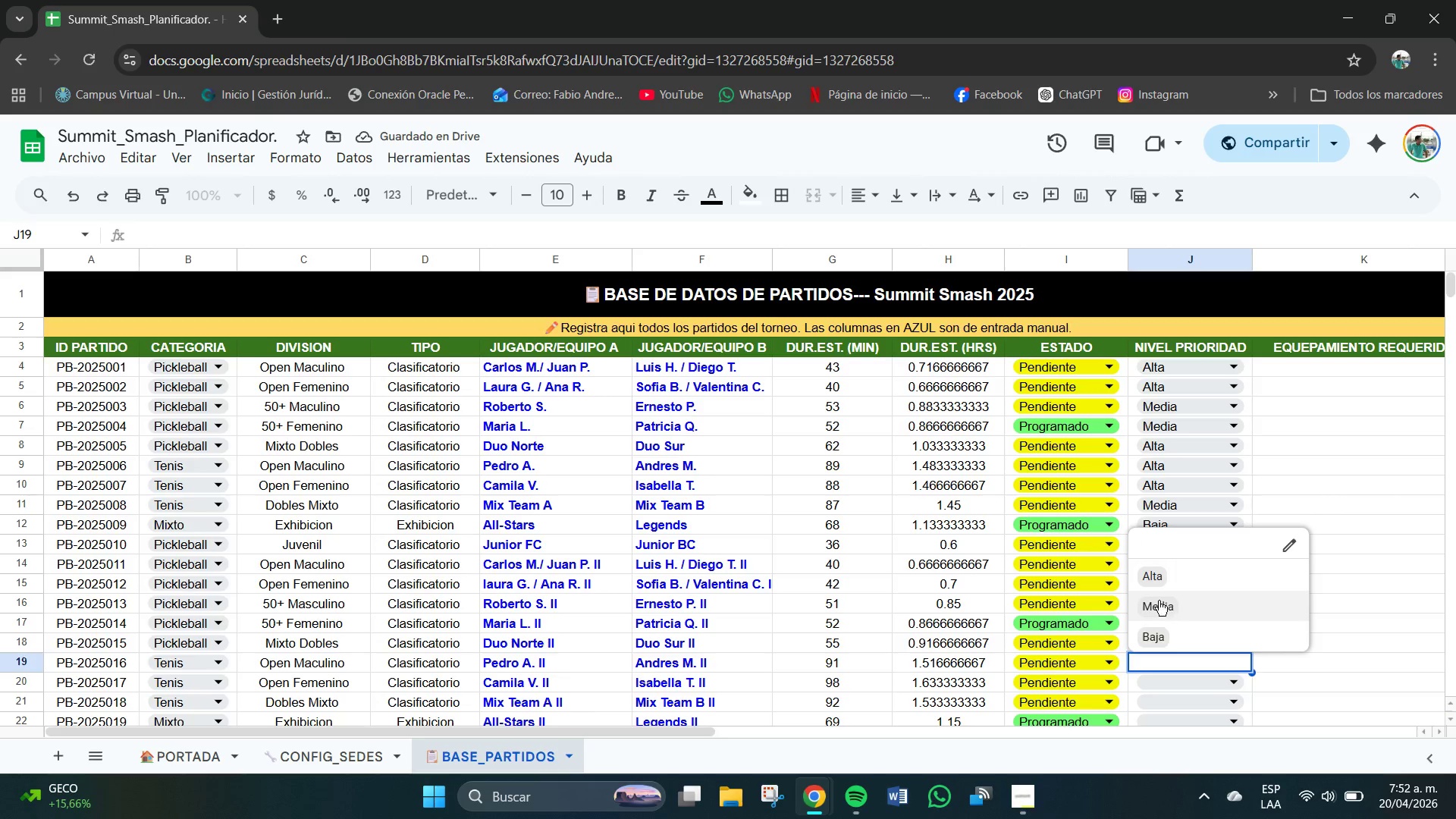 
left_click([1156, 576])
 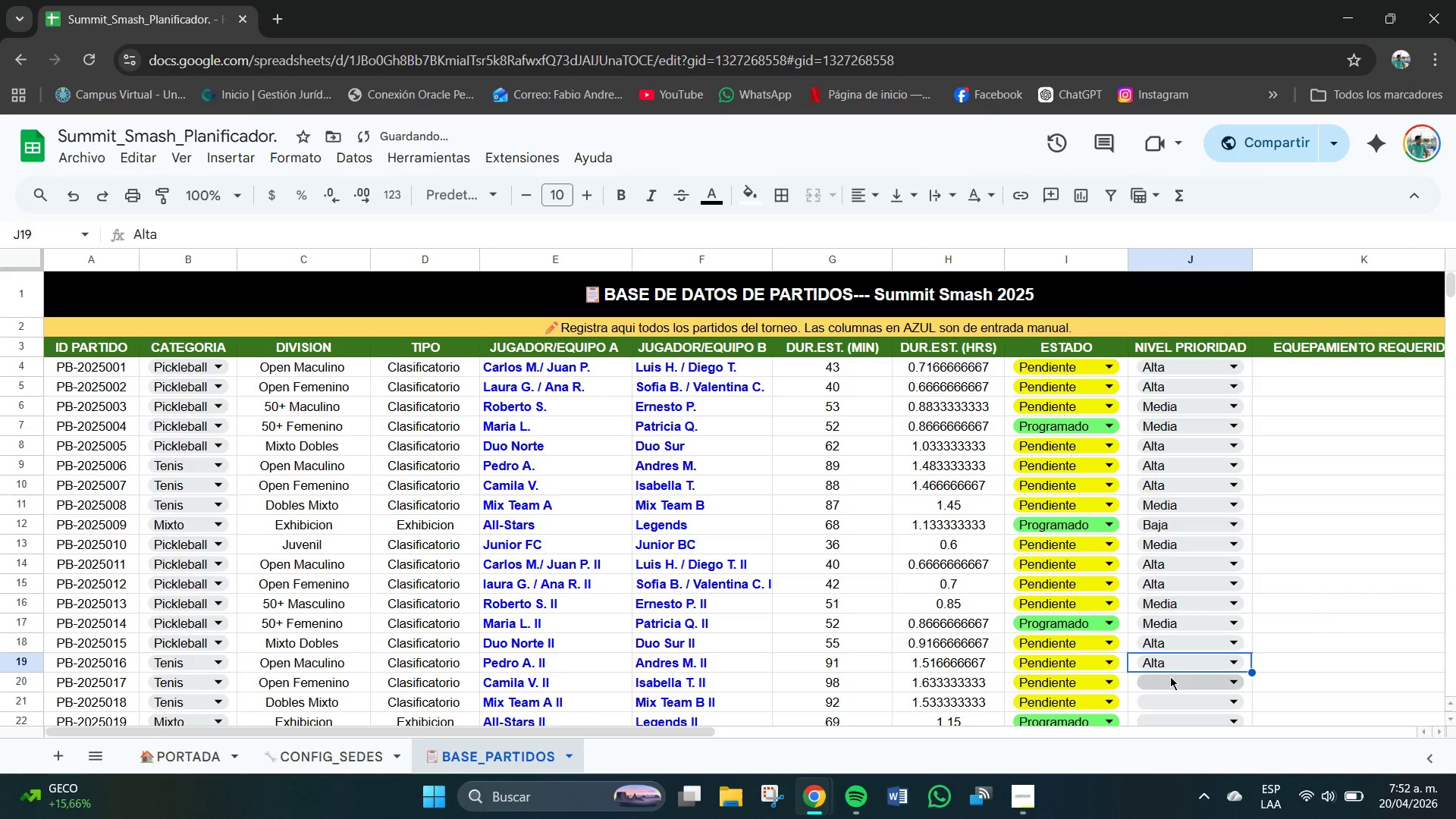 
left_click([1170, 680])
 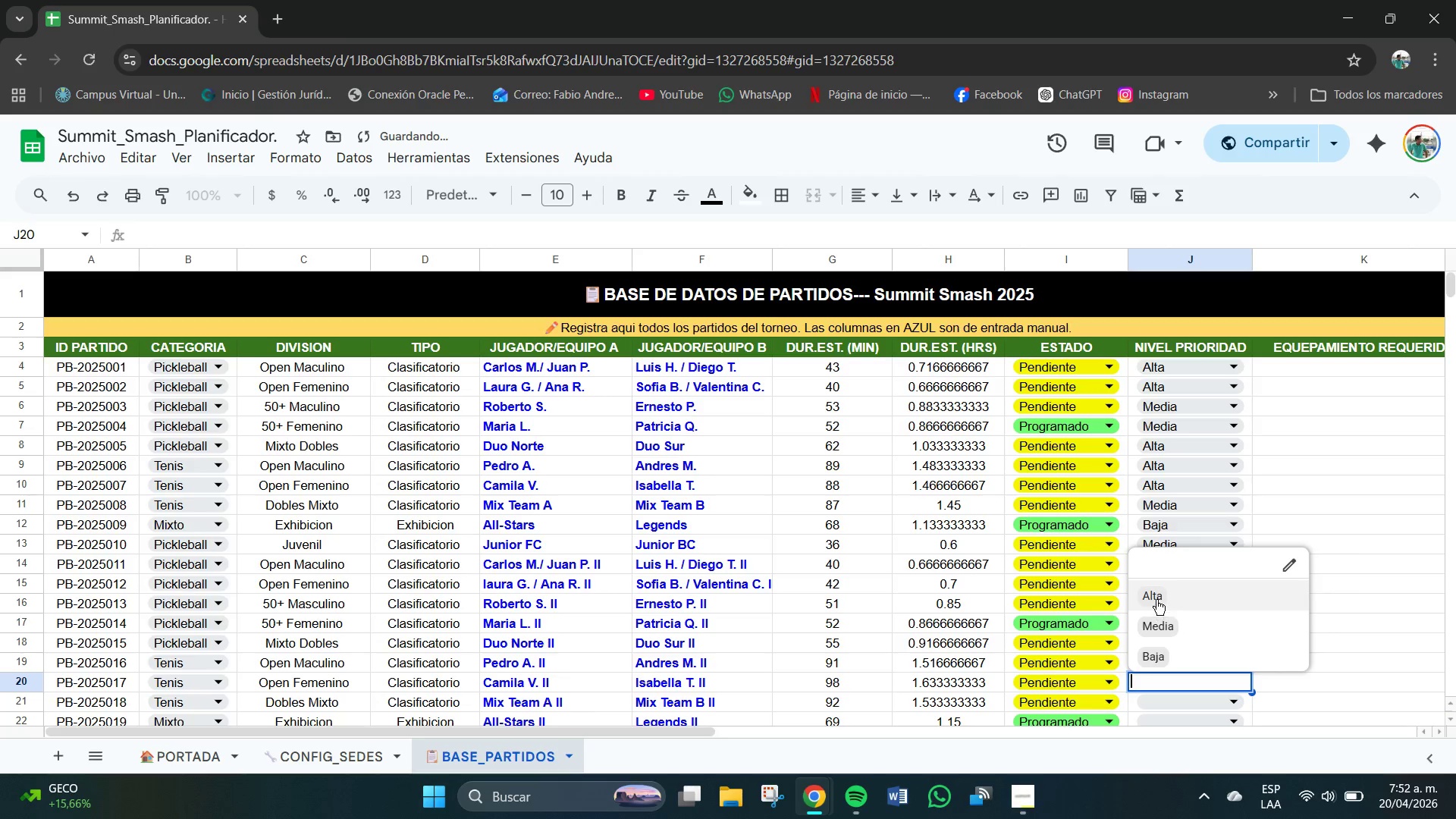 
left_click([1155, 600])
 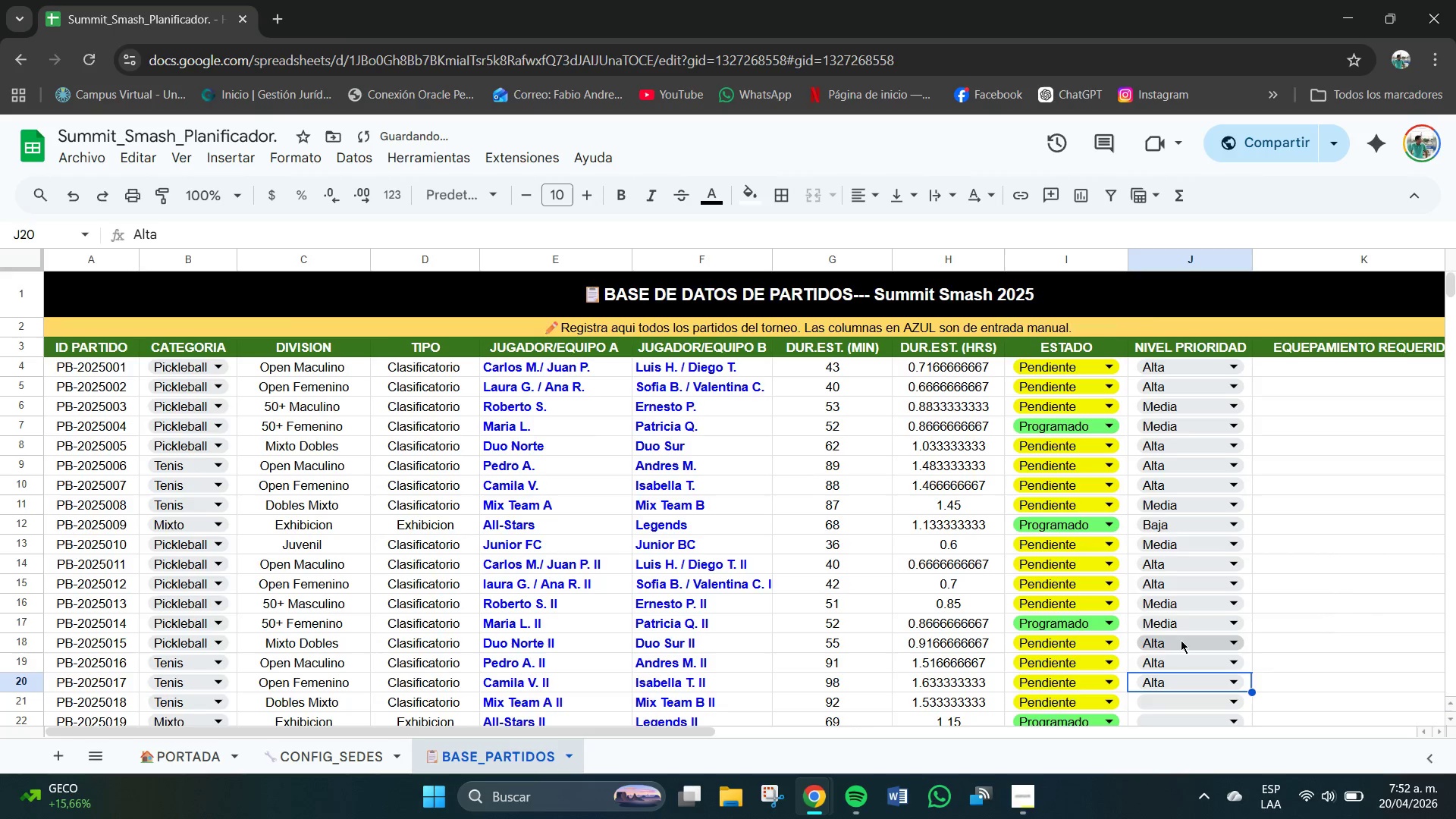 
scroll: coordinate [1181, 646], scroll_direction: down, amount: 1.0
 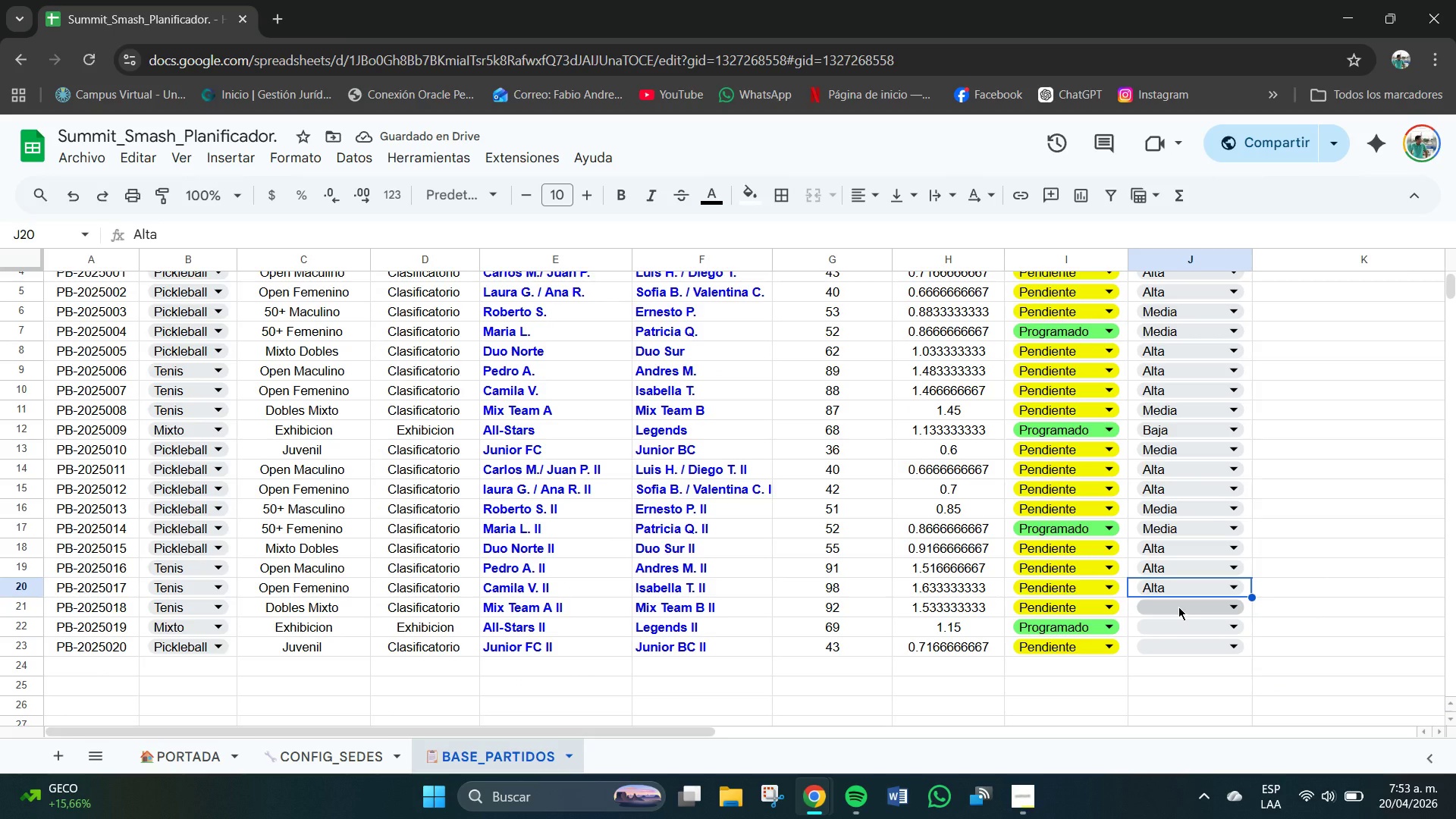 
left_click([1181, 610])
 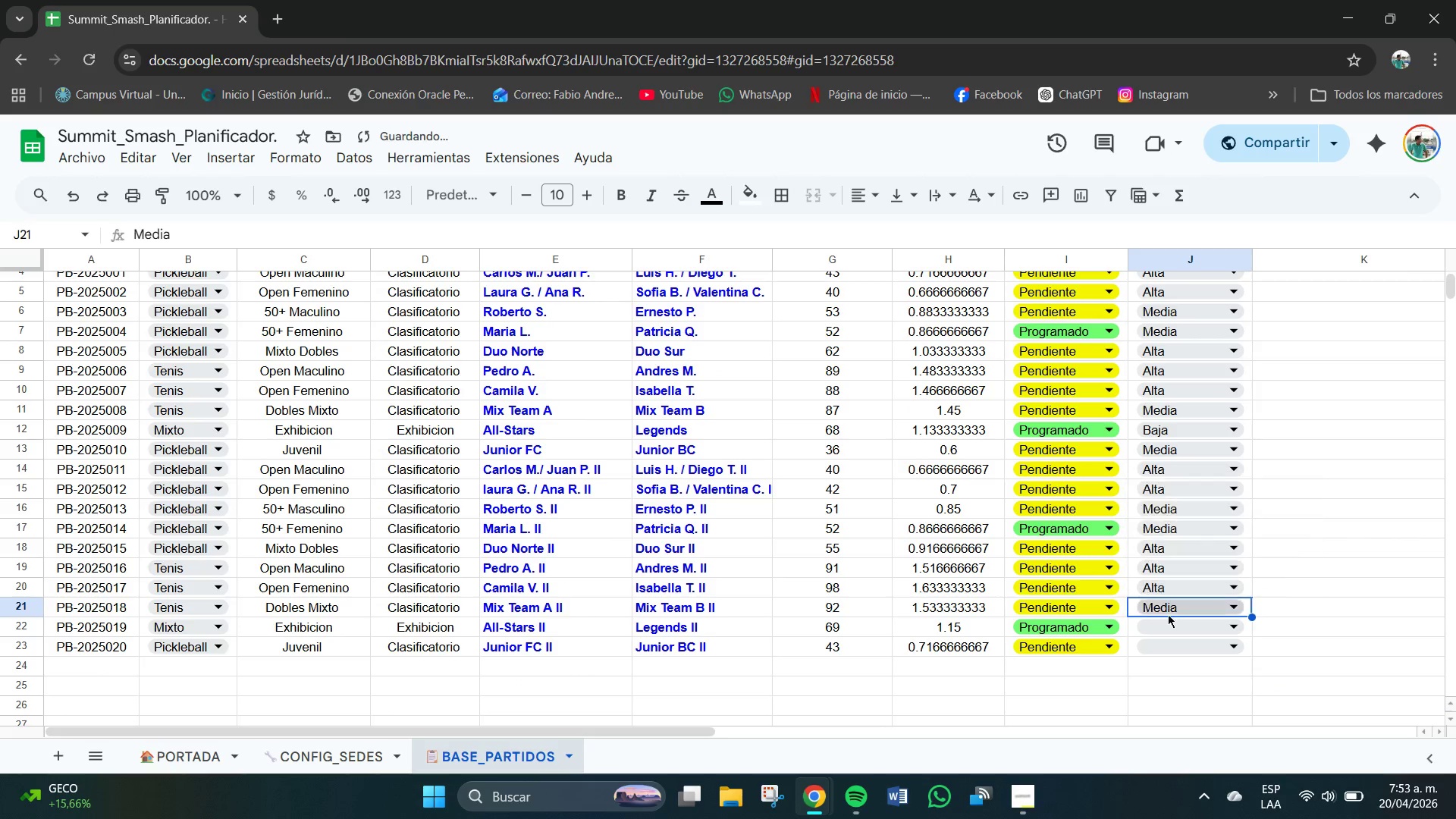 
double_click([1168, 629])
 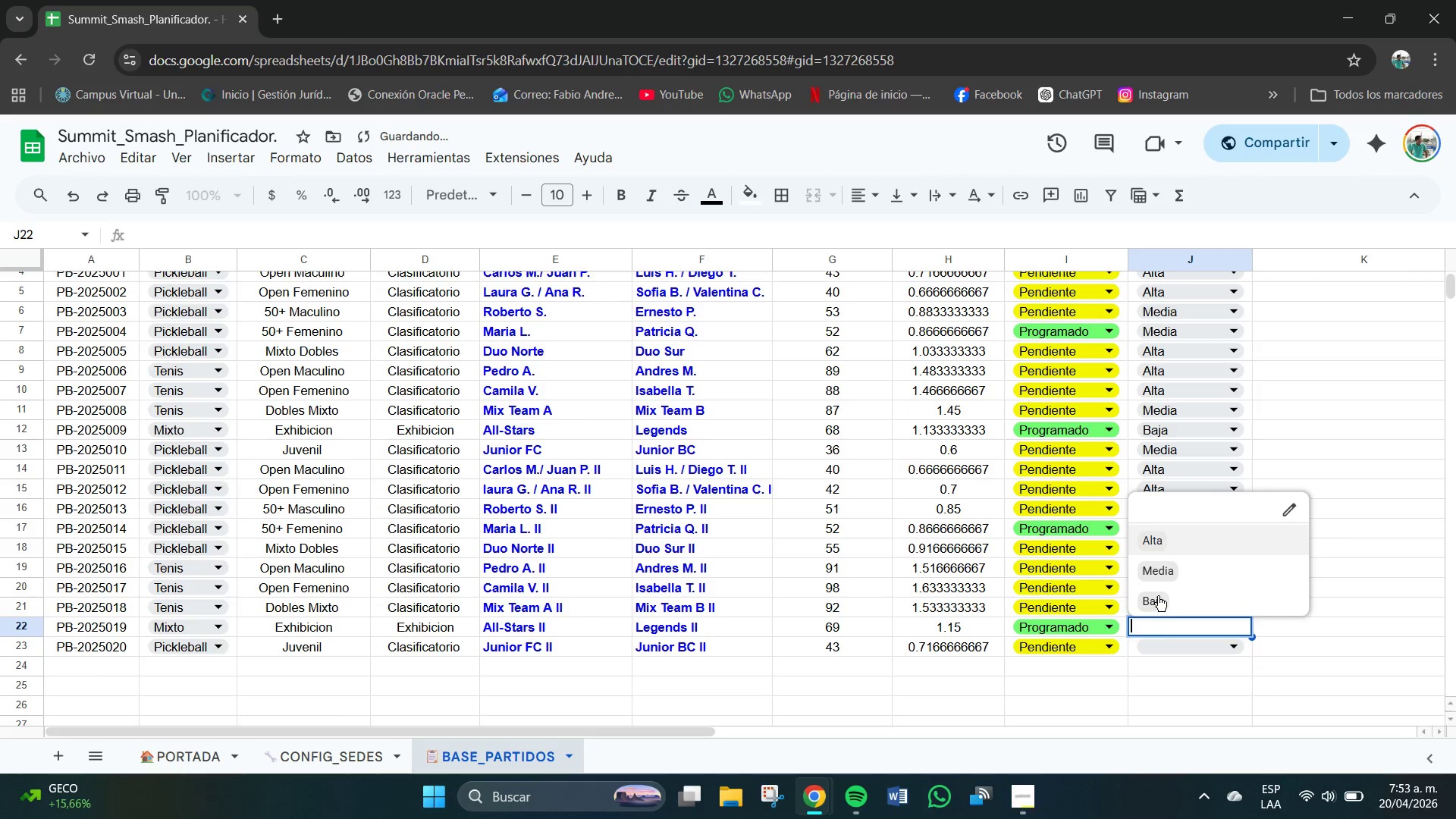 
left_click([1158, 595])
 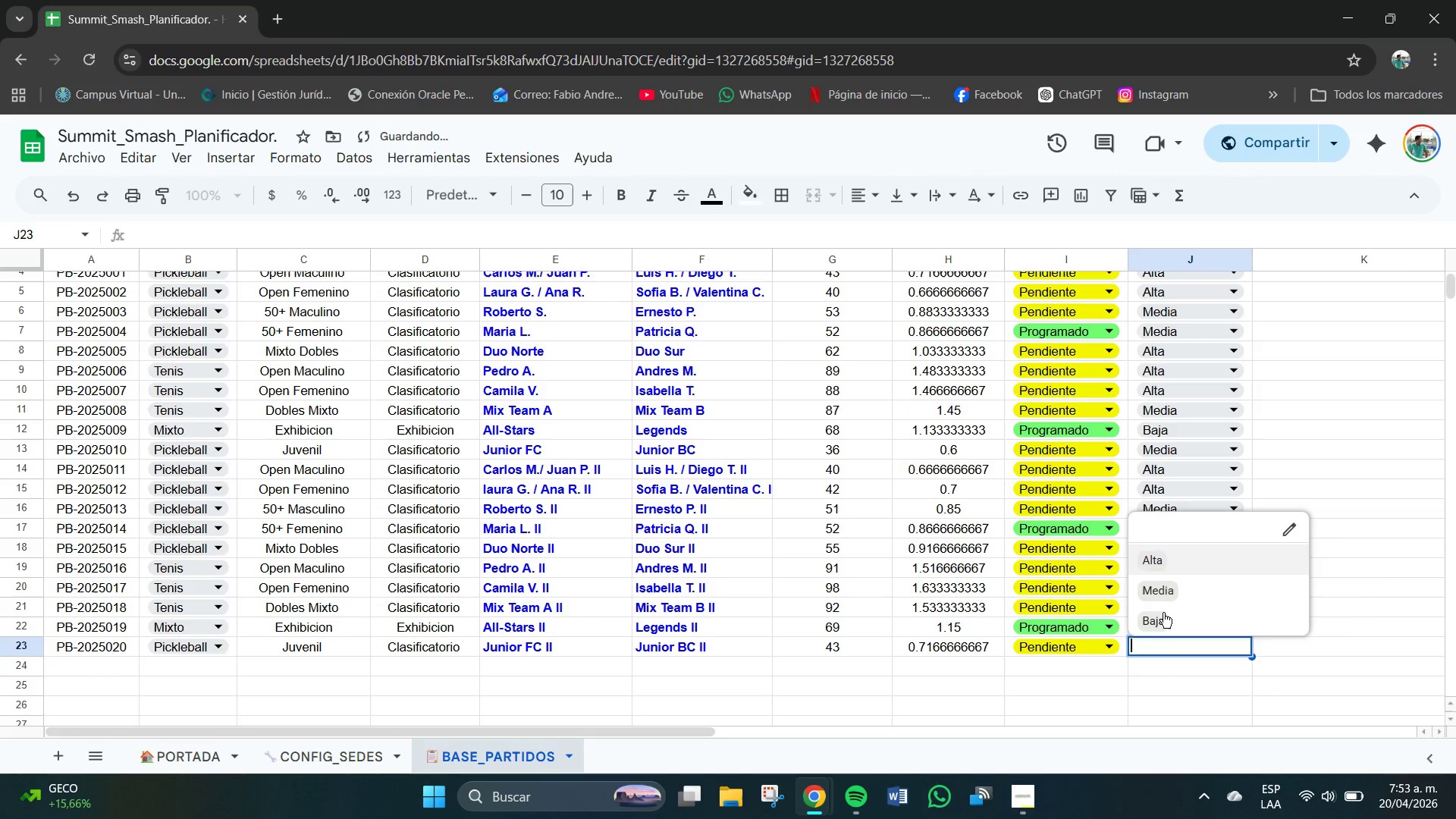 
left_click([1162, 592])
 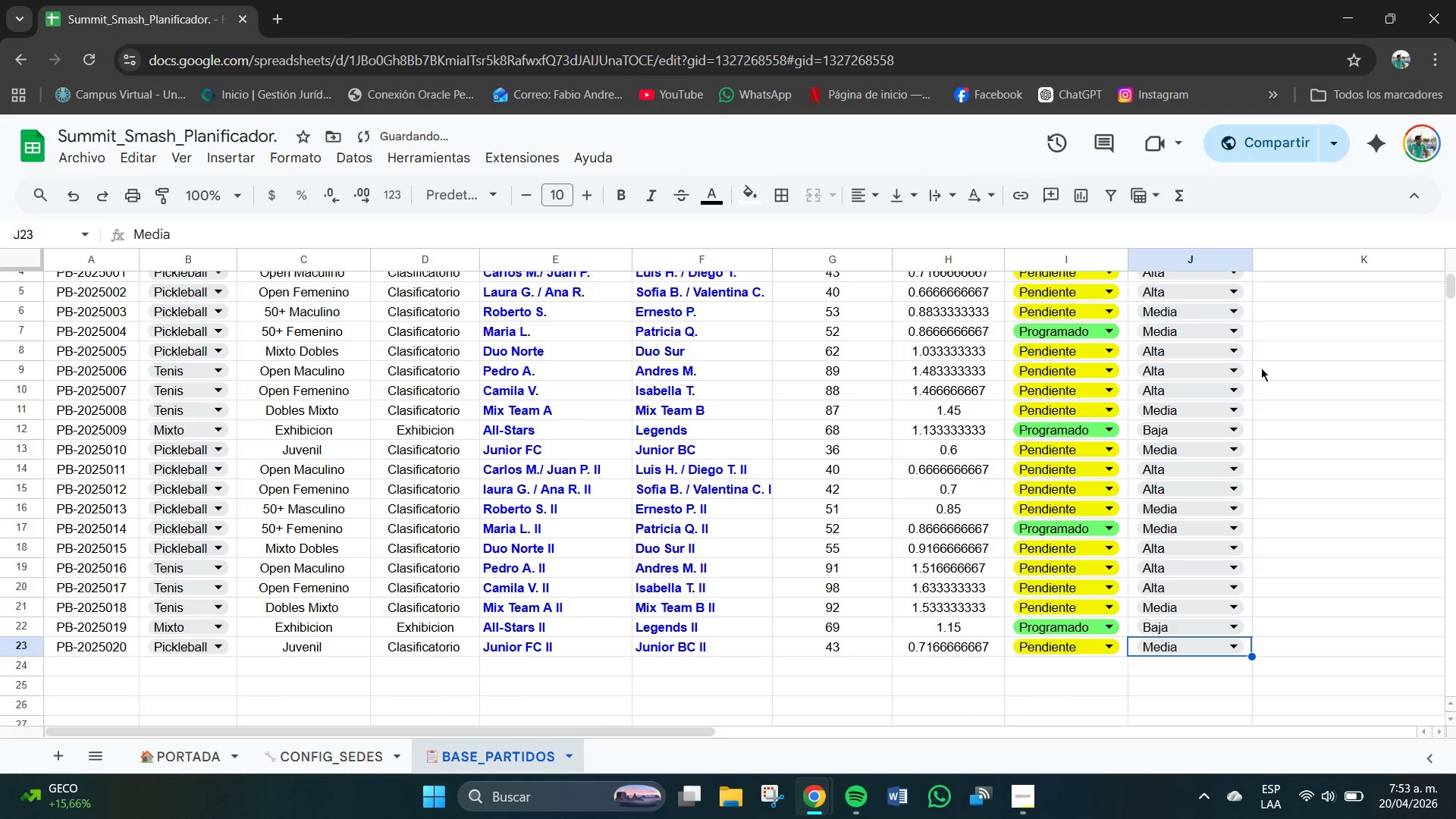 
scroll: coordinate [1261, 366], scroll_direction: up, amount: 2.0
 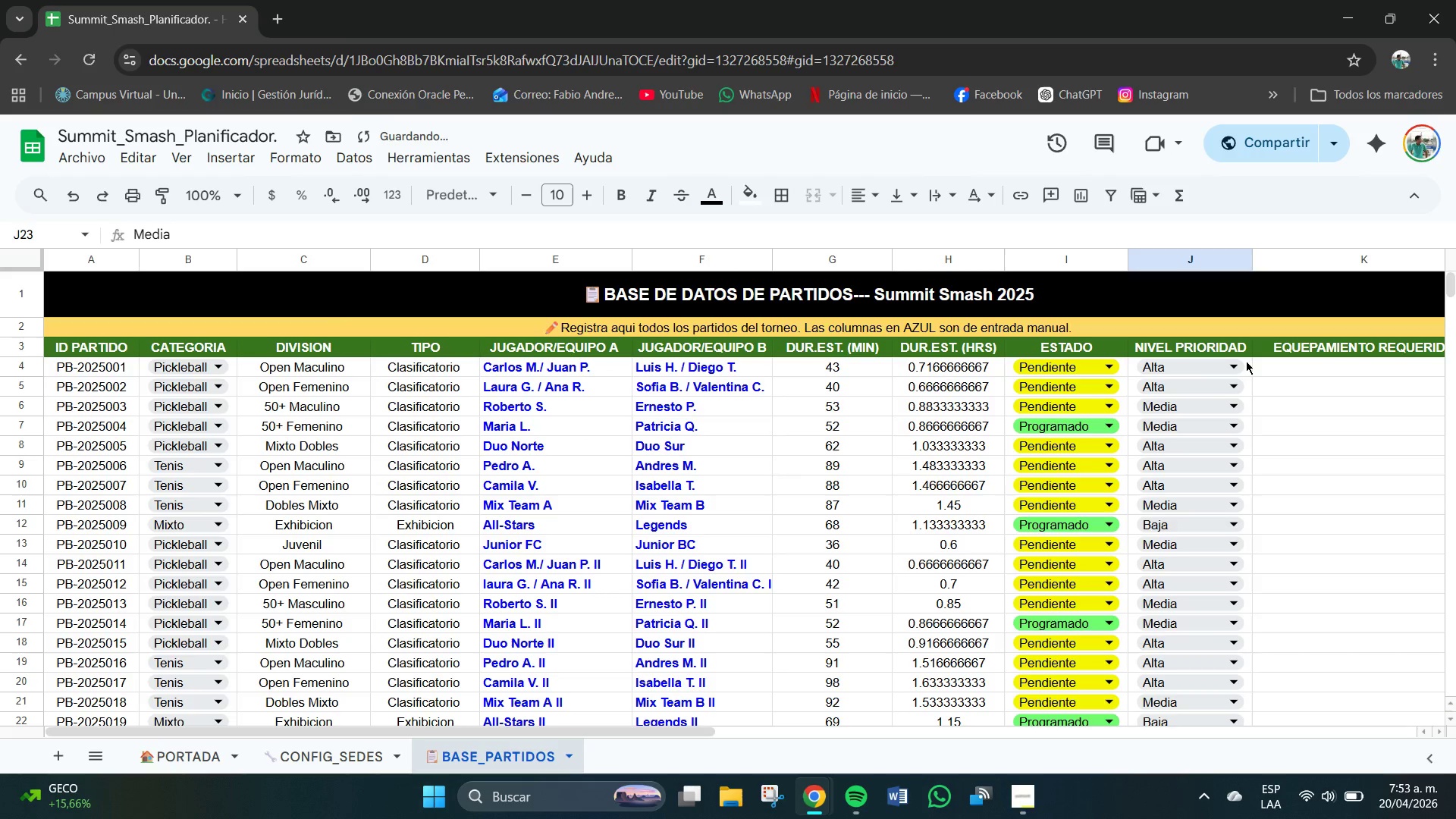 
left_click_drag(start_coordinate=[1249, 358], to_coordinate=[1254, 710])
 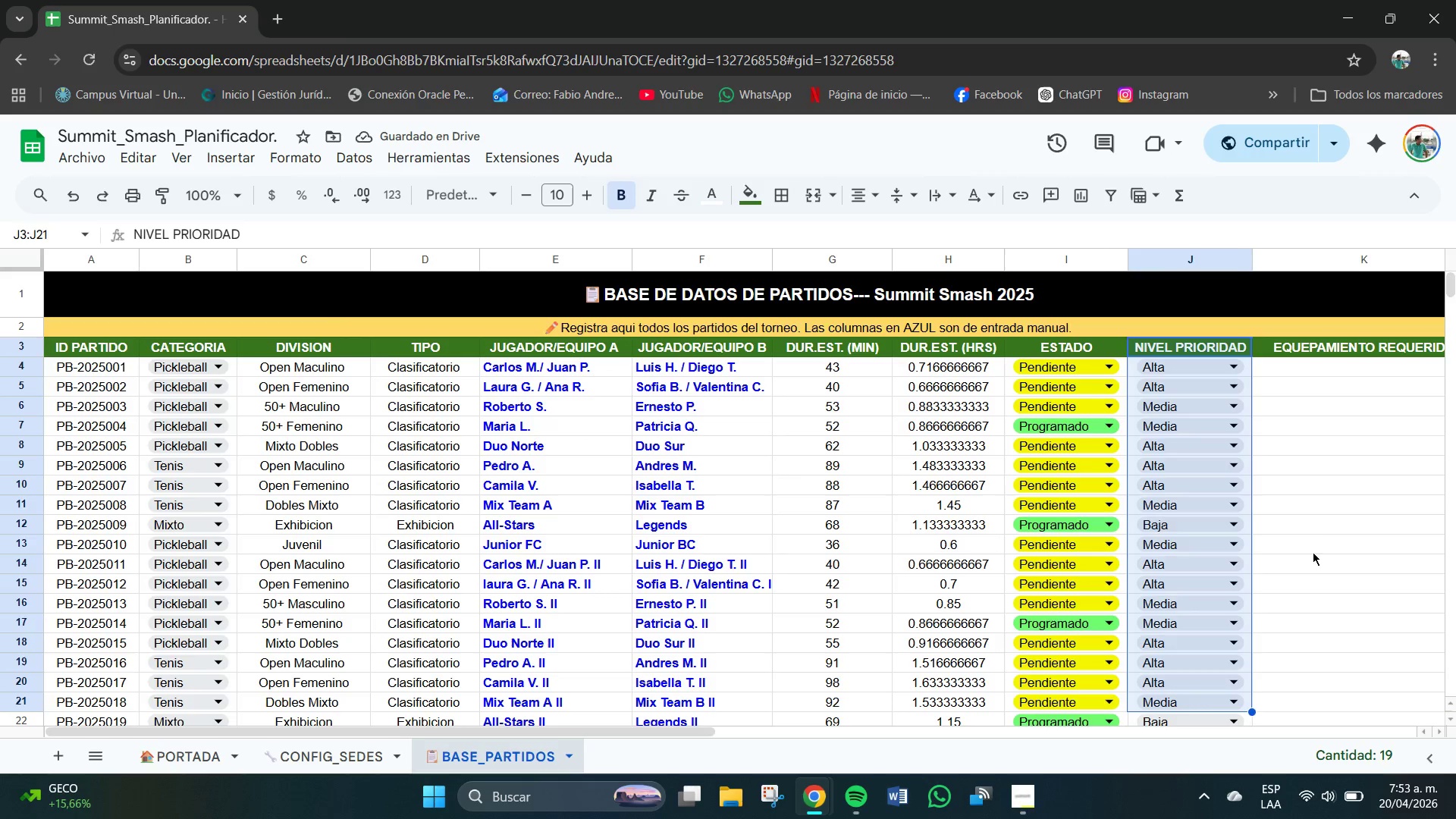 
left_click([1316, 529])
 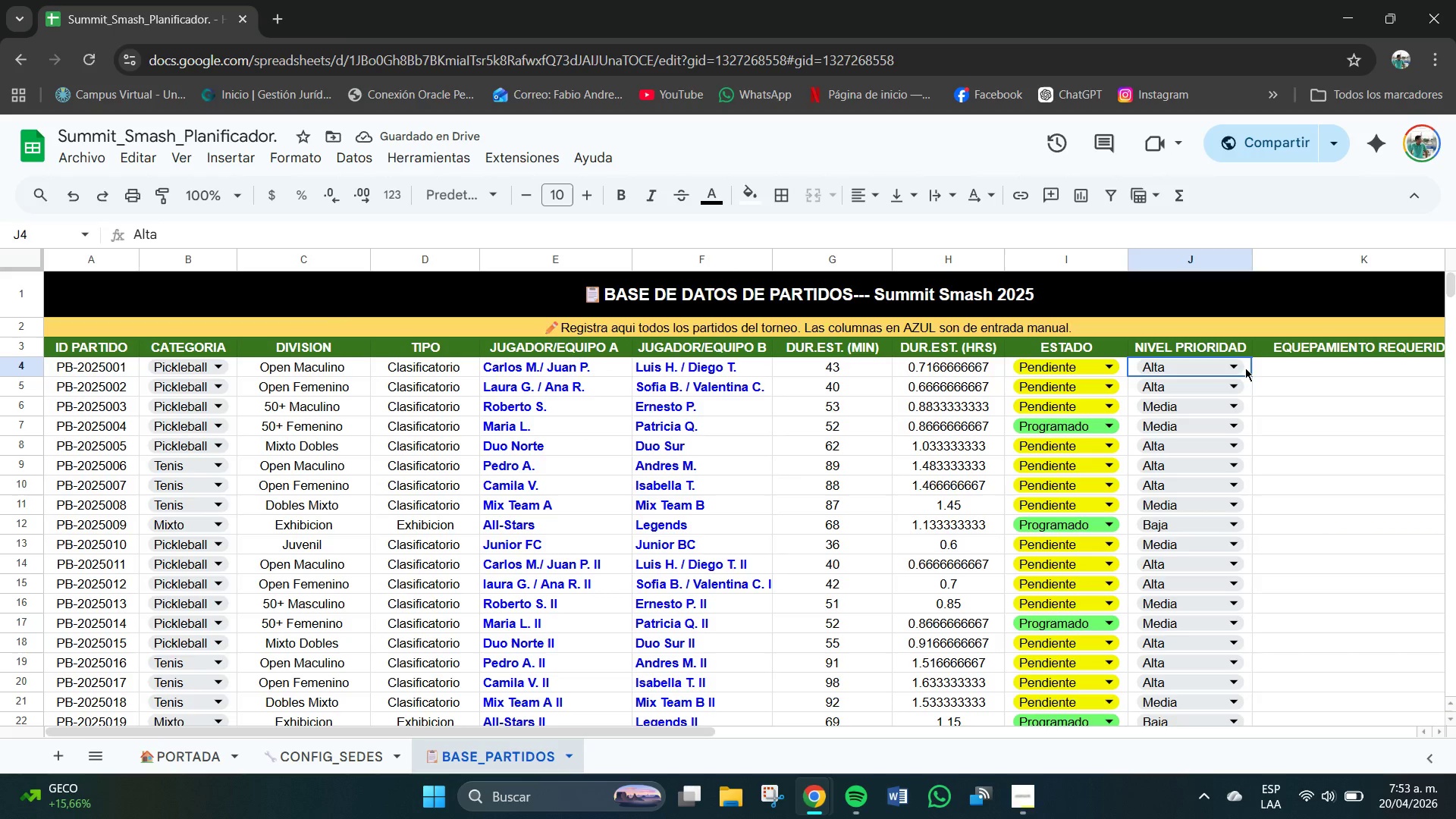 
left_click_drag(start_coordinate=[1245, 368], to_coordinate=[1222, 559])
 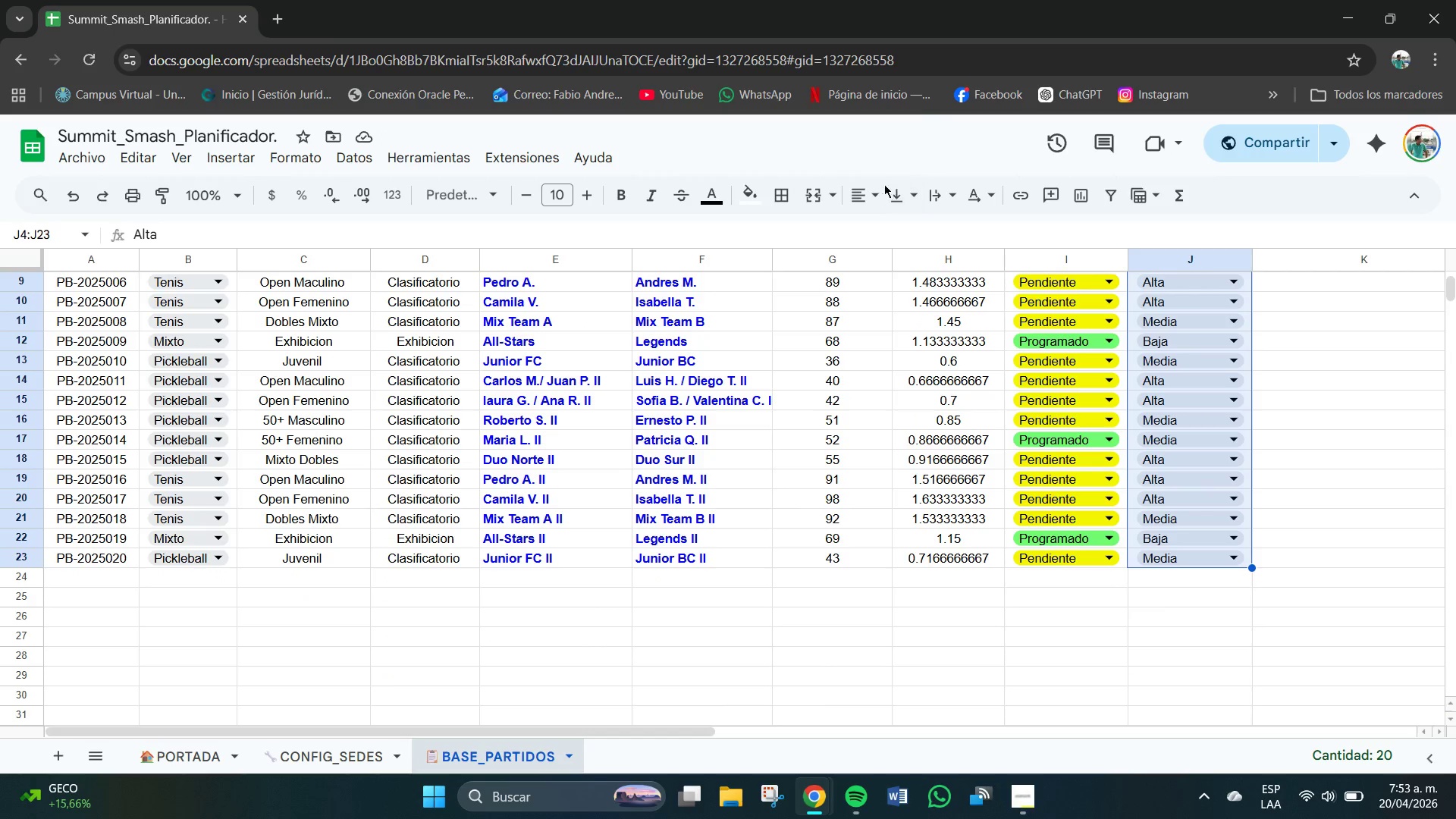 
left_click([869, 182])
 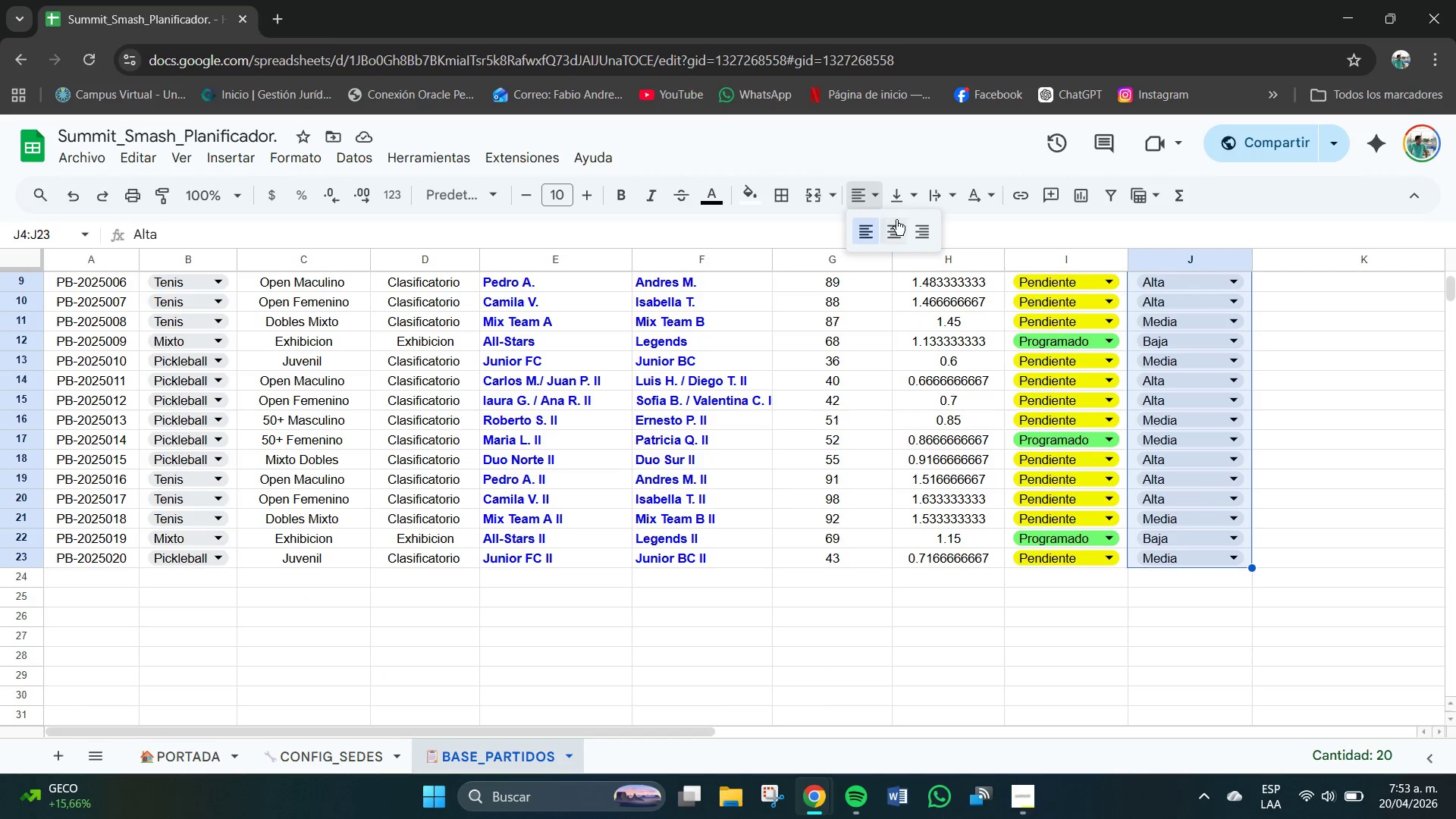 
left_click([890, 231])
 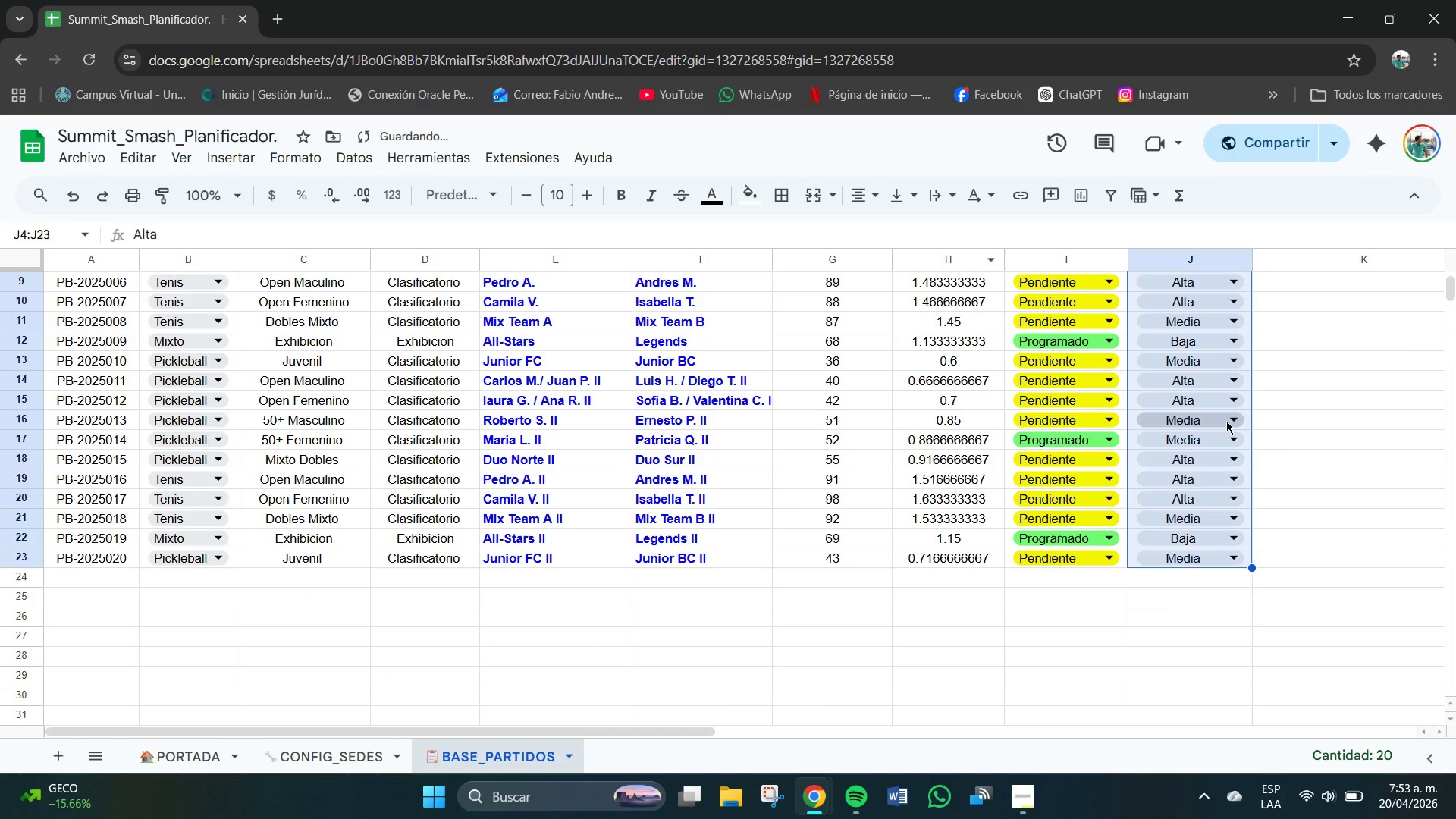 
left_click([1274, 442])
 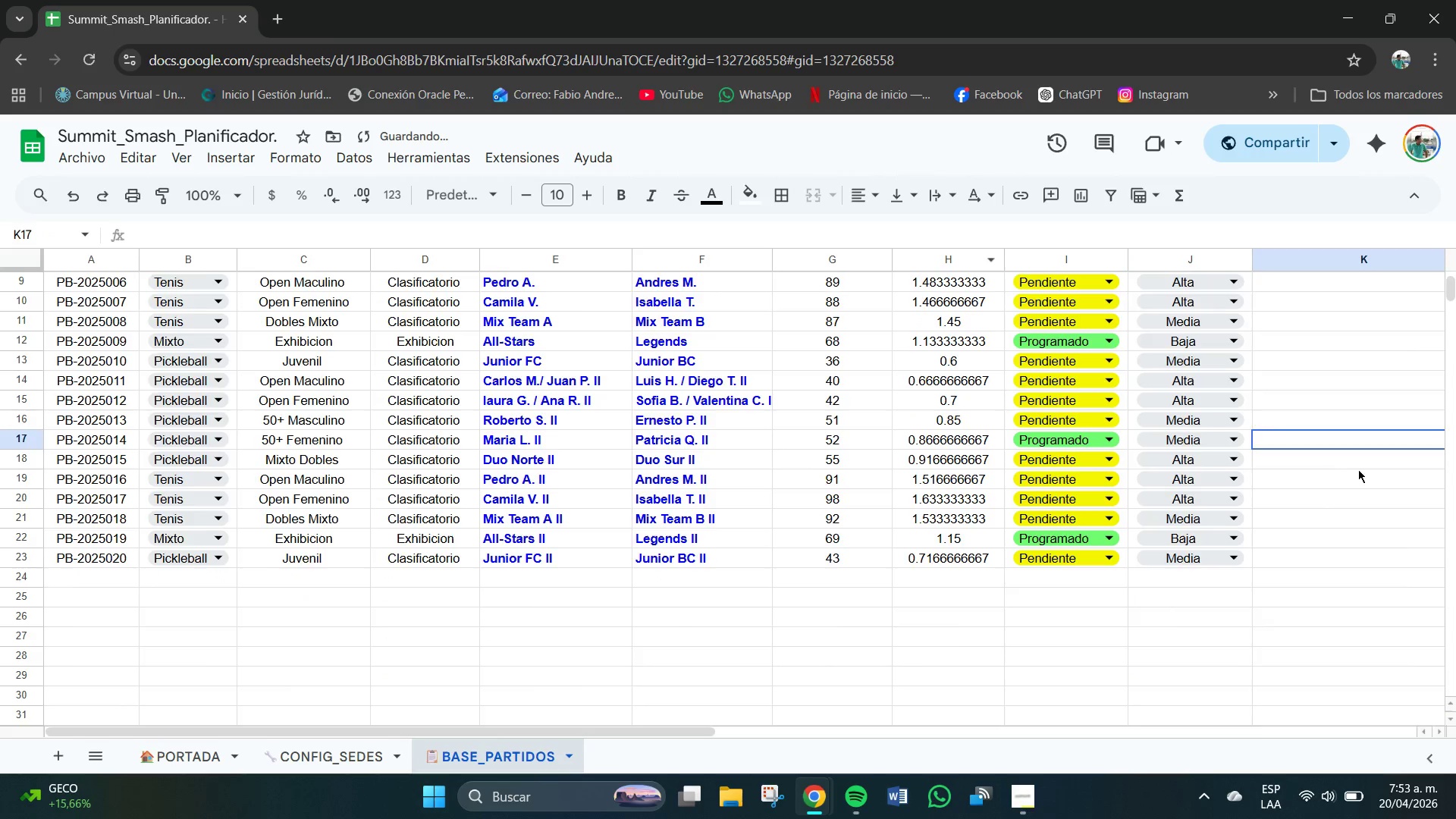 
scroll: coordinate [1358, 469], scroll_direction: up, amount: 2.0
 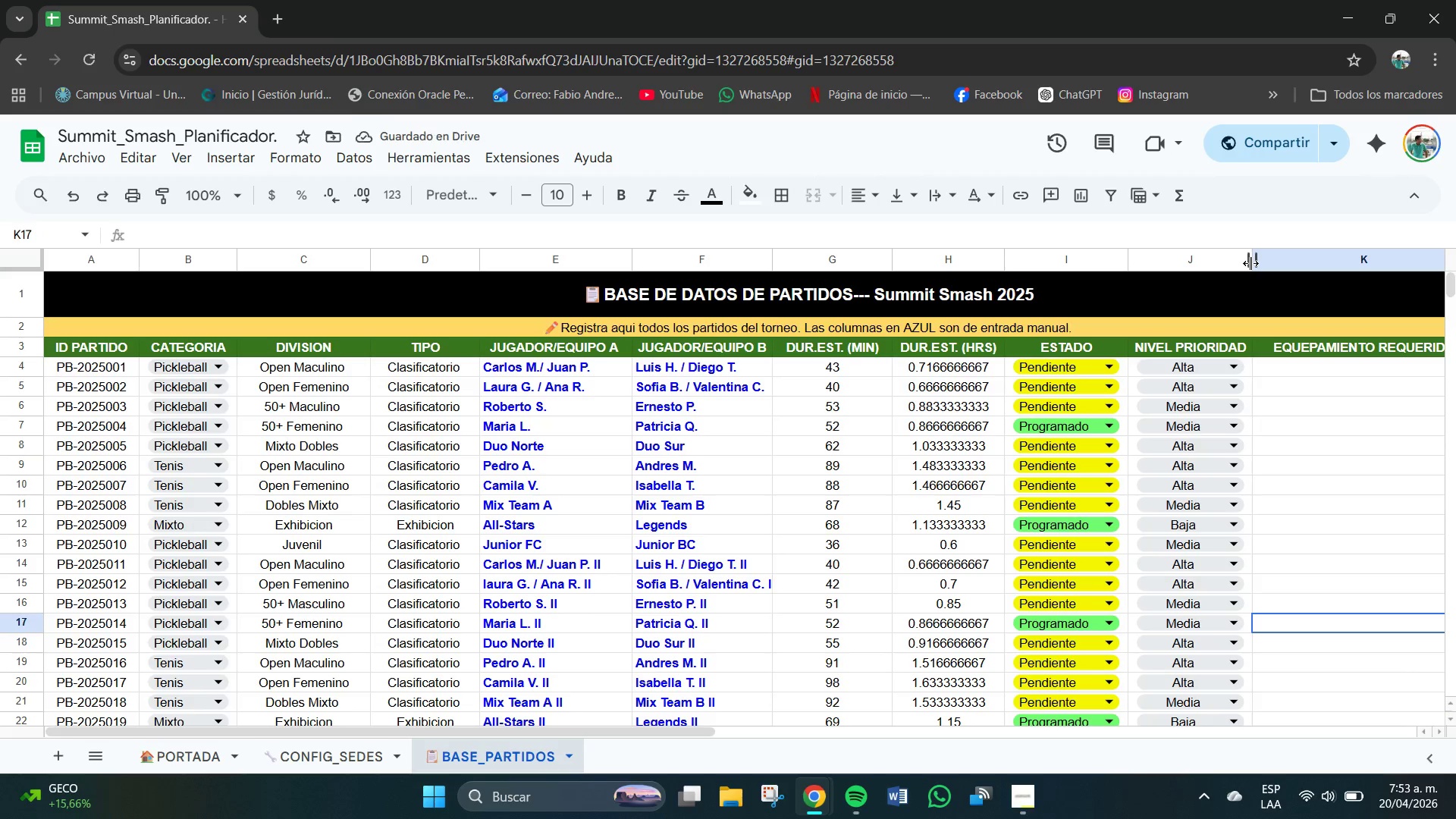 
left_click_drag(start_coordinate=[1254, 262], to_coordinate=[1225, 260])
 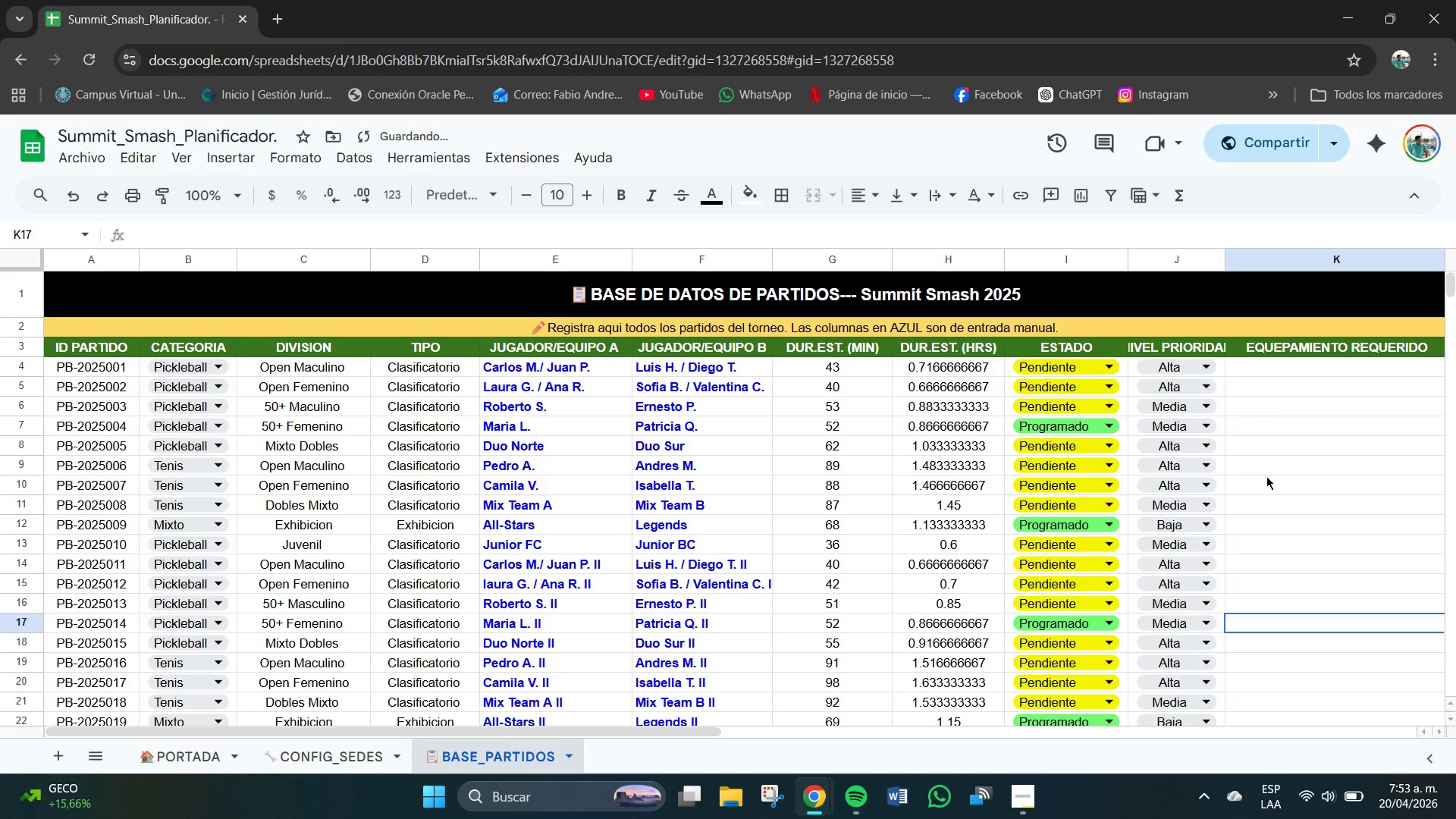 
left_click([1274, 485])
 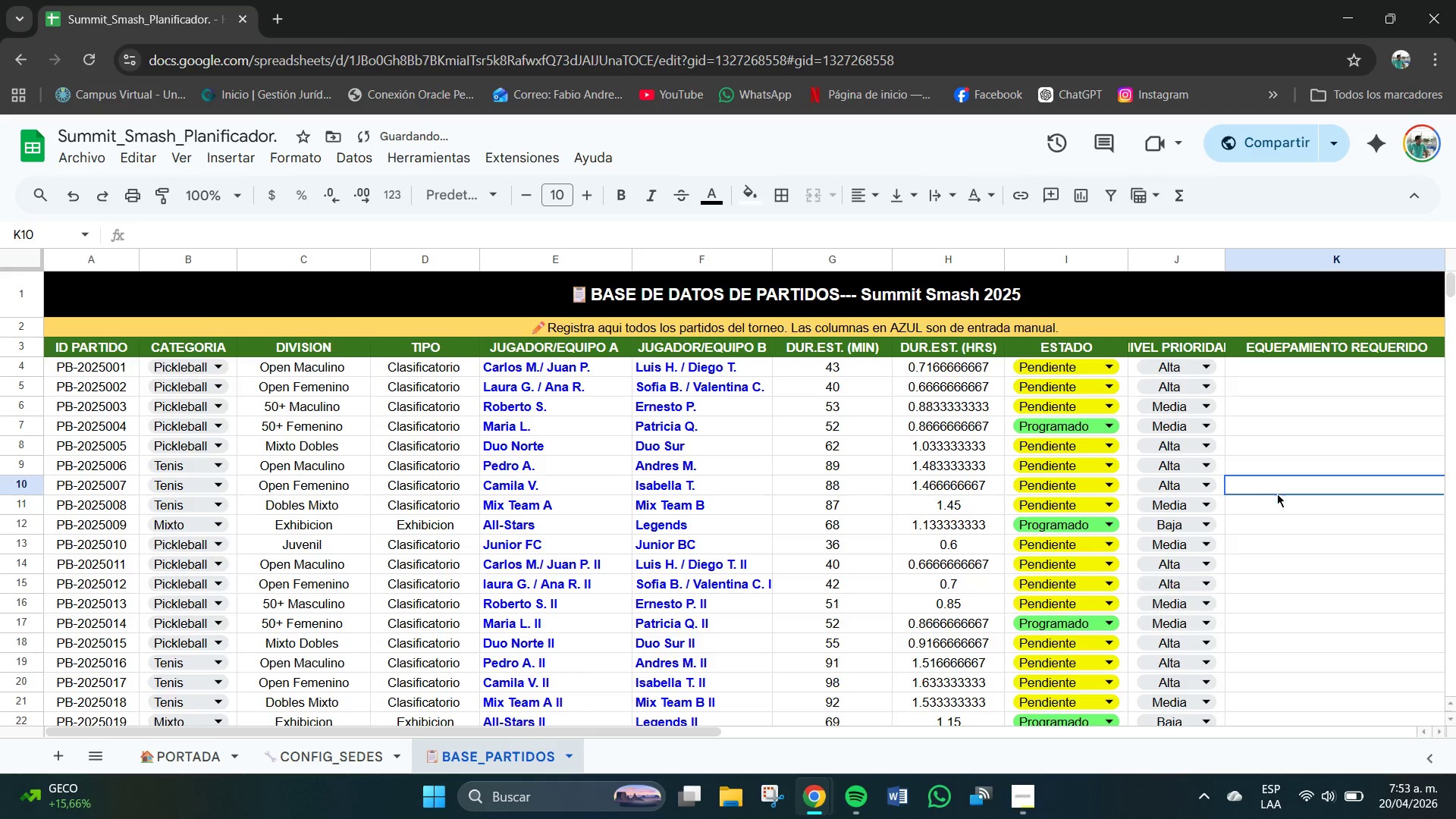 
left_click([1195, 585])
 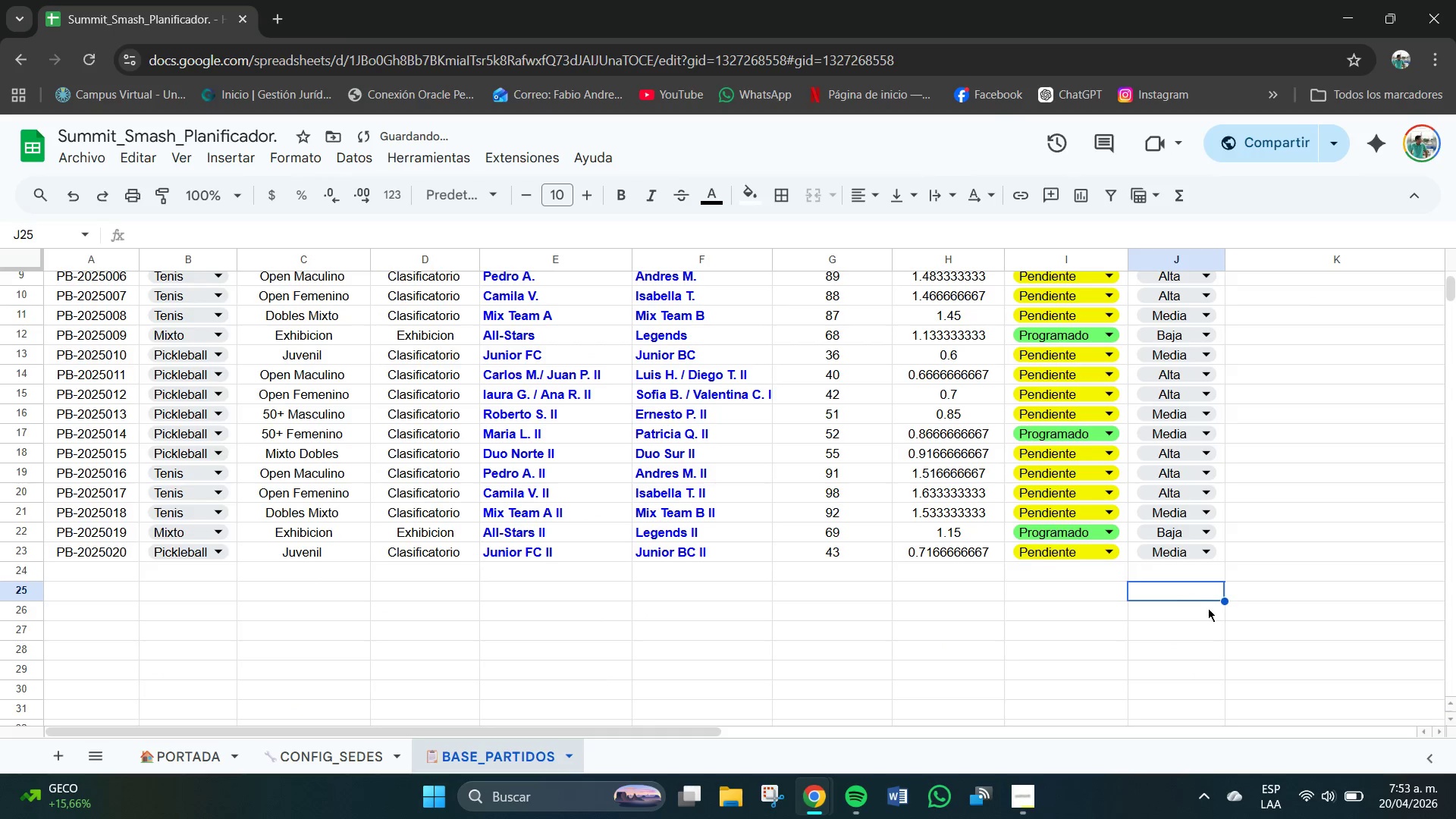 
scroll: coordinate [1275, 506], scroll_direction: down, amount: 2.0
 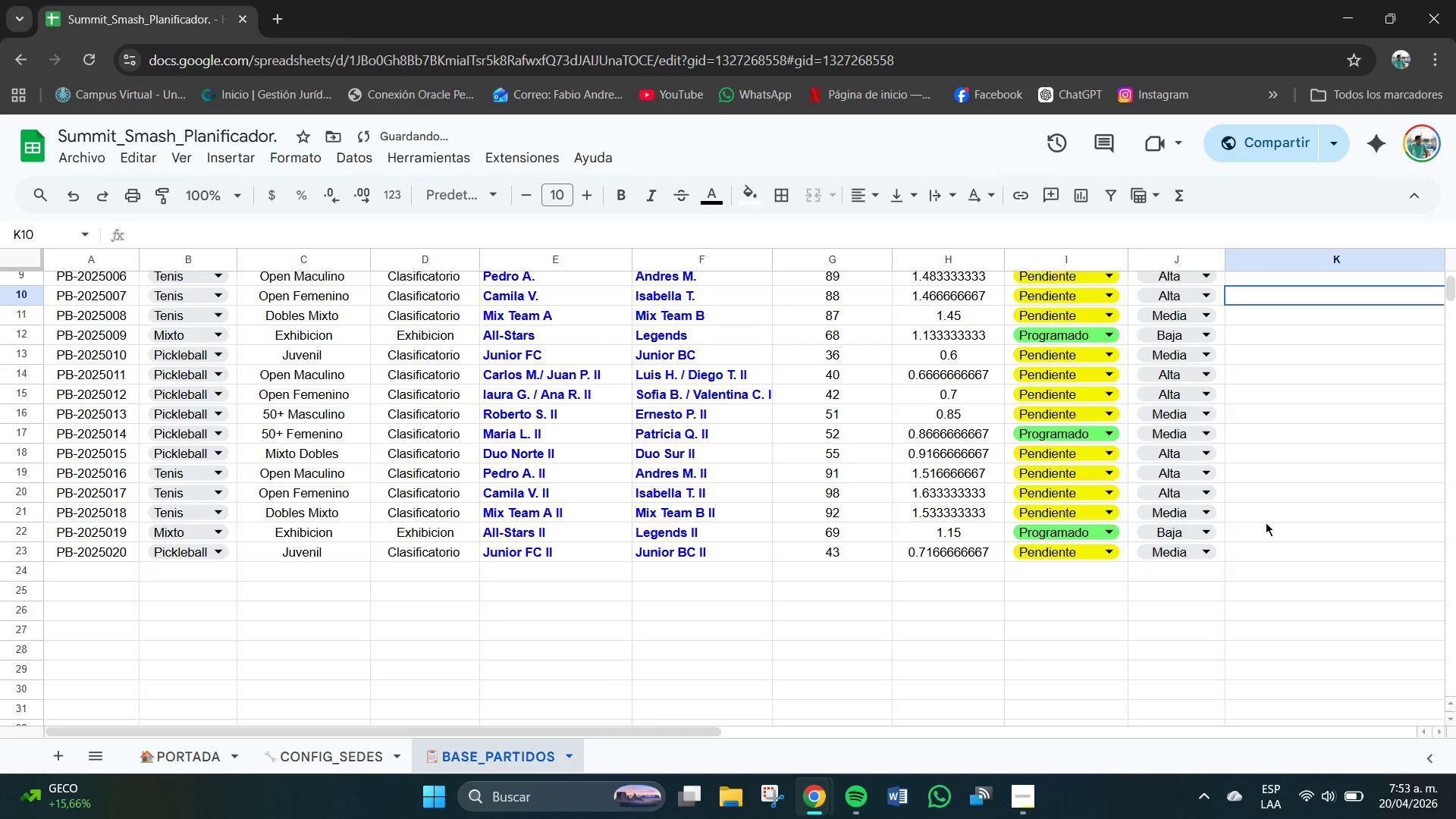 
scroll: coordinate [1211, 610], scroll_direction: up, amount: 2.0
 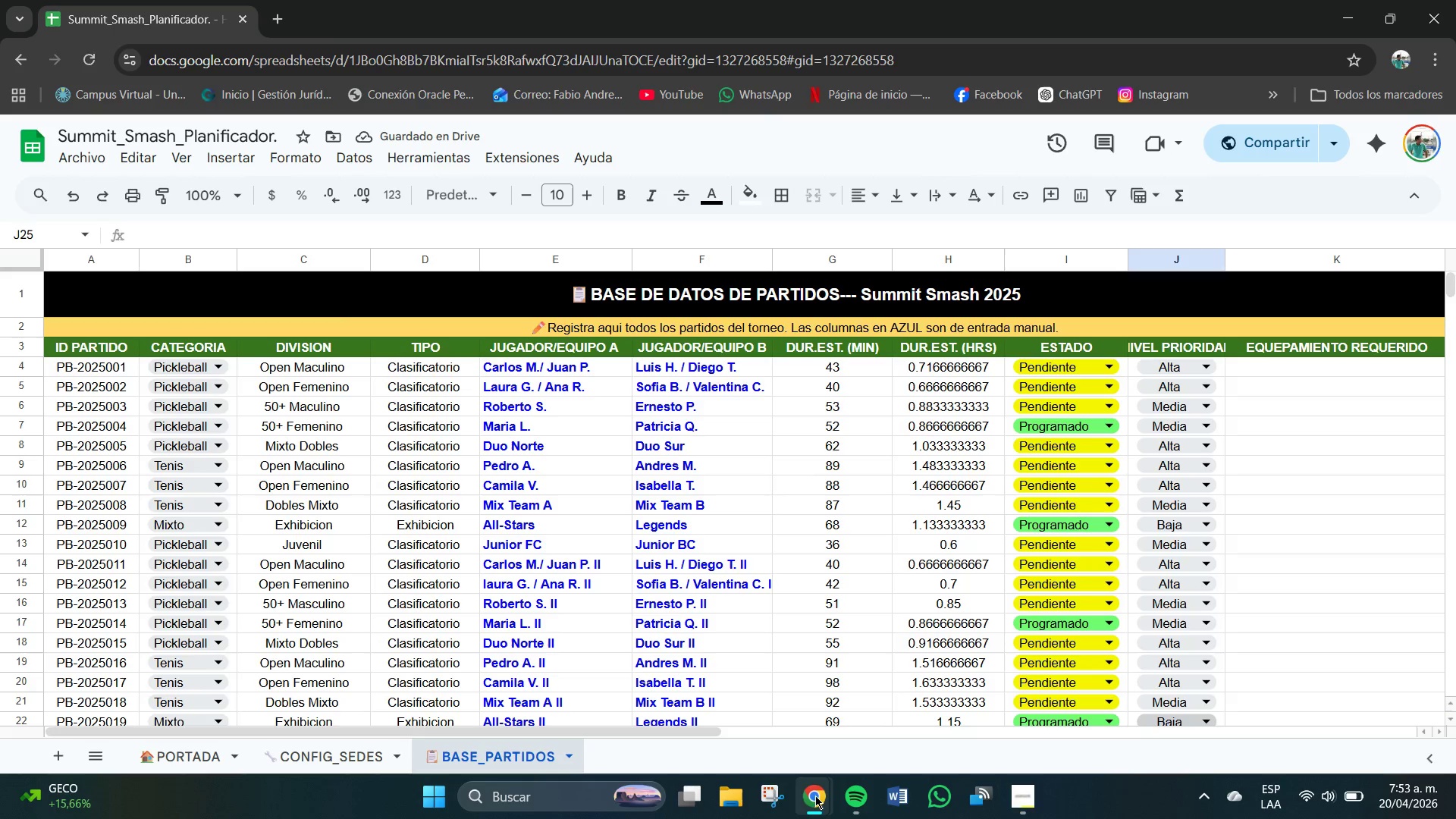 
left_click_drag(start_coordinate=[703, 728], to_coordinate=[918, 728])
 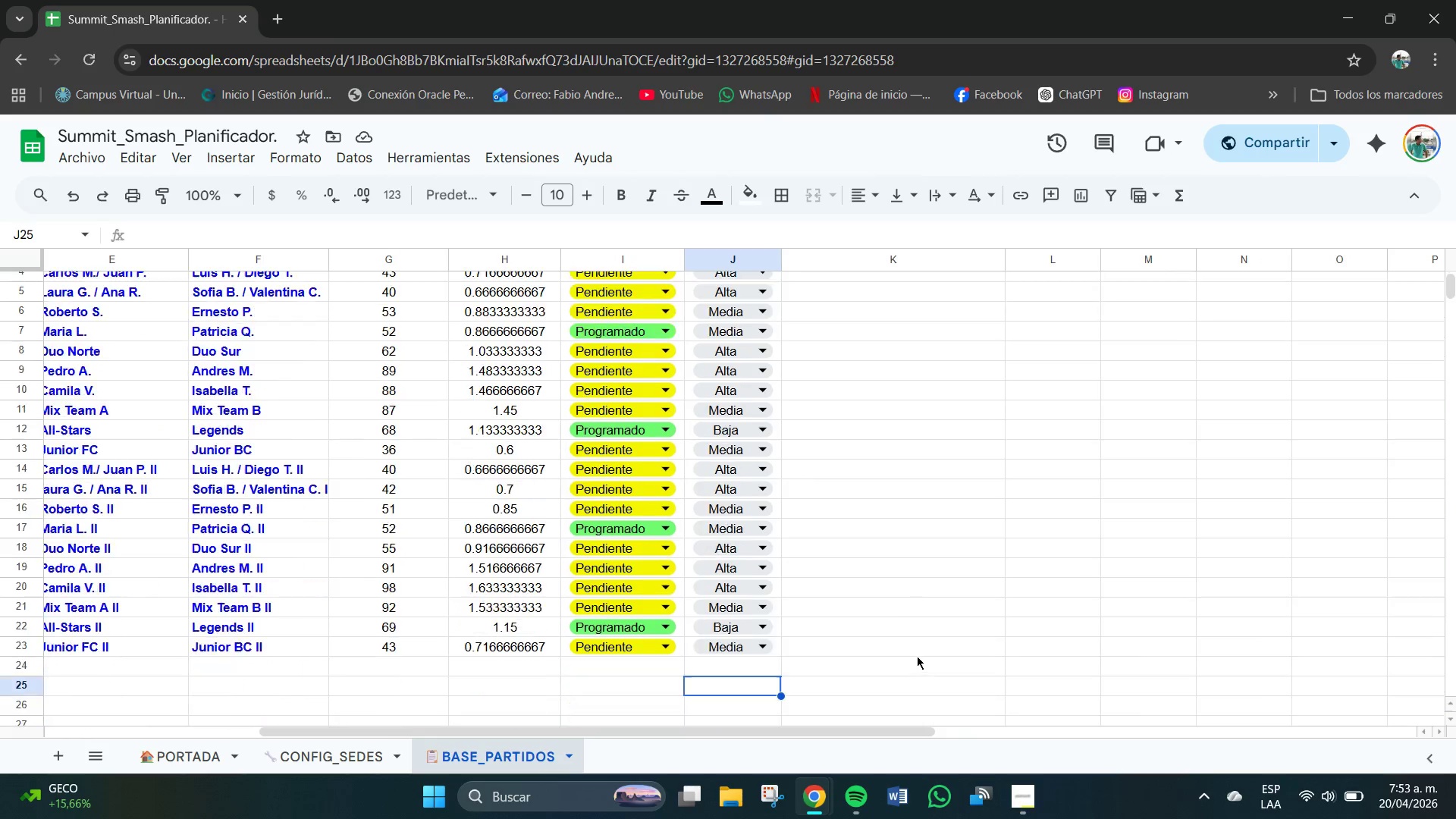 
scroll: coordinate [915, 656], scroll_direction: down, amount: 1.0
 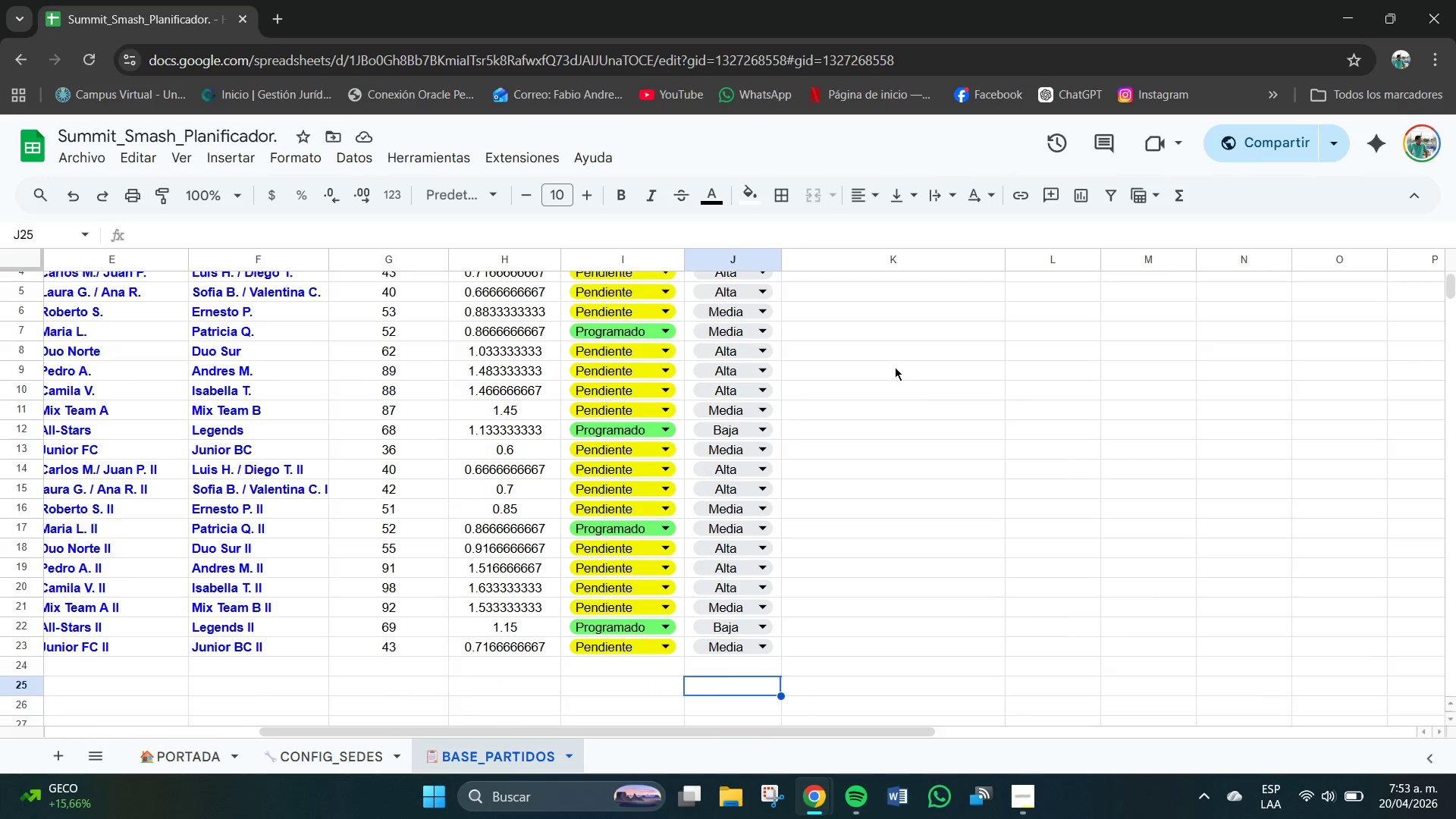 
scroll: coordinate [895, 367], scroll_direction: up, amount: 1.0
 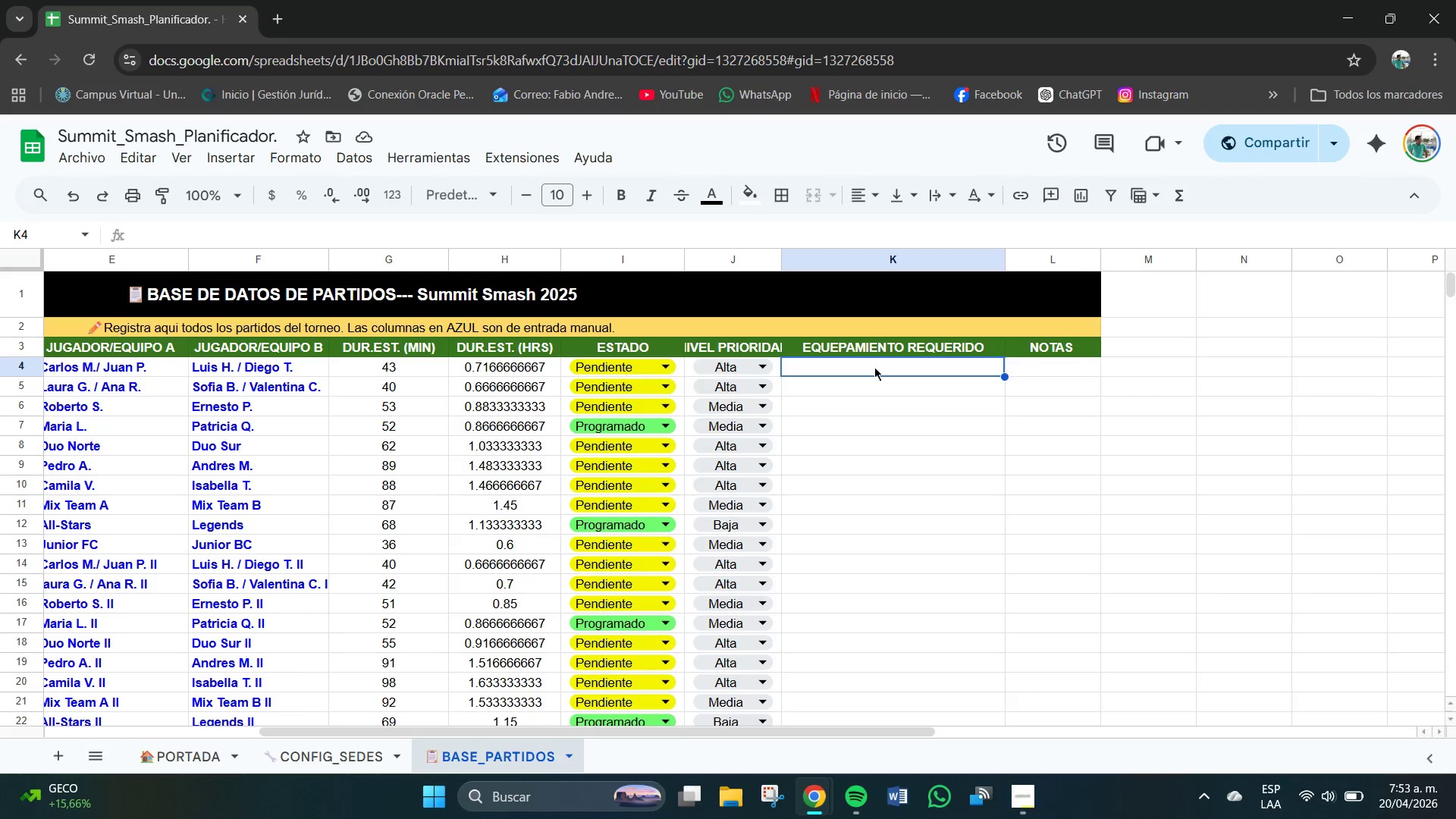 
double_click([874, 367])
 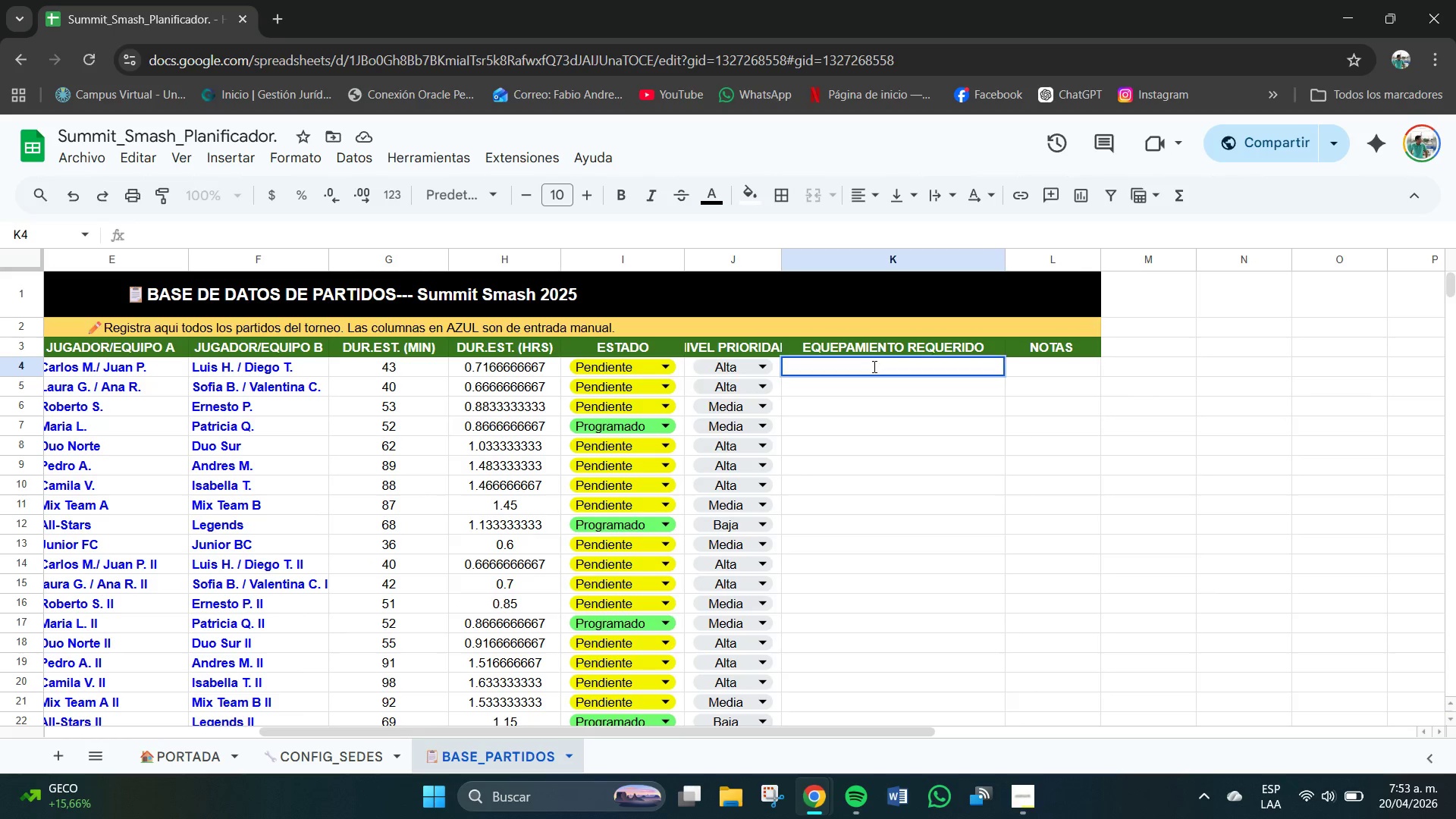 
triple_click([874, 367])
 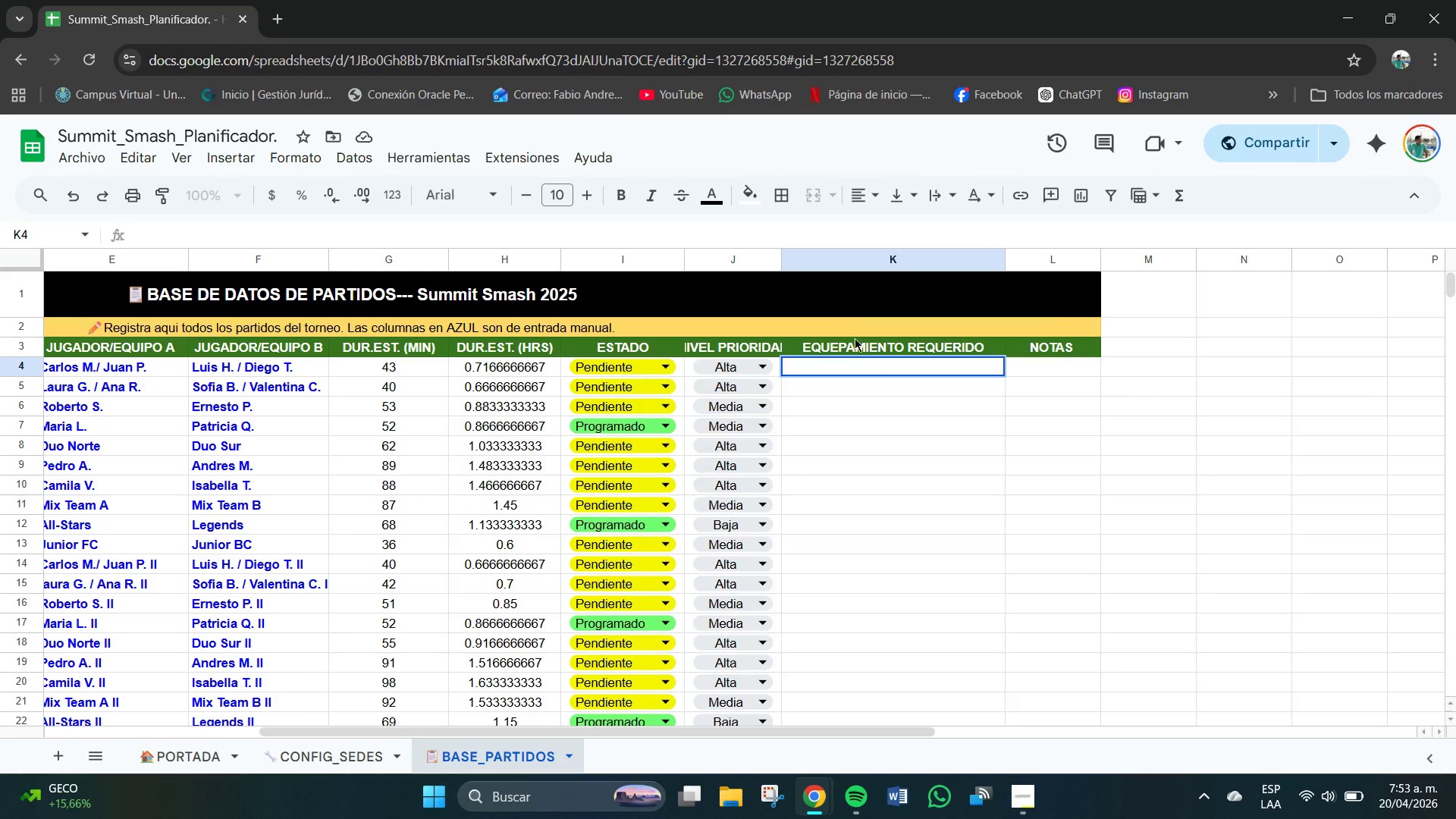 
left_click_drag(start_coordinate=[874, 367], to_coordinate=[880, 509])
 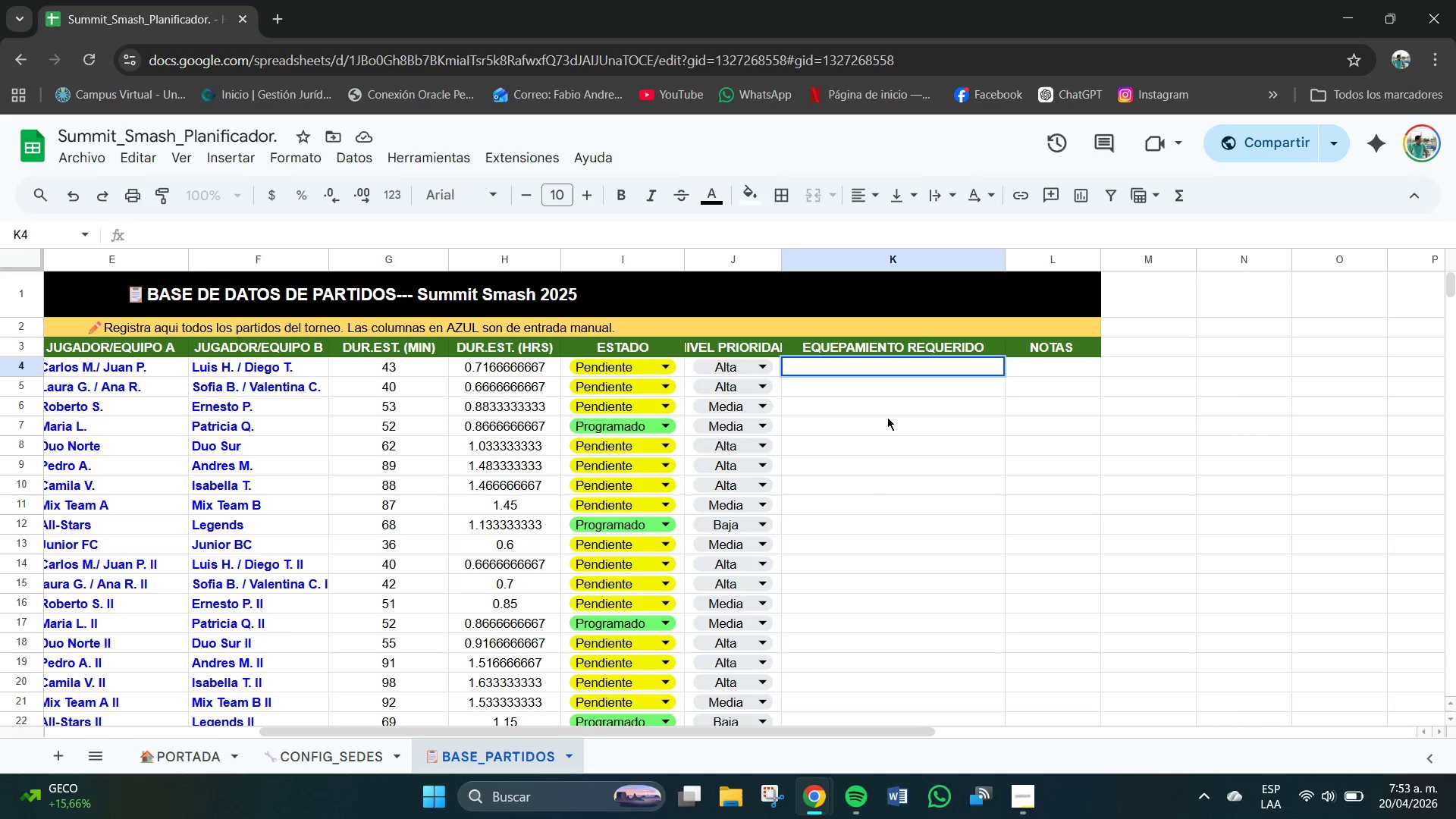 
left_click([887, 422])
 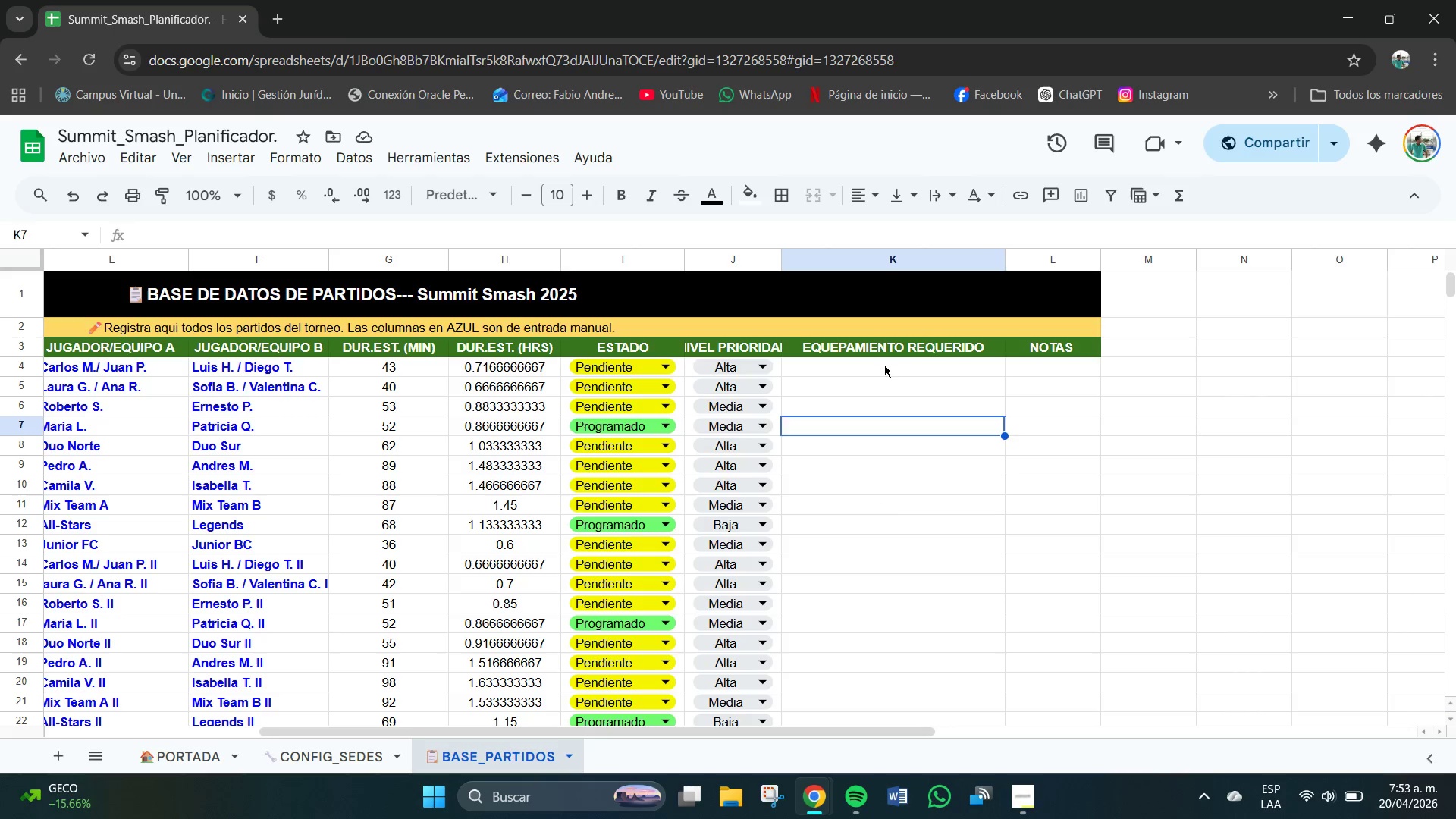 
left_click_drag(start_coordinate=[887, 363], to_coordinate=[883, 585])
 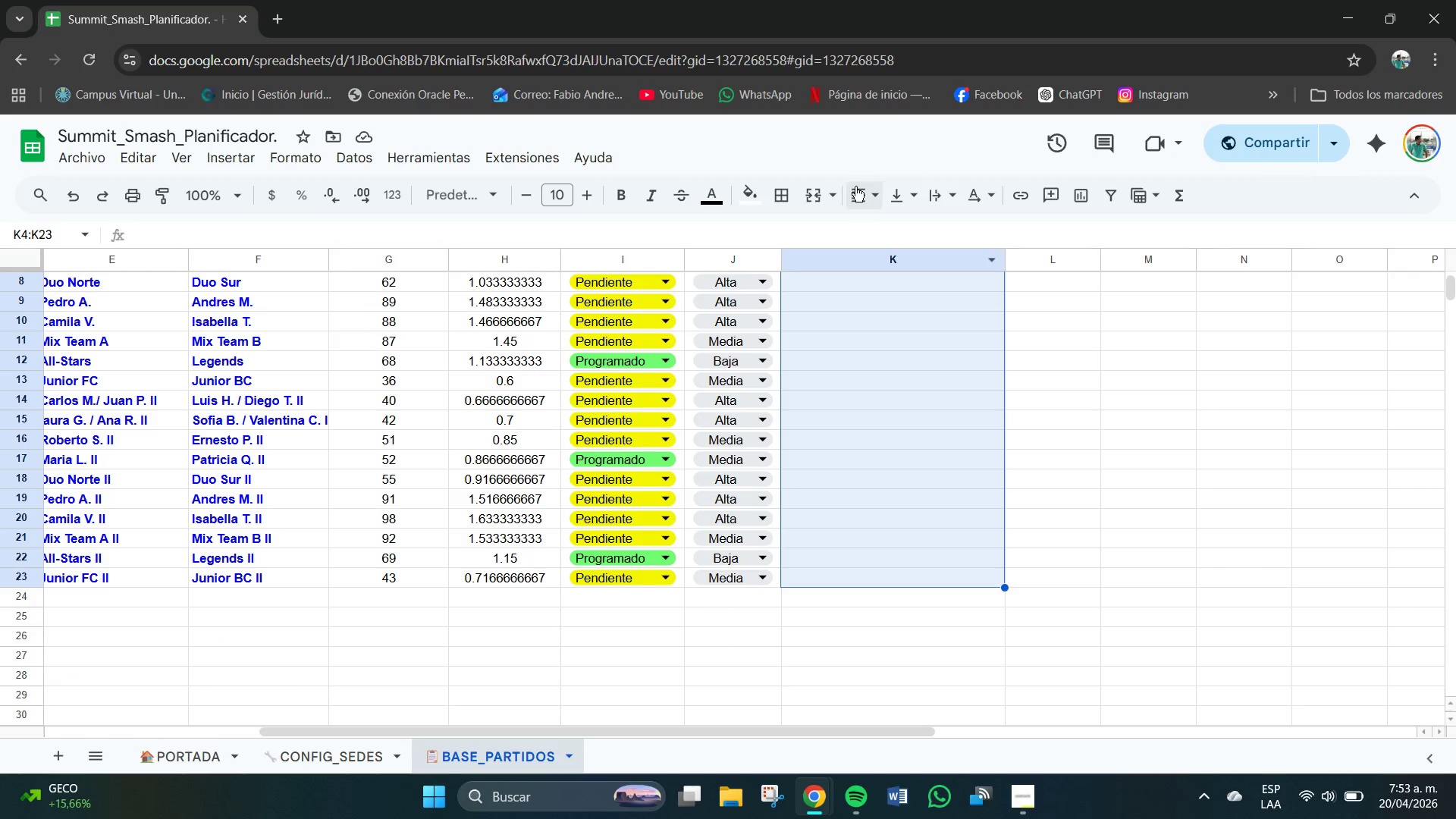 
left_click([857, 186])
 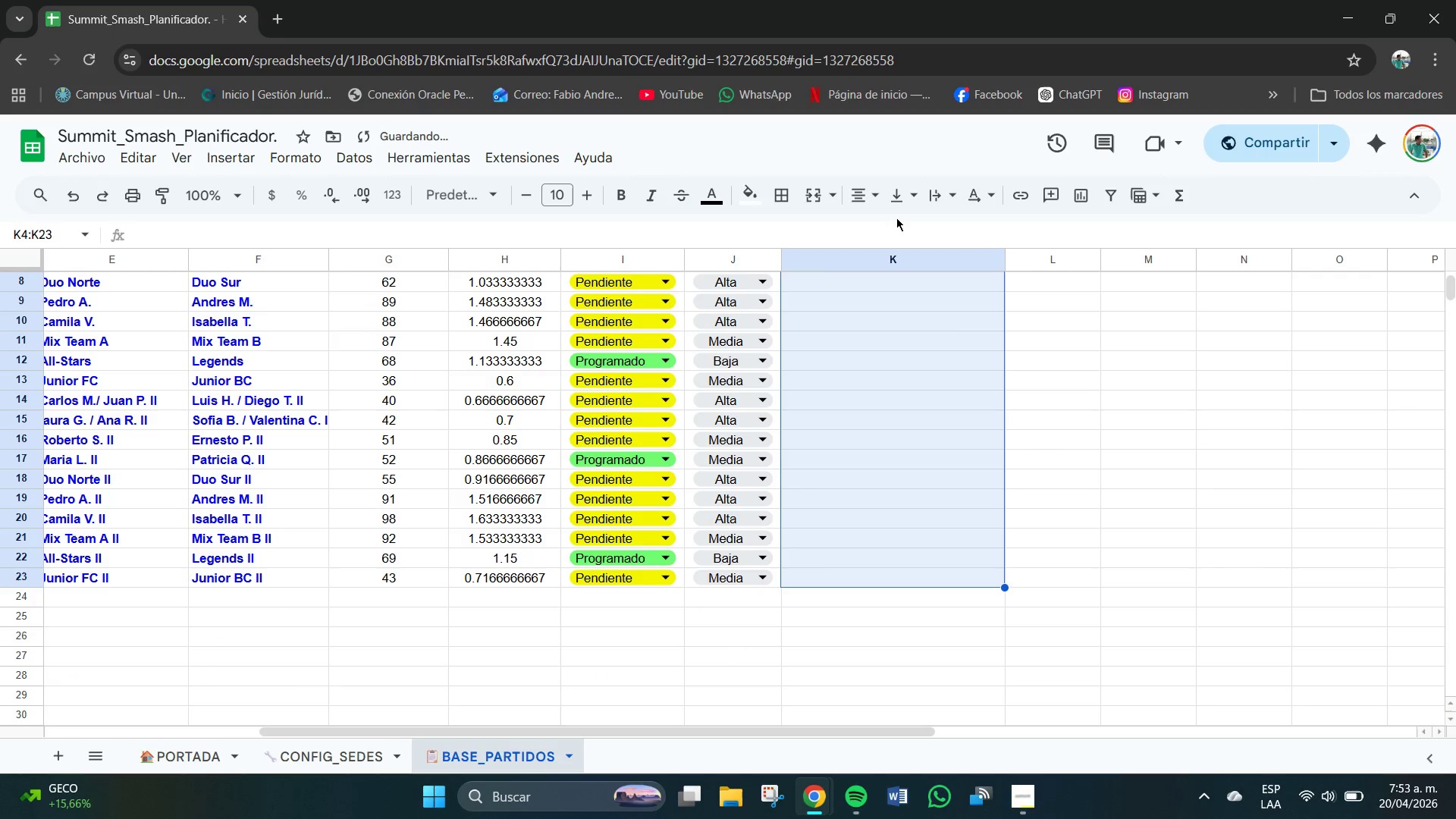 
double_click([899, 199])
 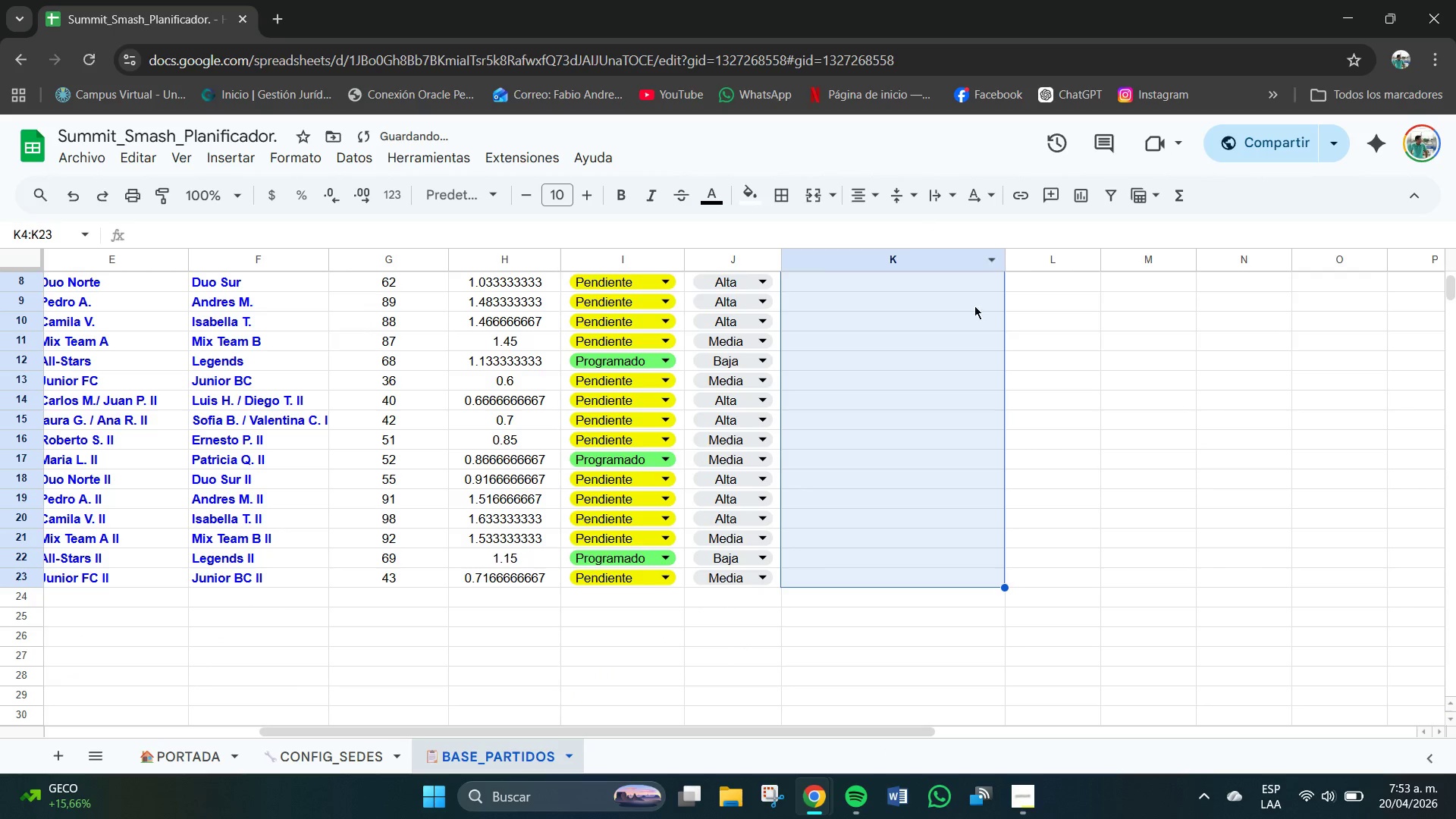 
double_click([1080, 389])
 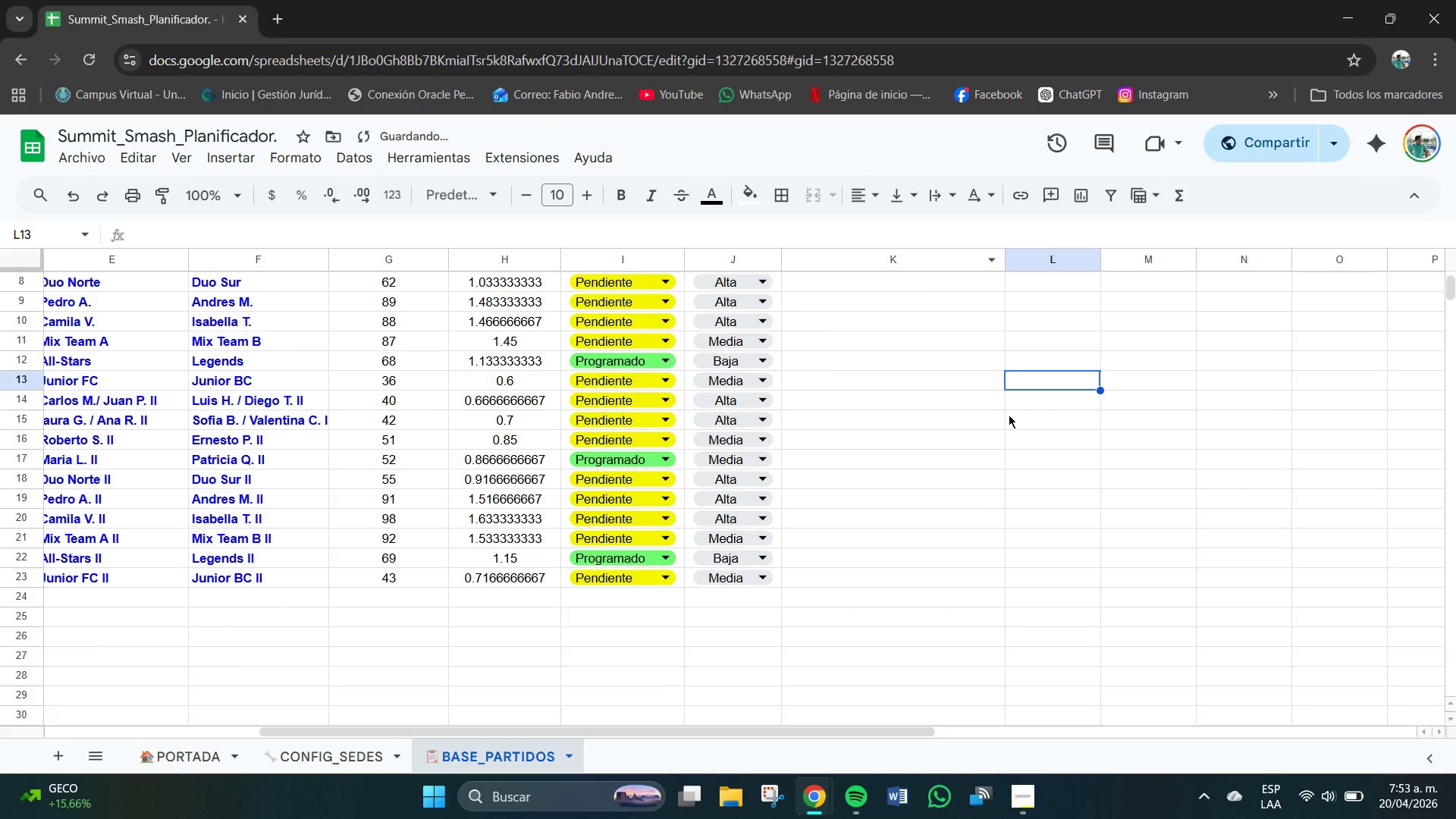 
scroll: coordinate [953, 422], scroll_direction: up, amount: 3.0
 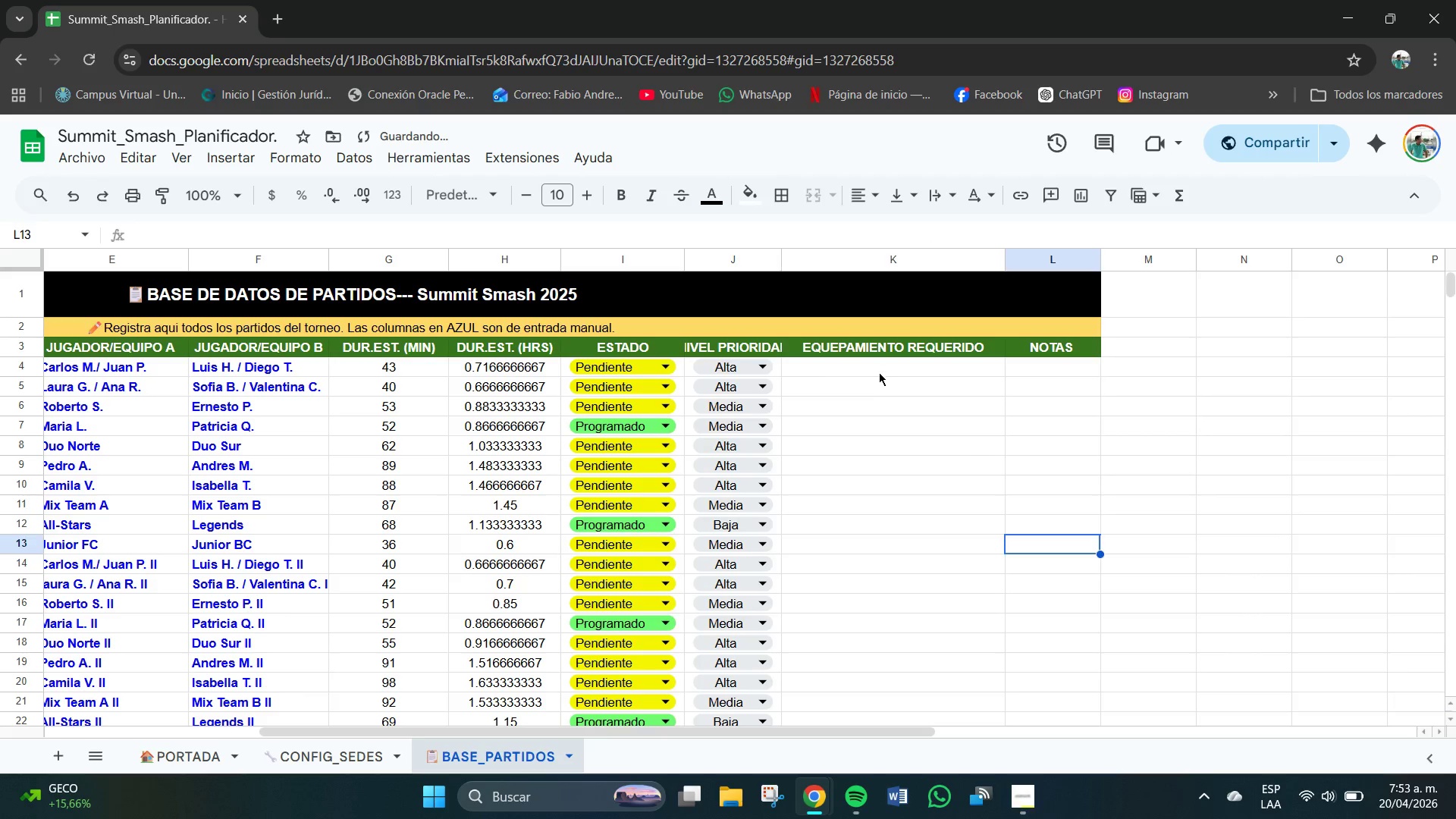 
double_click([879, 371])
 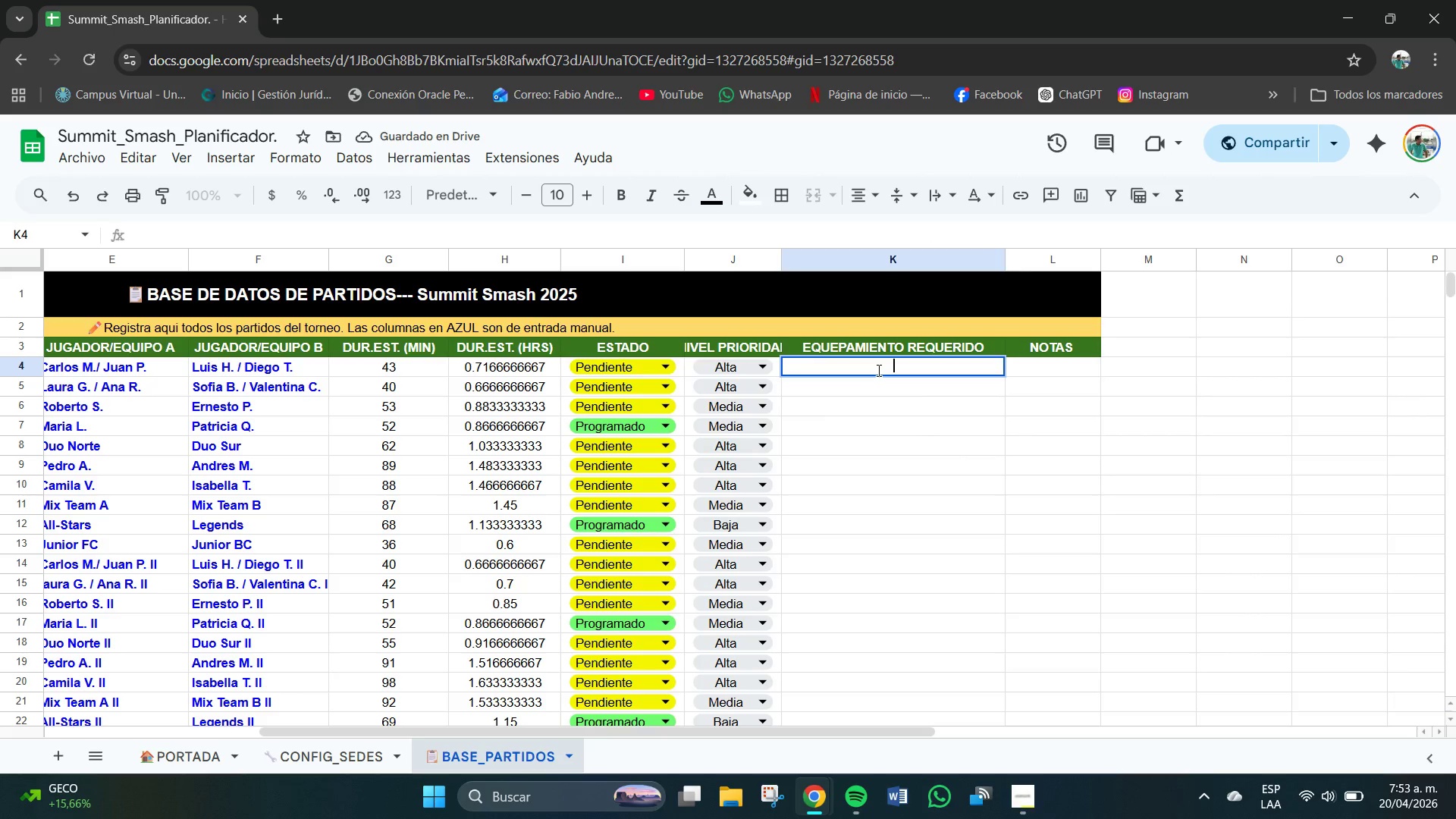 
type(2 pelotas, red std)
 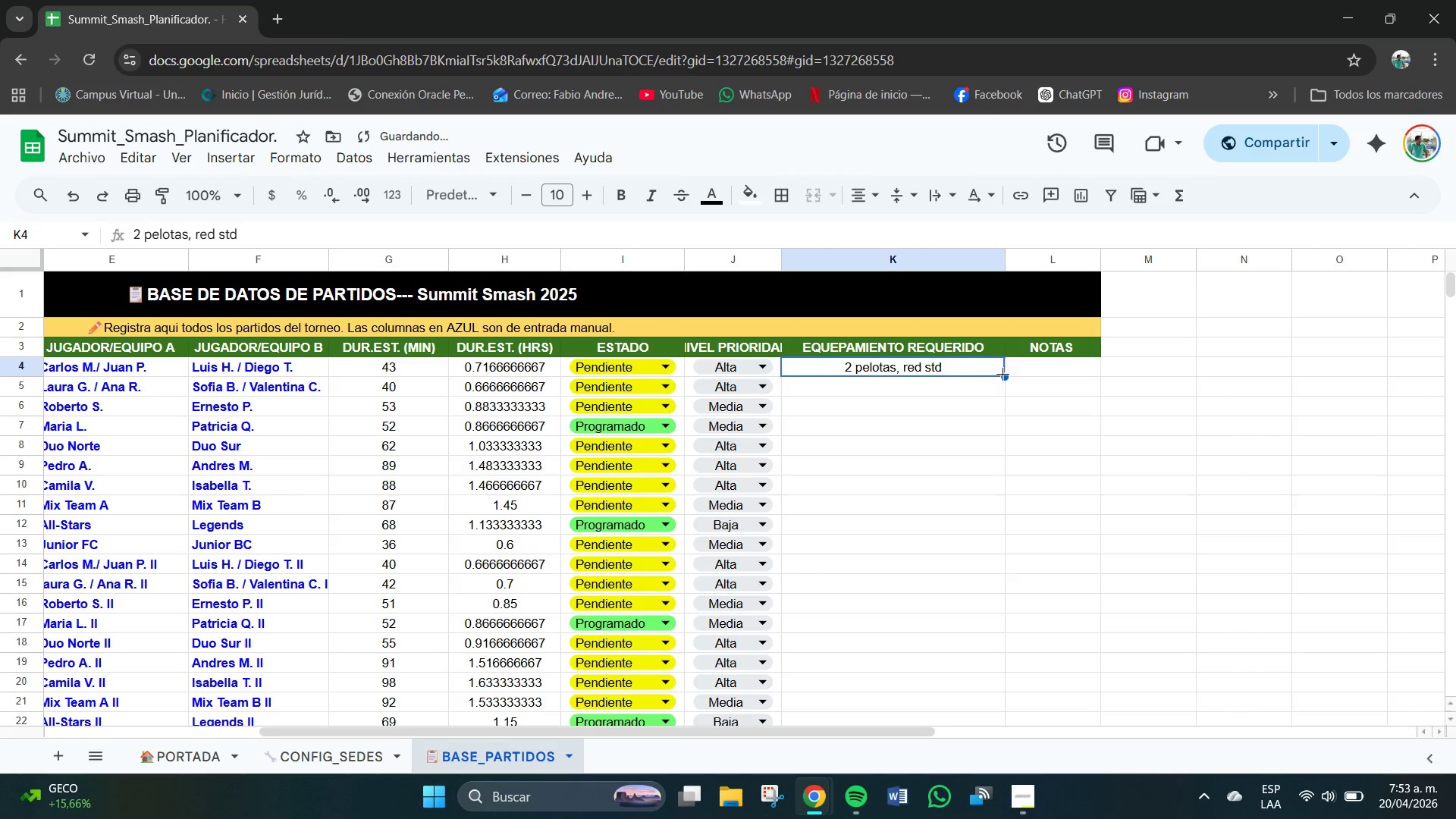 
left_click_drag(start_coordinate=[1005, 377], to_coordinate=[1003, 406])
 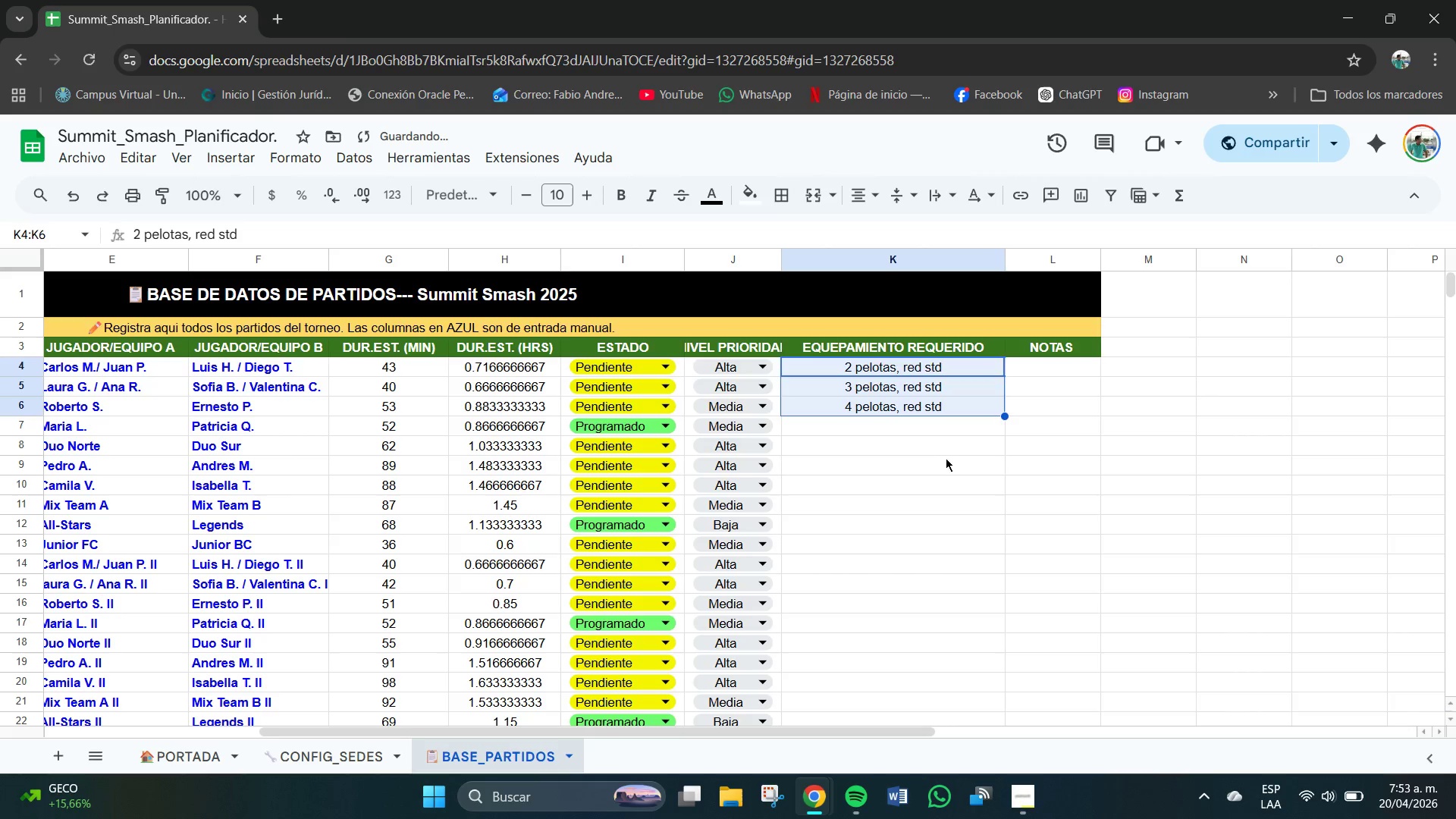 
left_click([943, 460])
 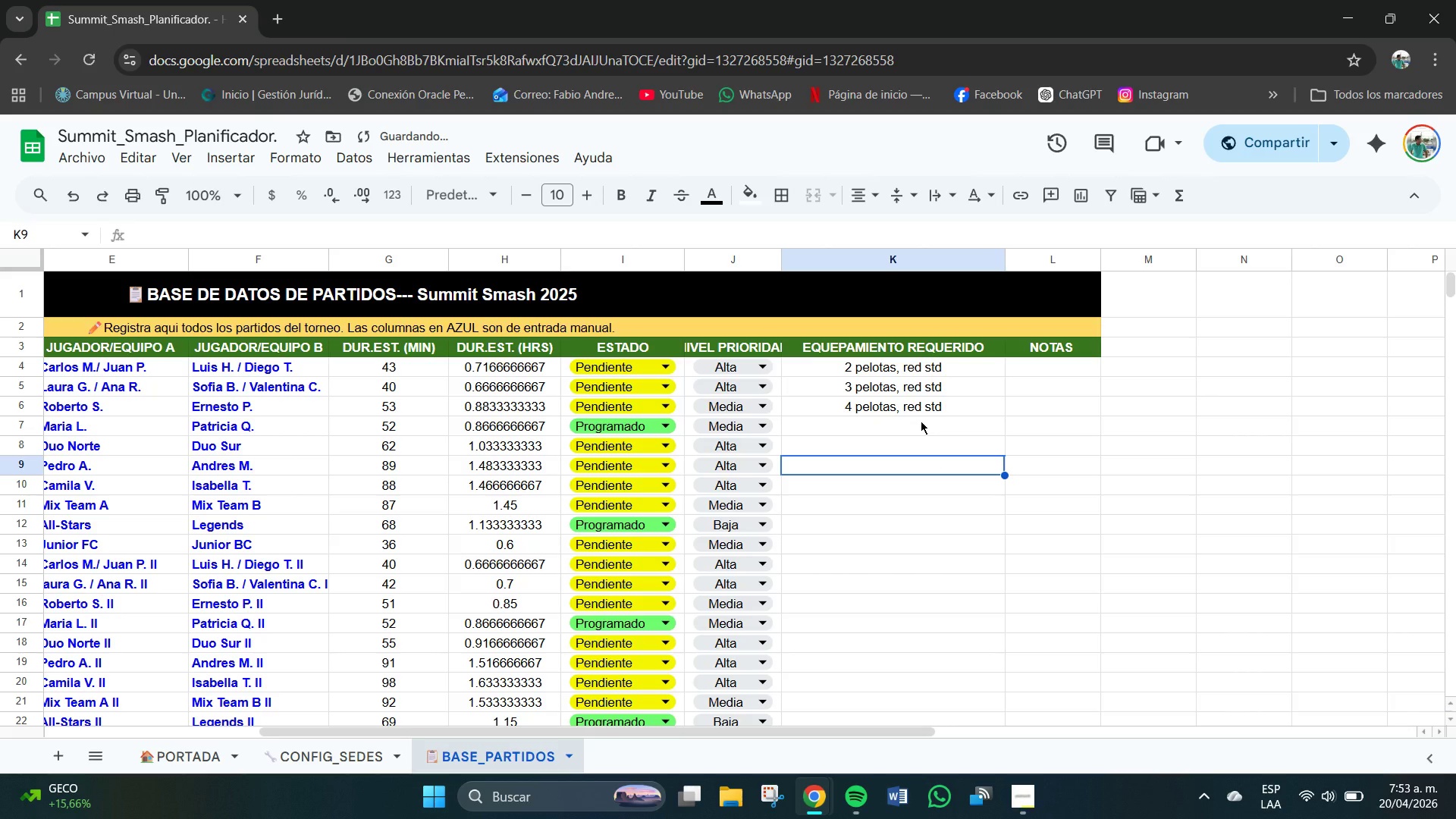 
key(Control+Z)
 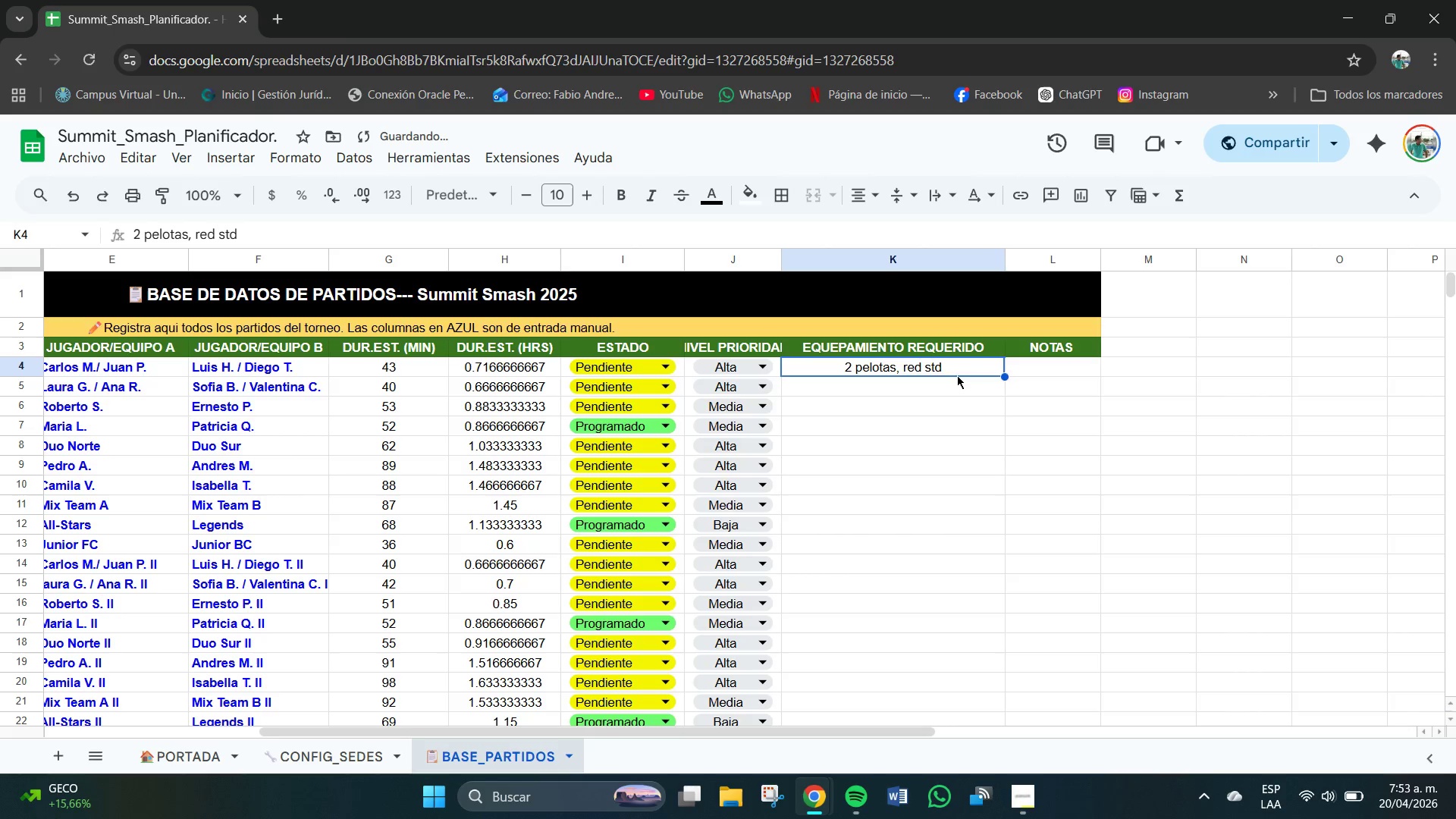 
left_click([962, 370])
 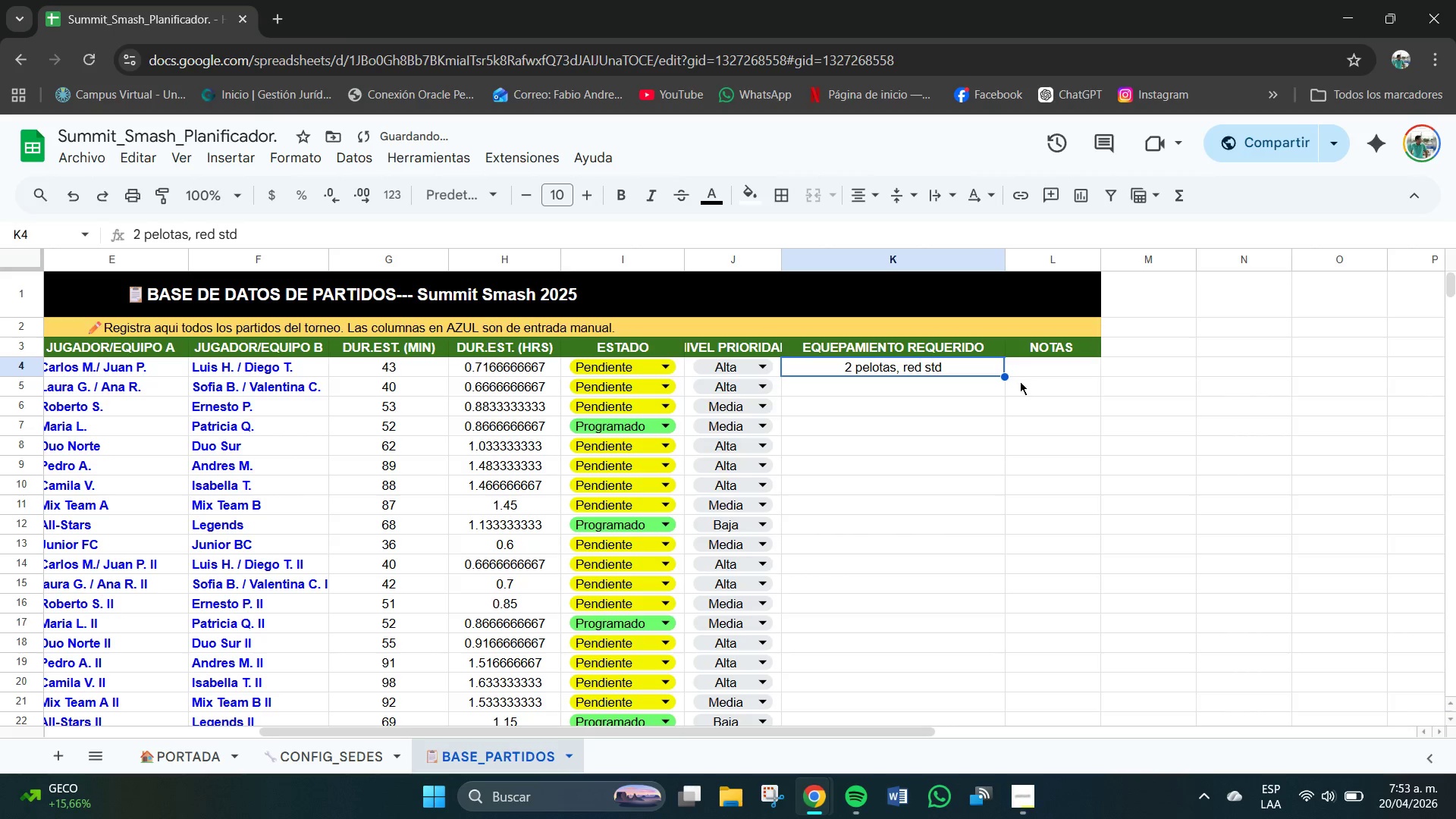 
hold_key(key=ControlLeft, duration=2.53)
left_click_drag(start_coordinate=[1007, 375], to_coordinate=[1006, 387])
 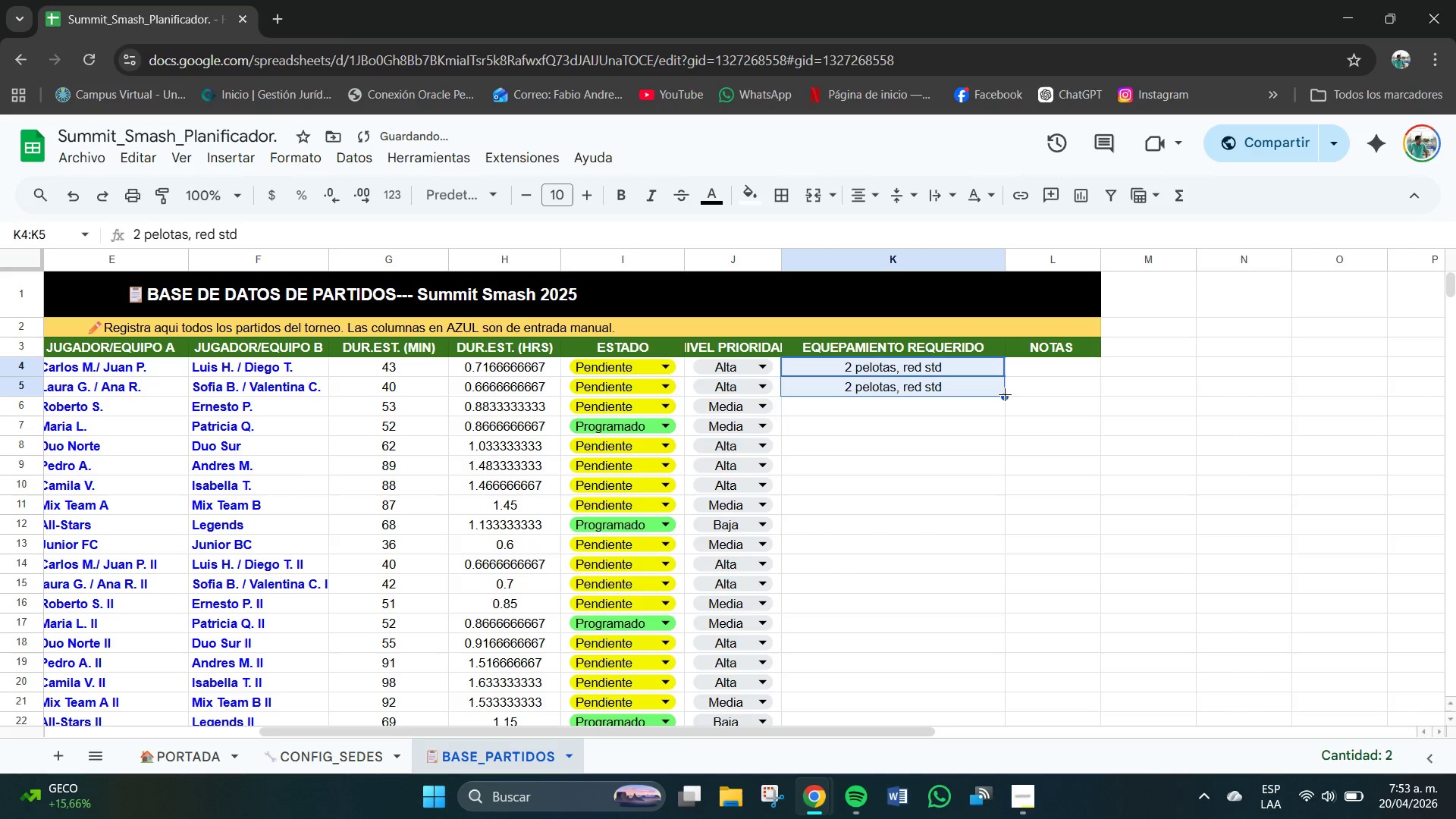 
left_click_drag(start_coordinate=[1005, 393], to_coordinate=[1006, 410])
 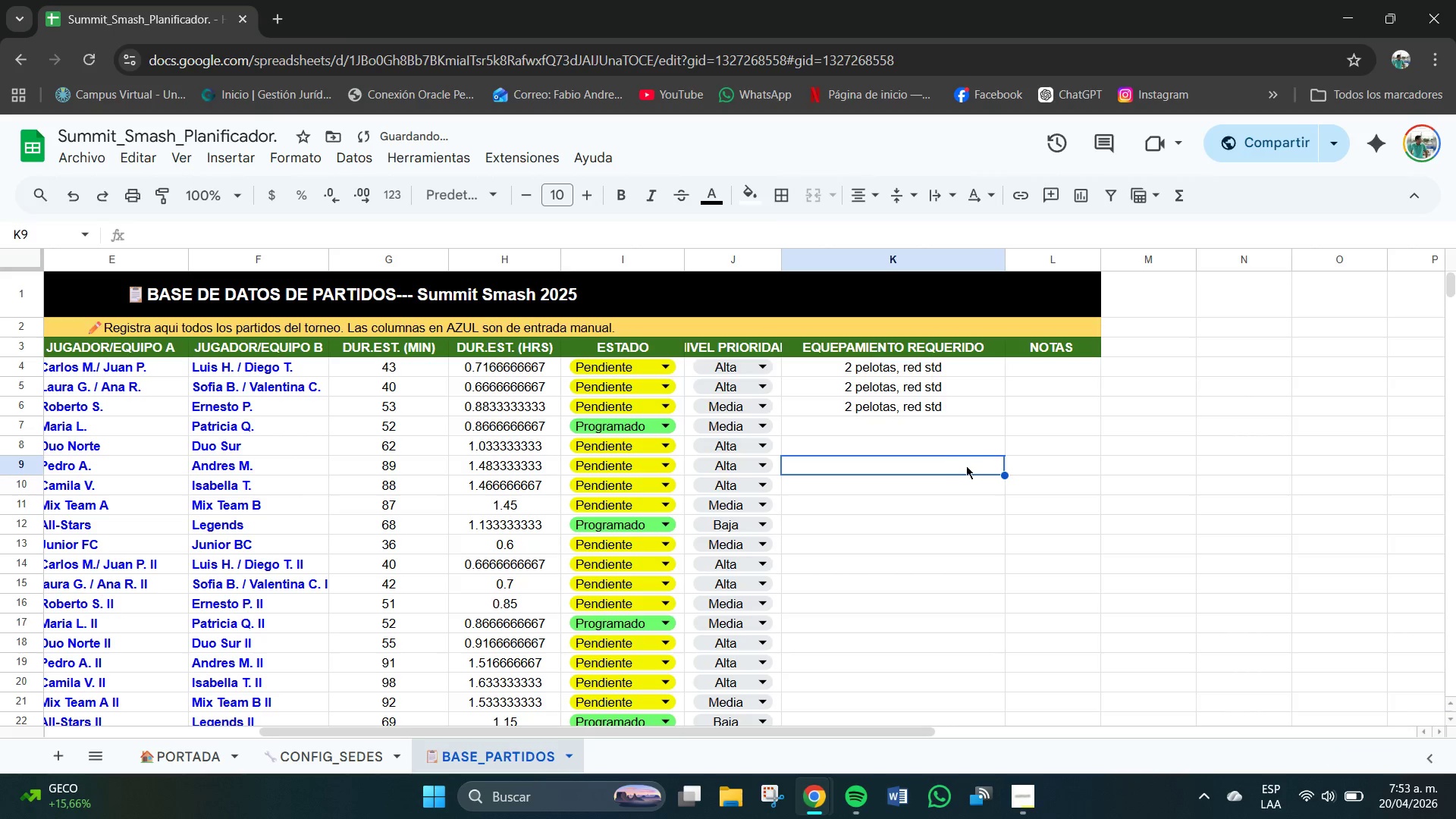 
double_click([947, 448])
 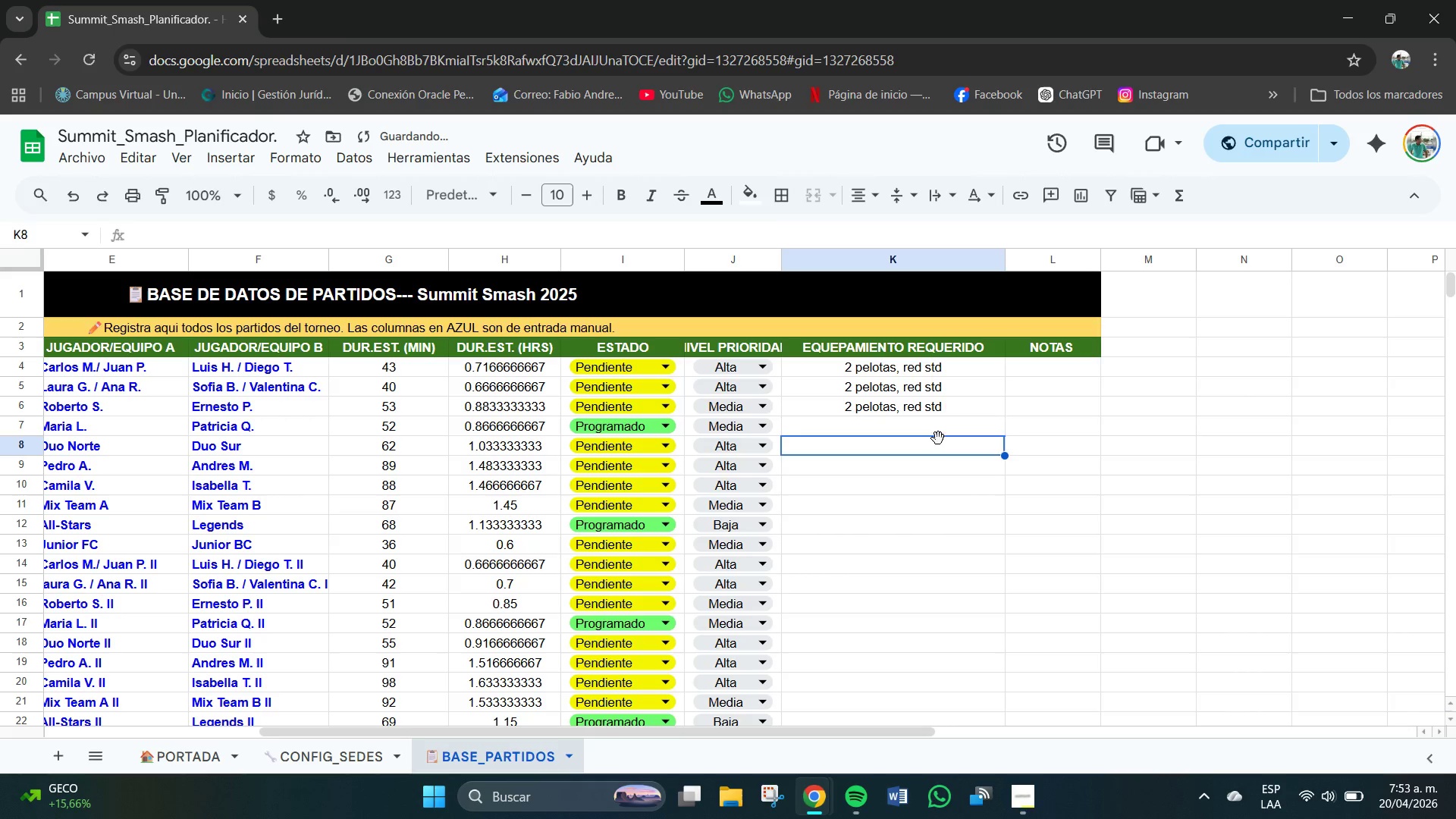 
triple_click([927, 431])
 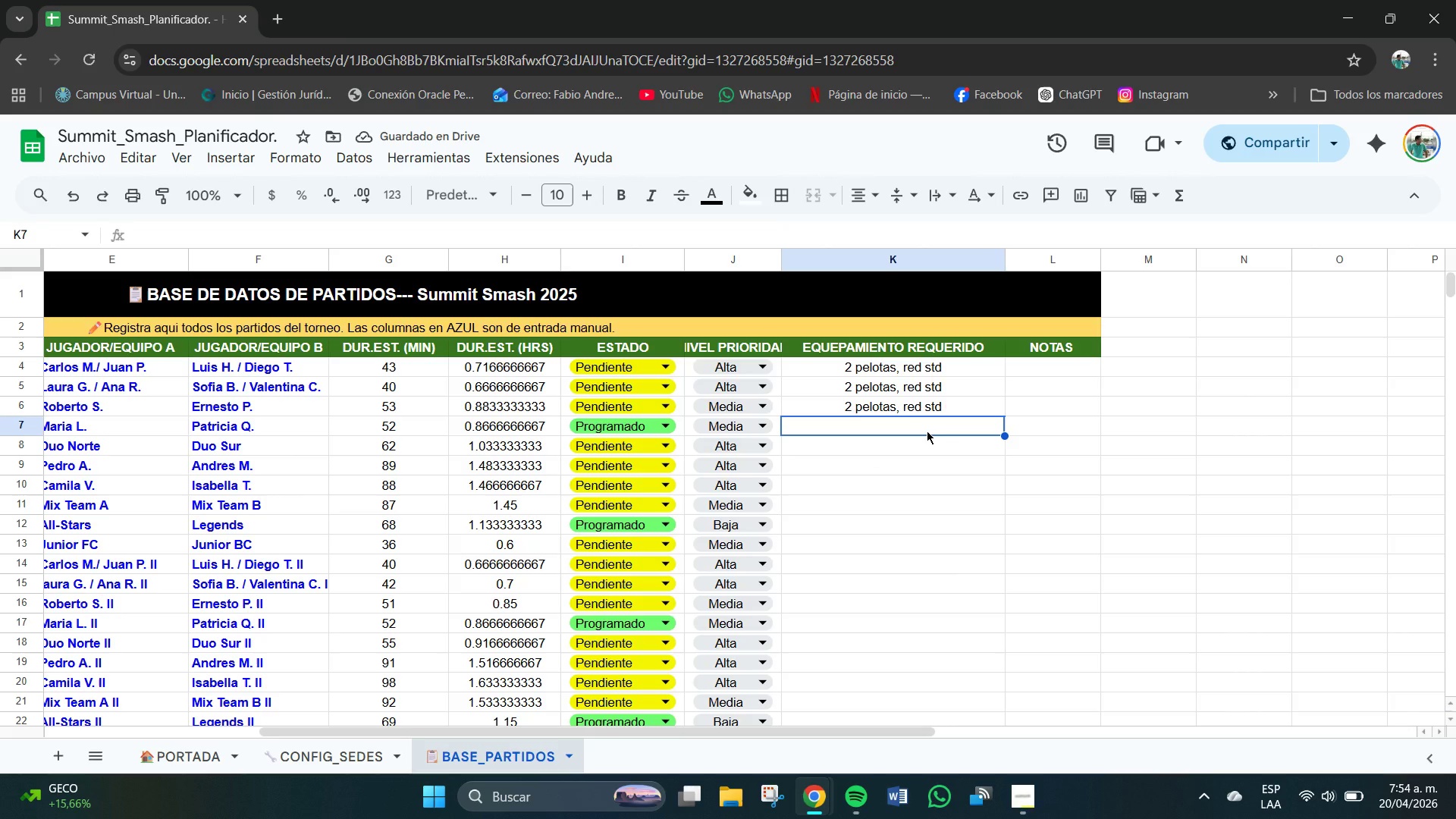 
type(2 P)
key(Backspace)
type(pelotas )
 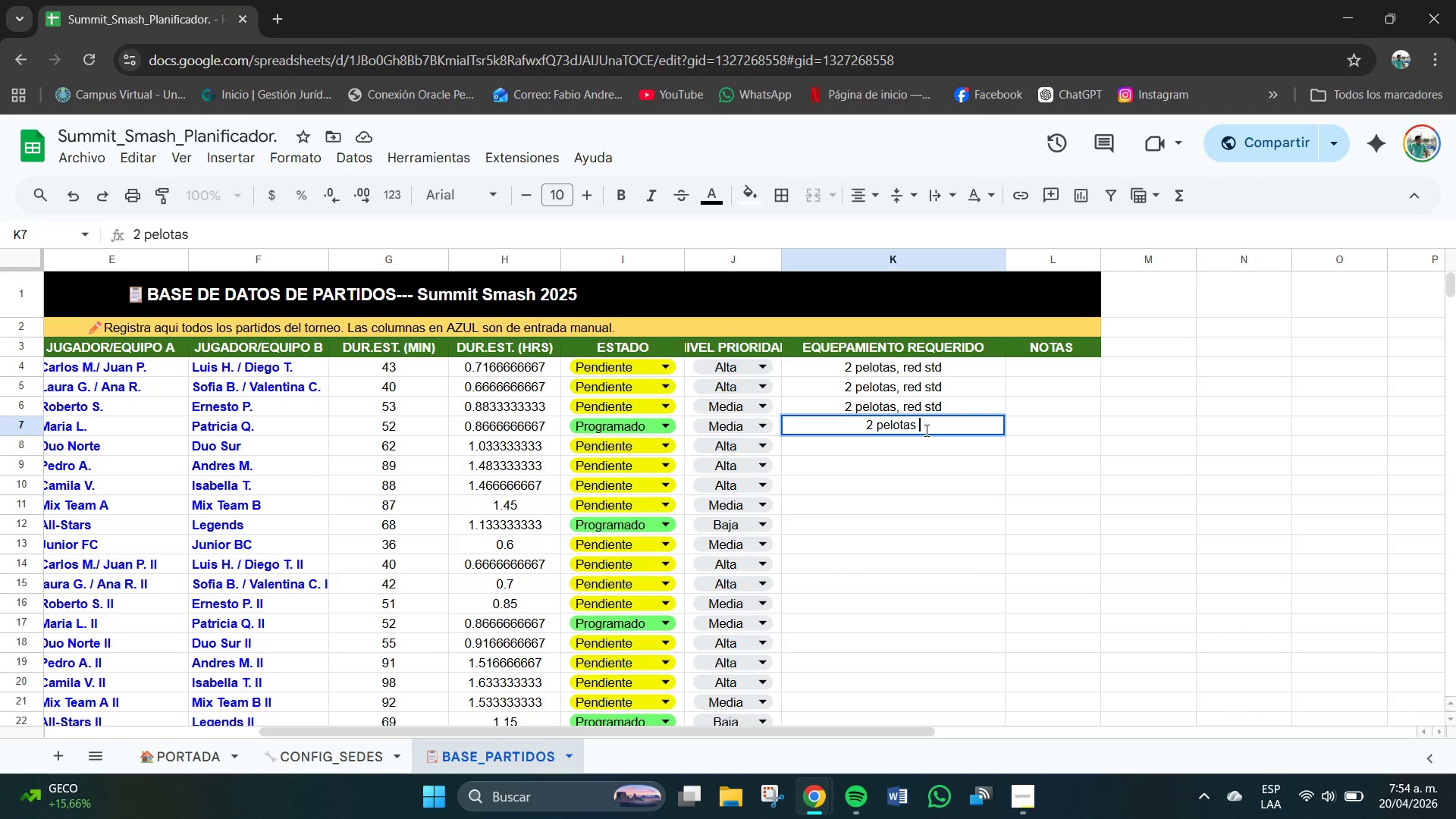 
key(Enter)
 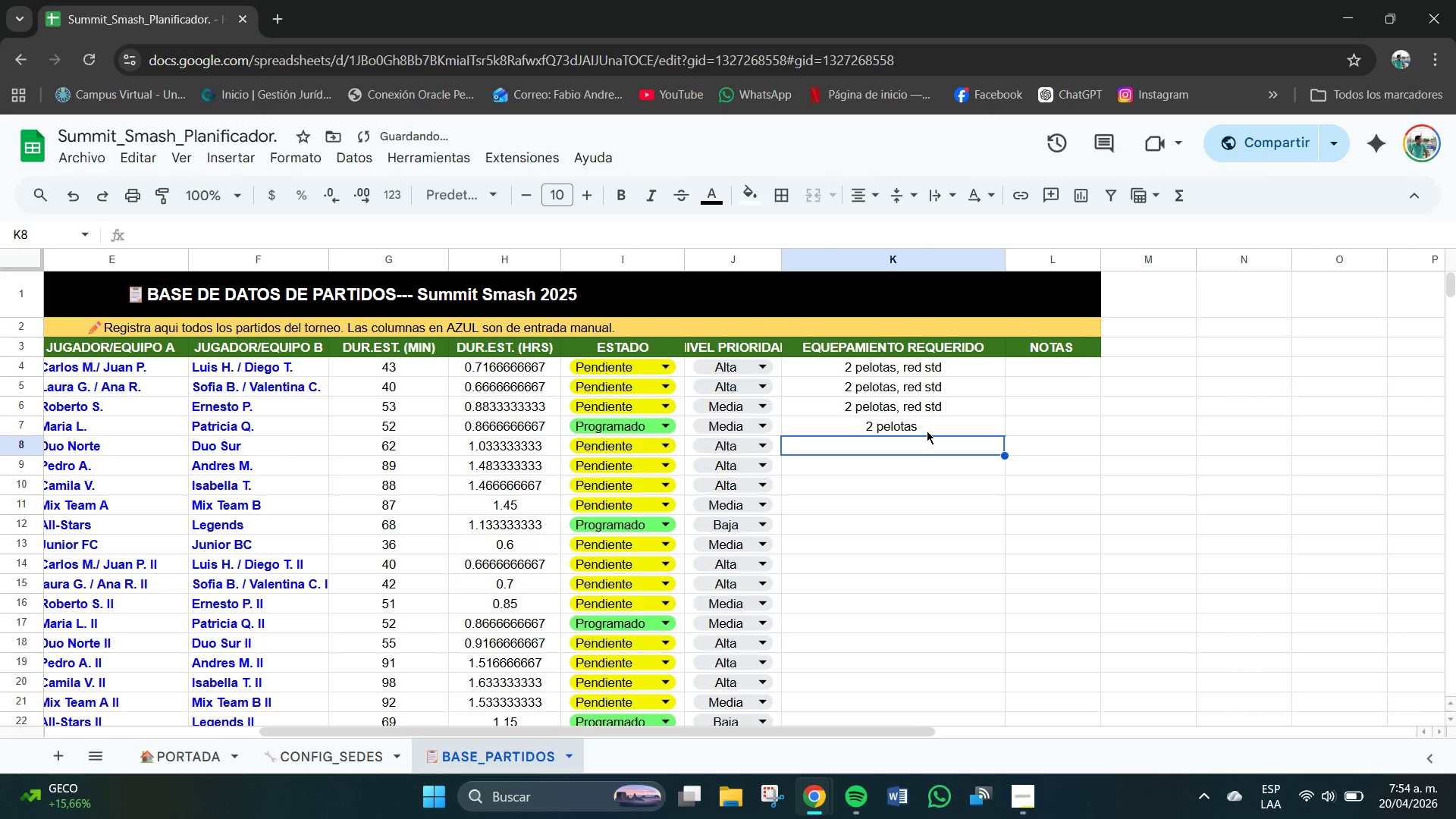 
type(2 pelotas ,)
key(Backspace)
key(Backspace)
type(, red std)
 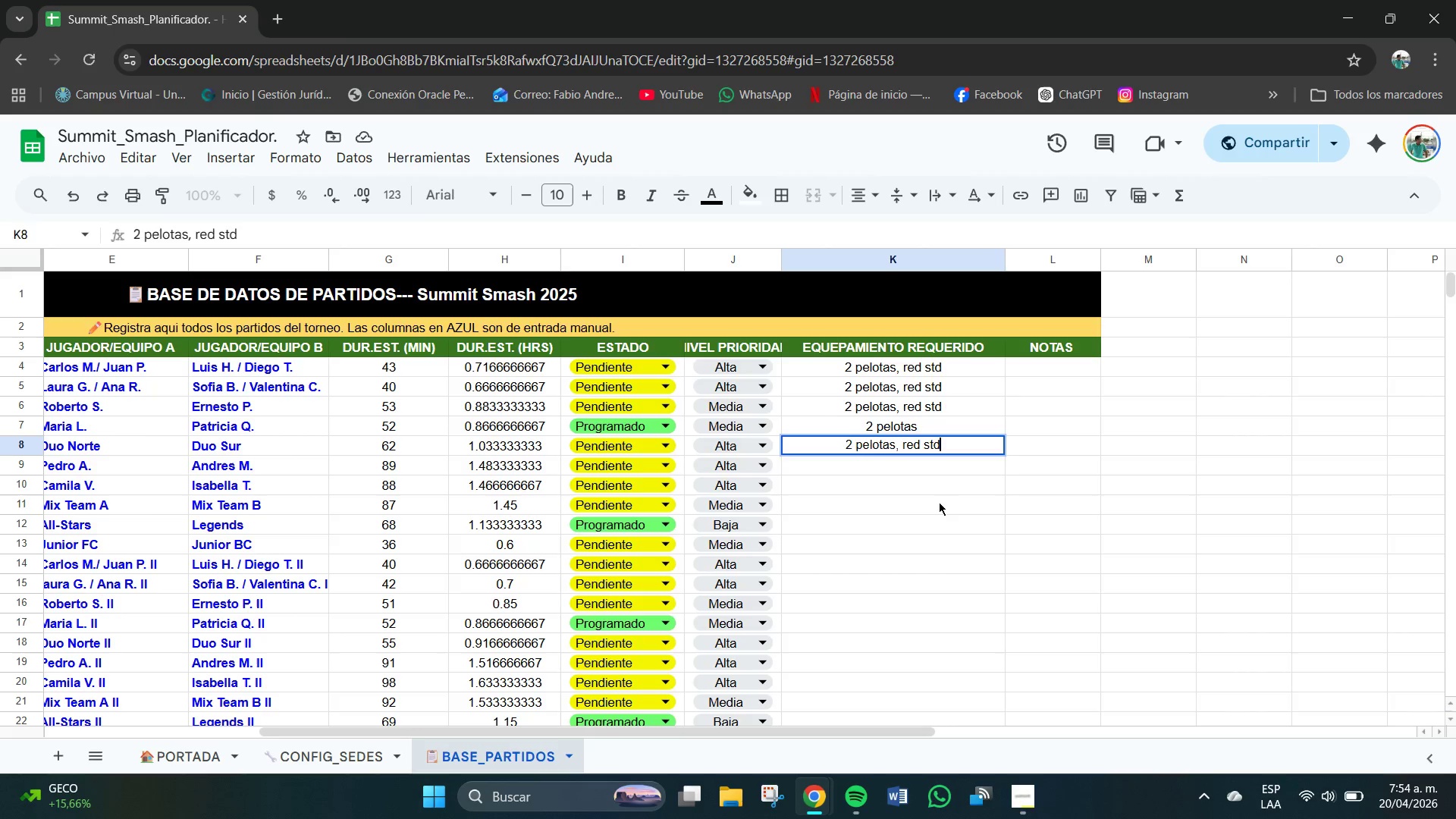 
double_click([962, 449])
 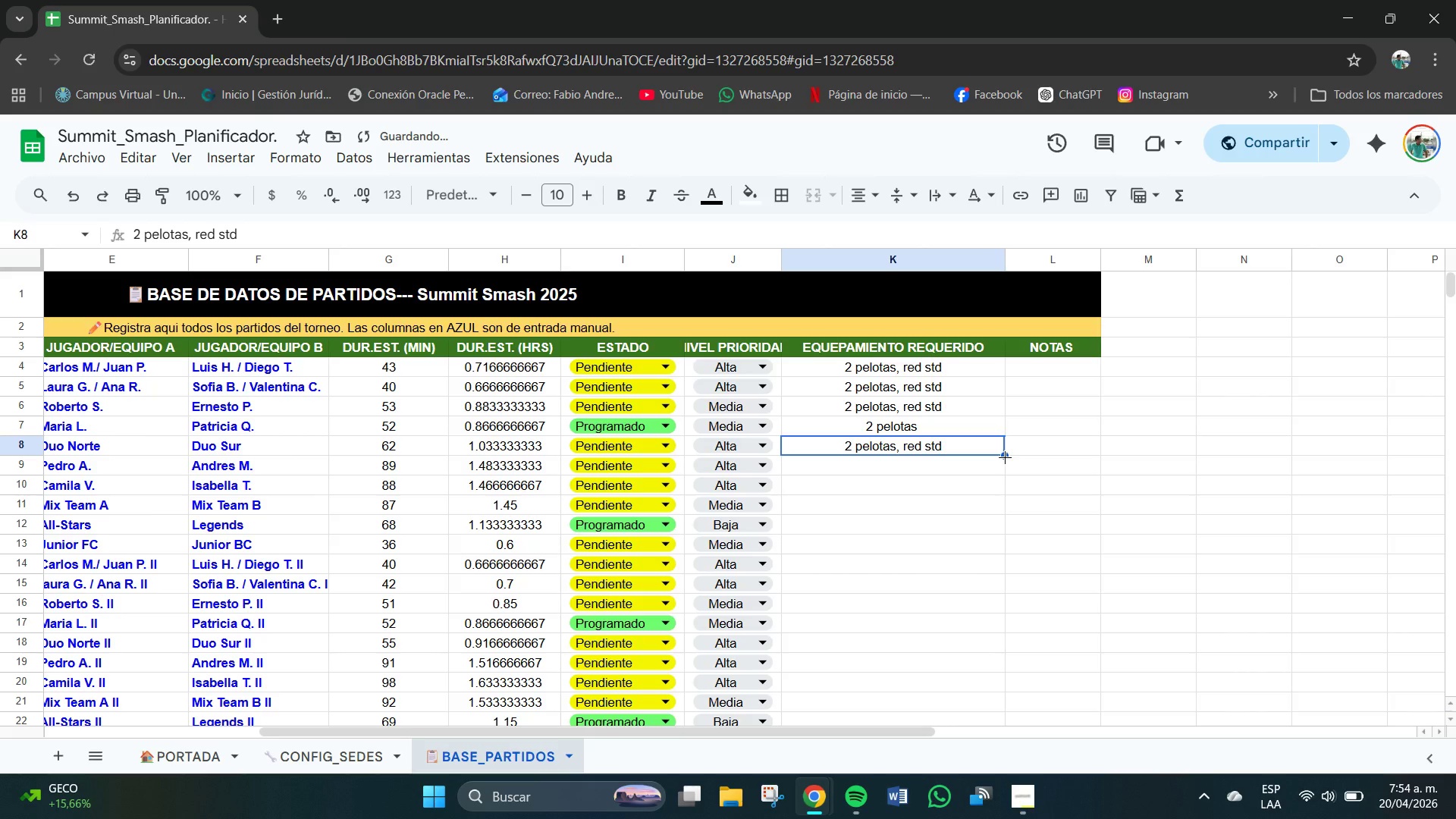 
left_click_drag(start_coordinate=[1005, 457], to_coordinate=[1003, 468])
 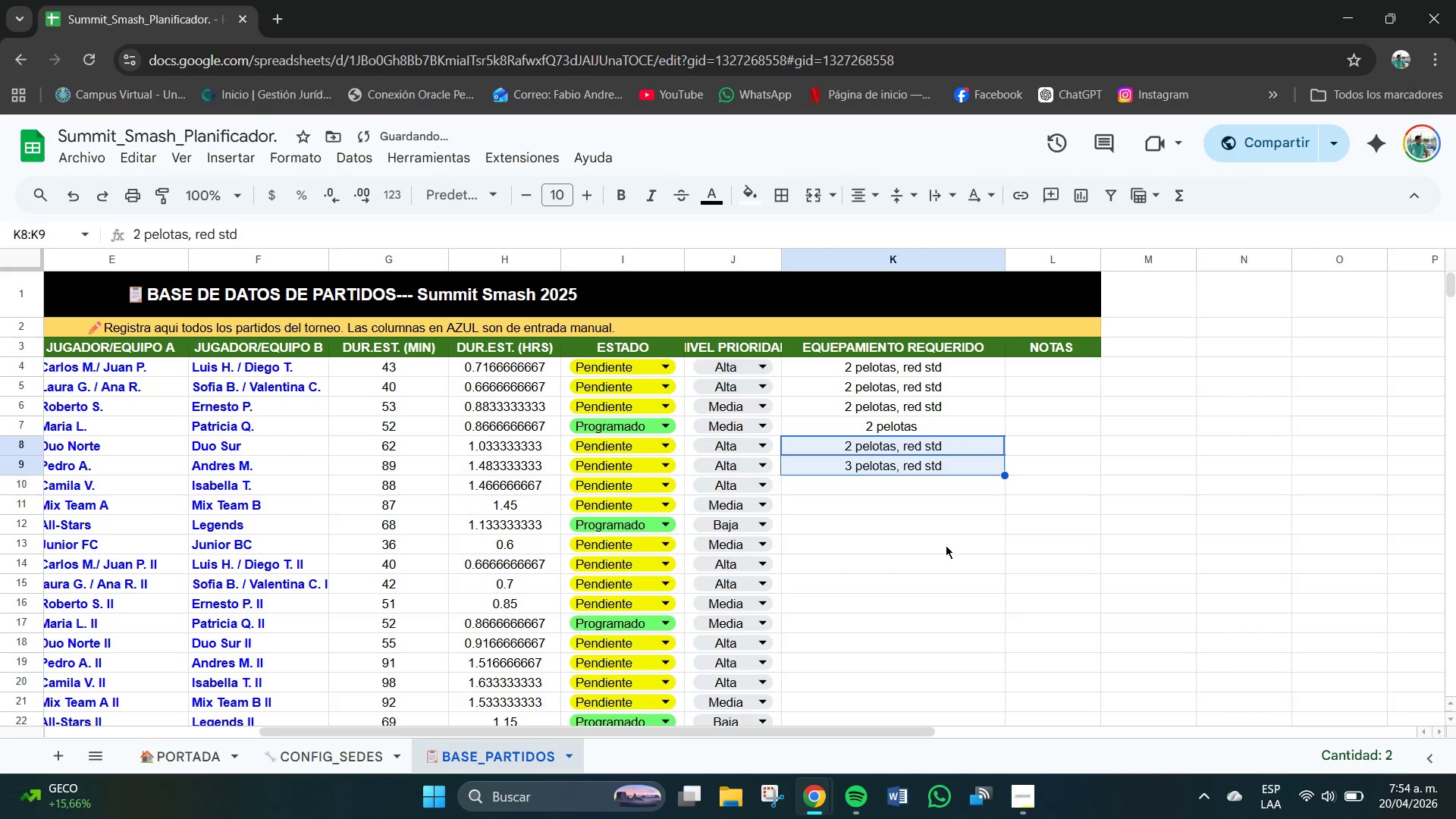 
left_click([946, 545])
 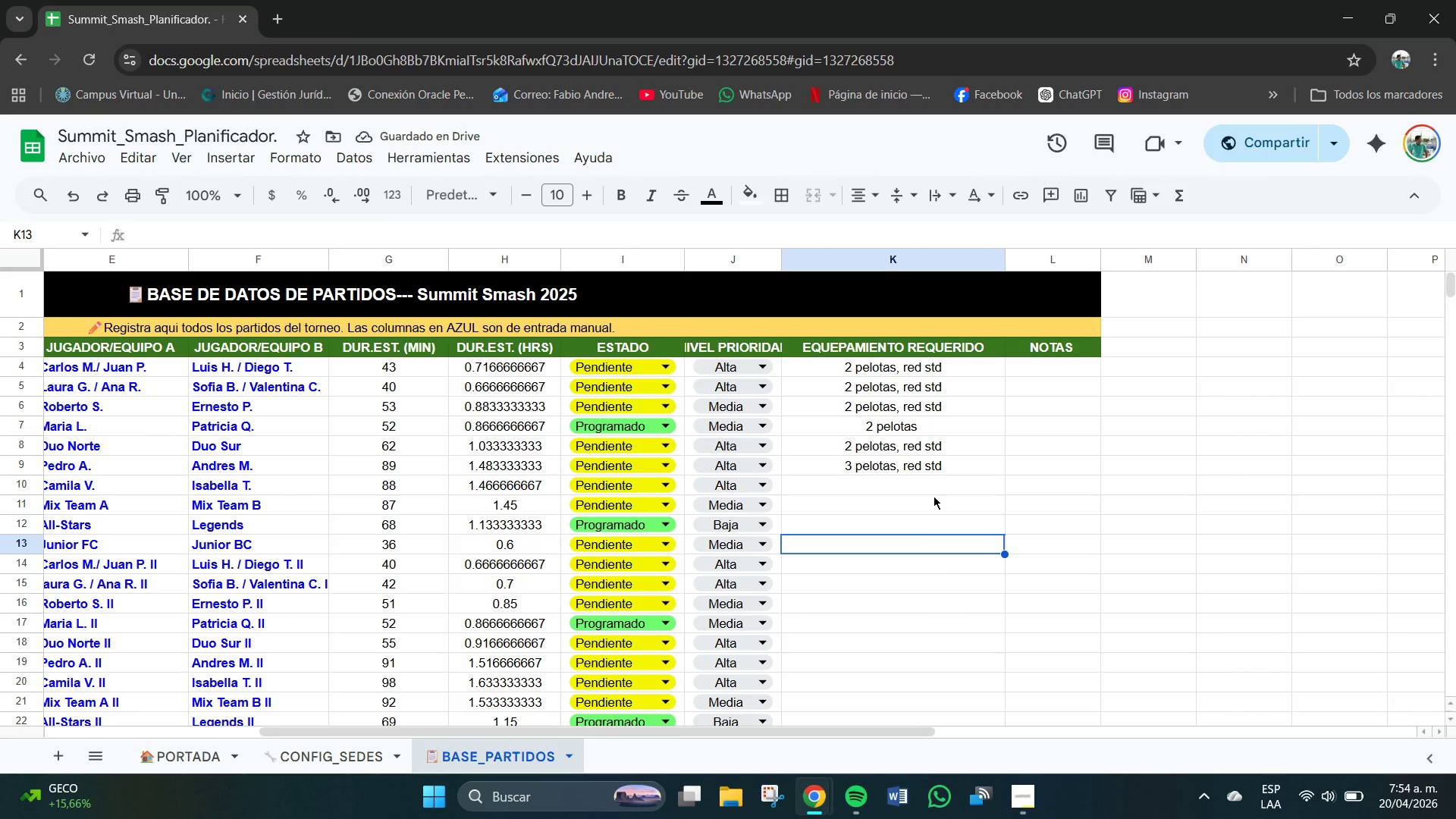 
left_click([924, 469])
 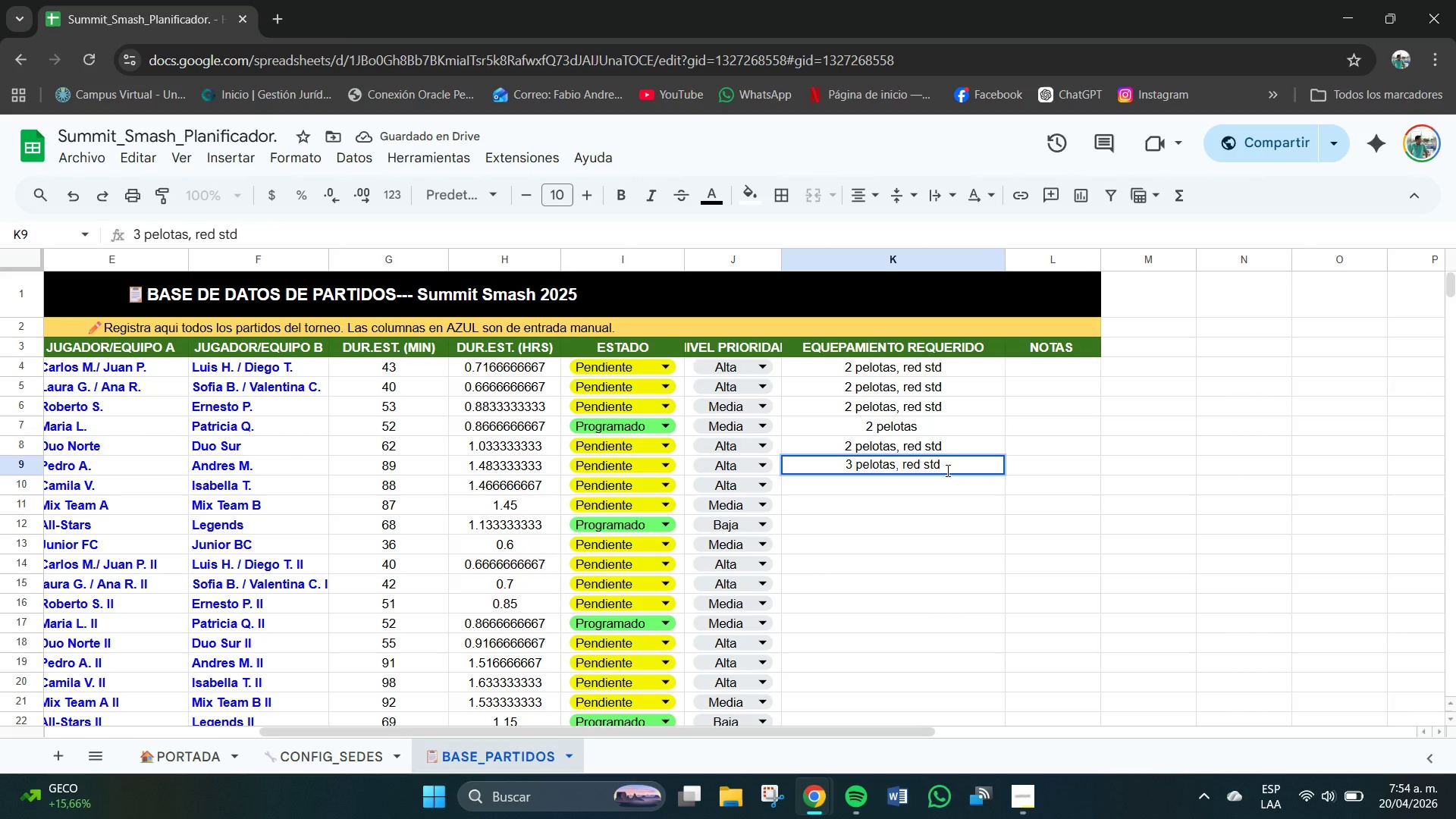 
key(Backspace)
key(Backspace)
key(Backspace)
key(Backspace)
key(Backspace)
key(Backspace)
key(Backspace)
type(tenis red)
 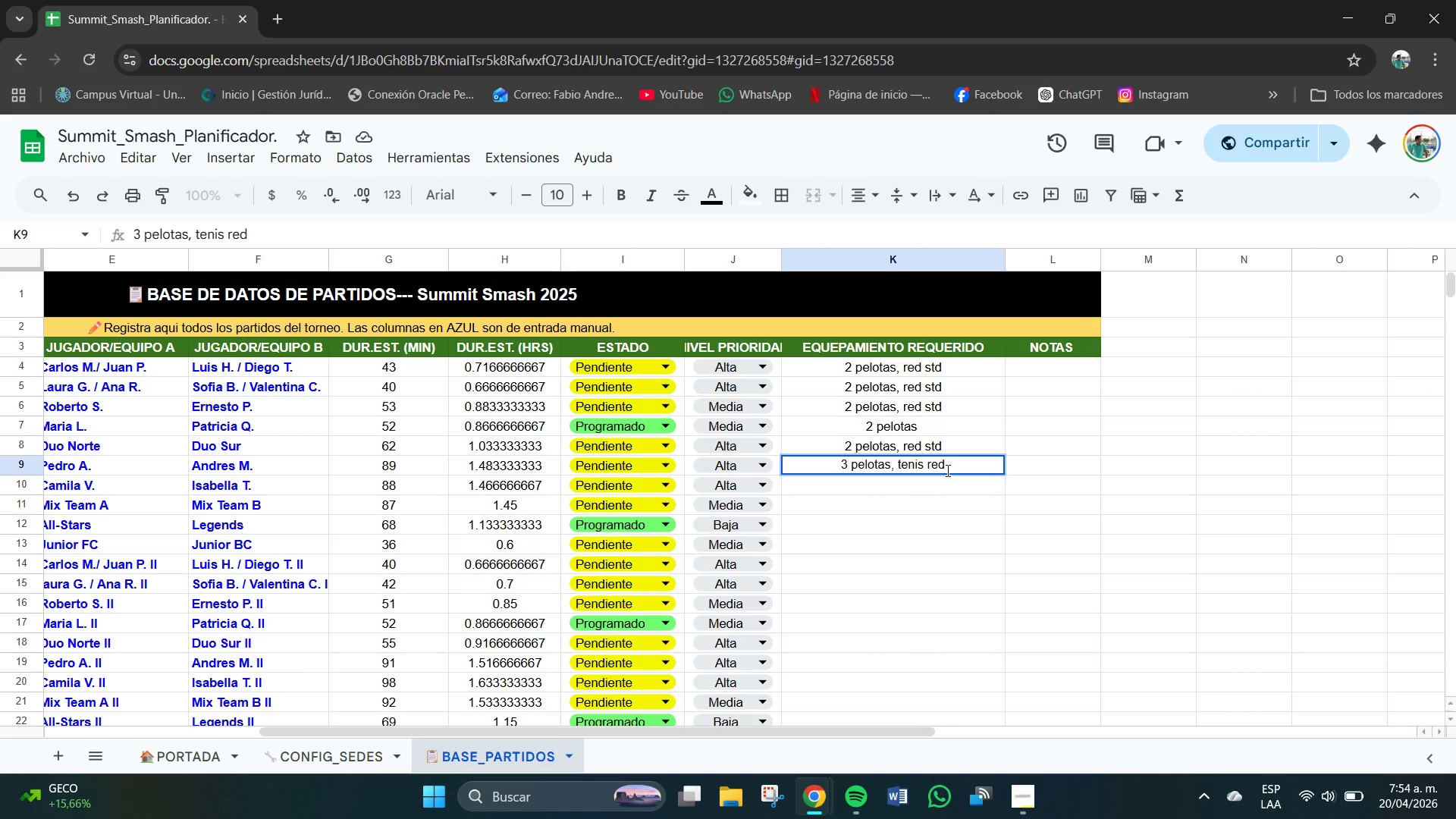 
key(Enter)
 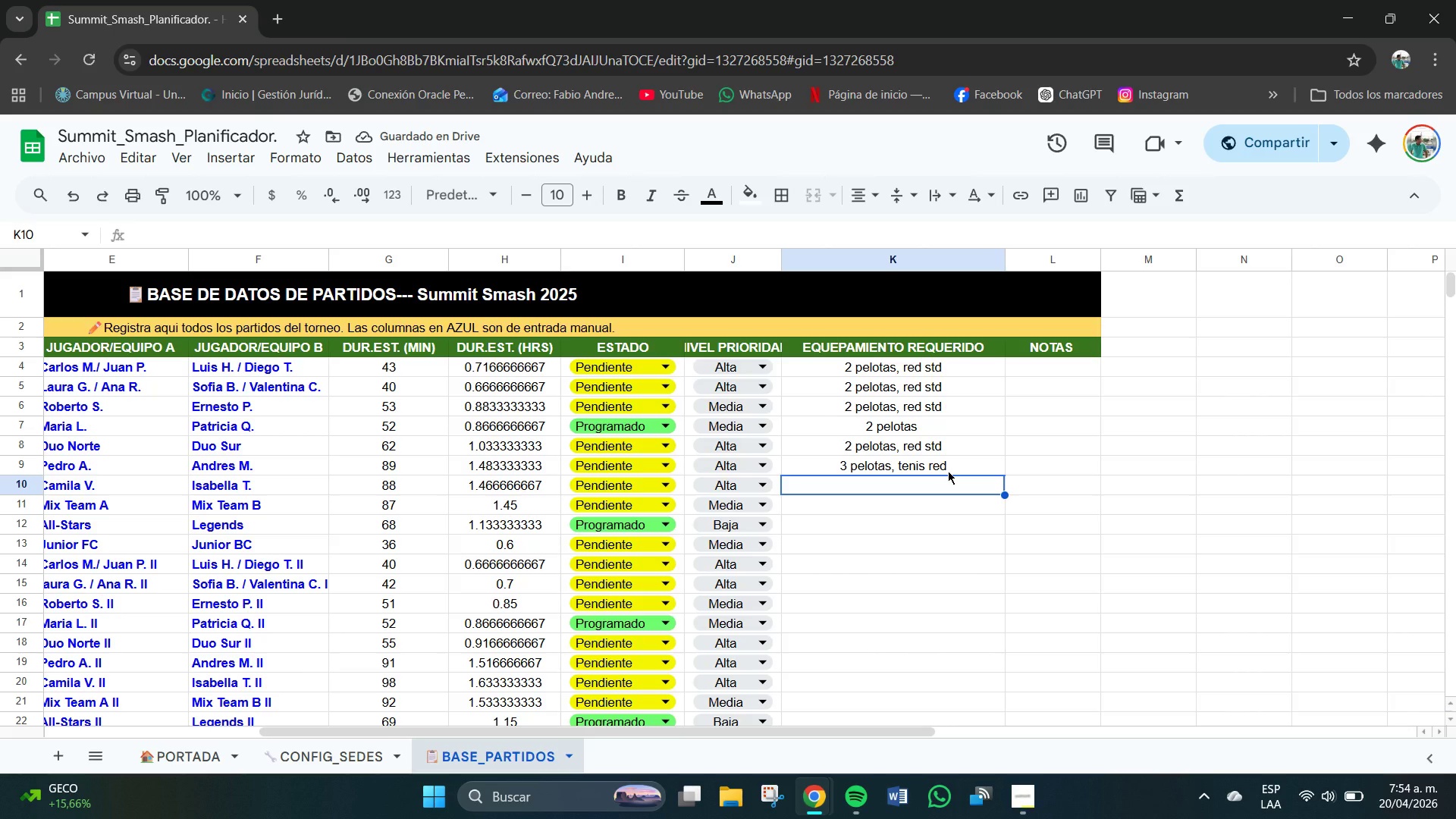 
wait(5.42)
 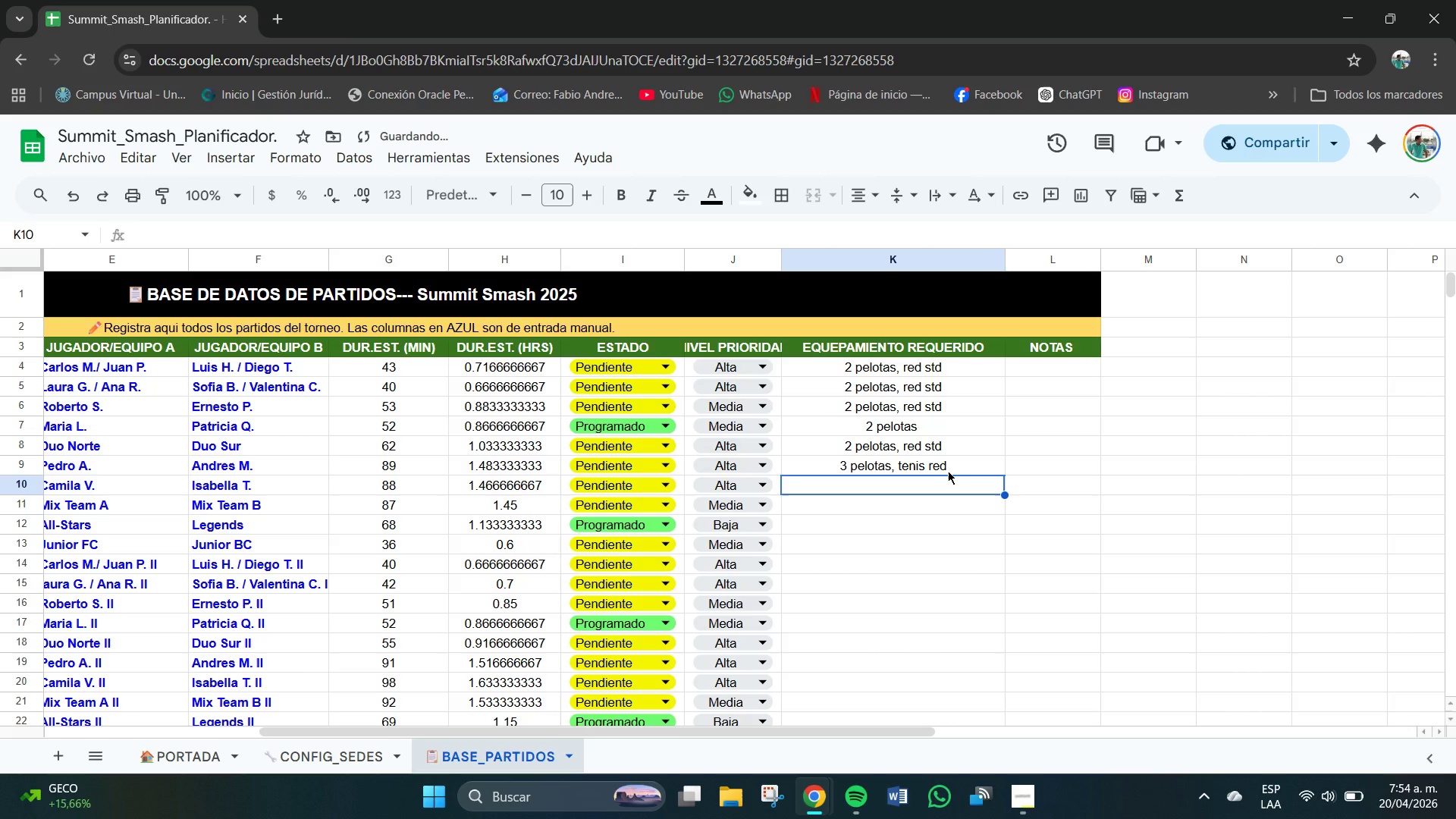 
type(3 pelotas , red)
 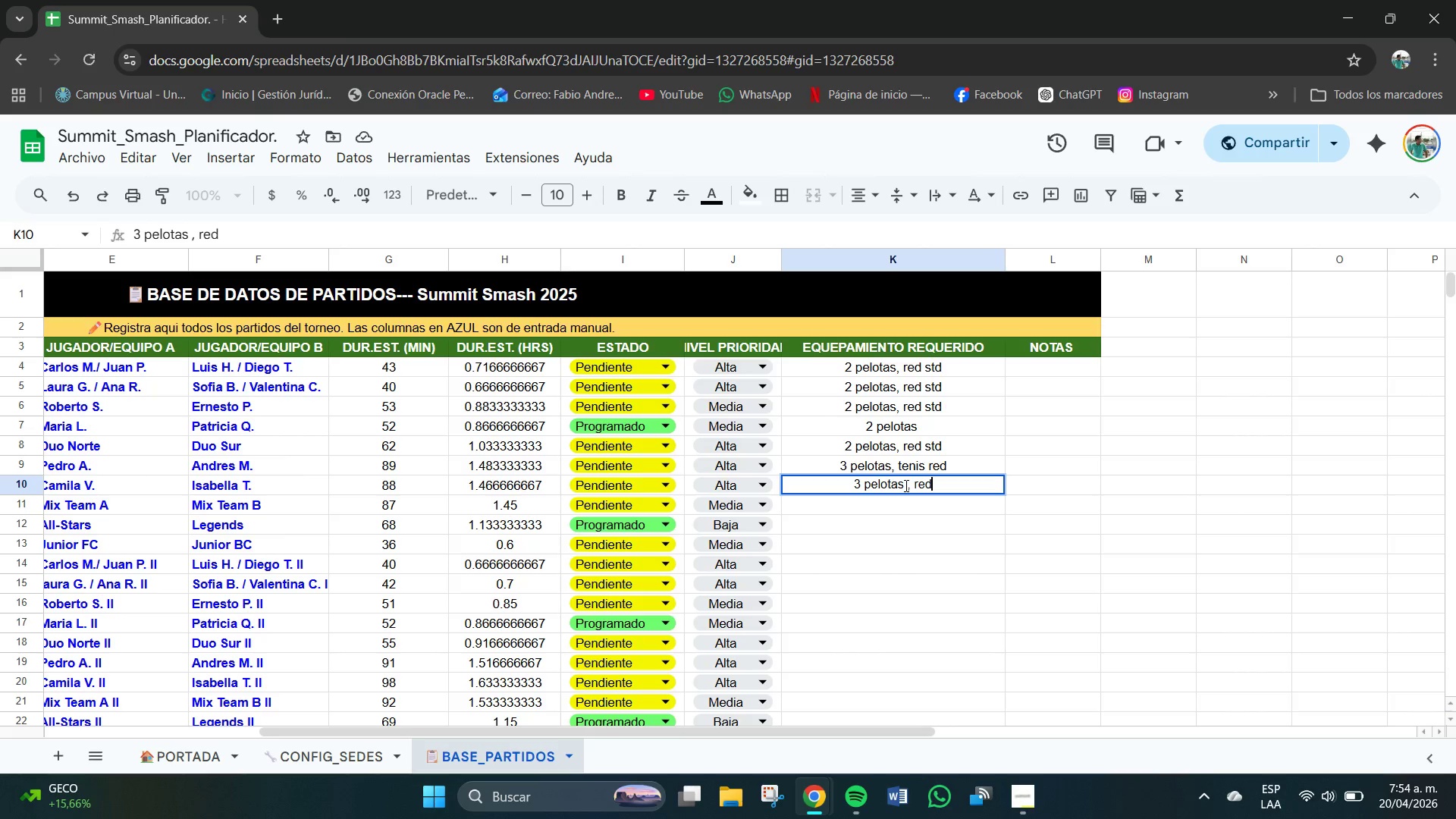 
key(Enter)
 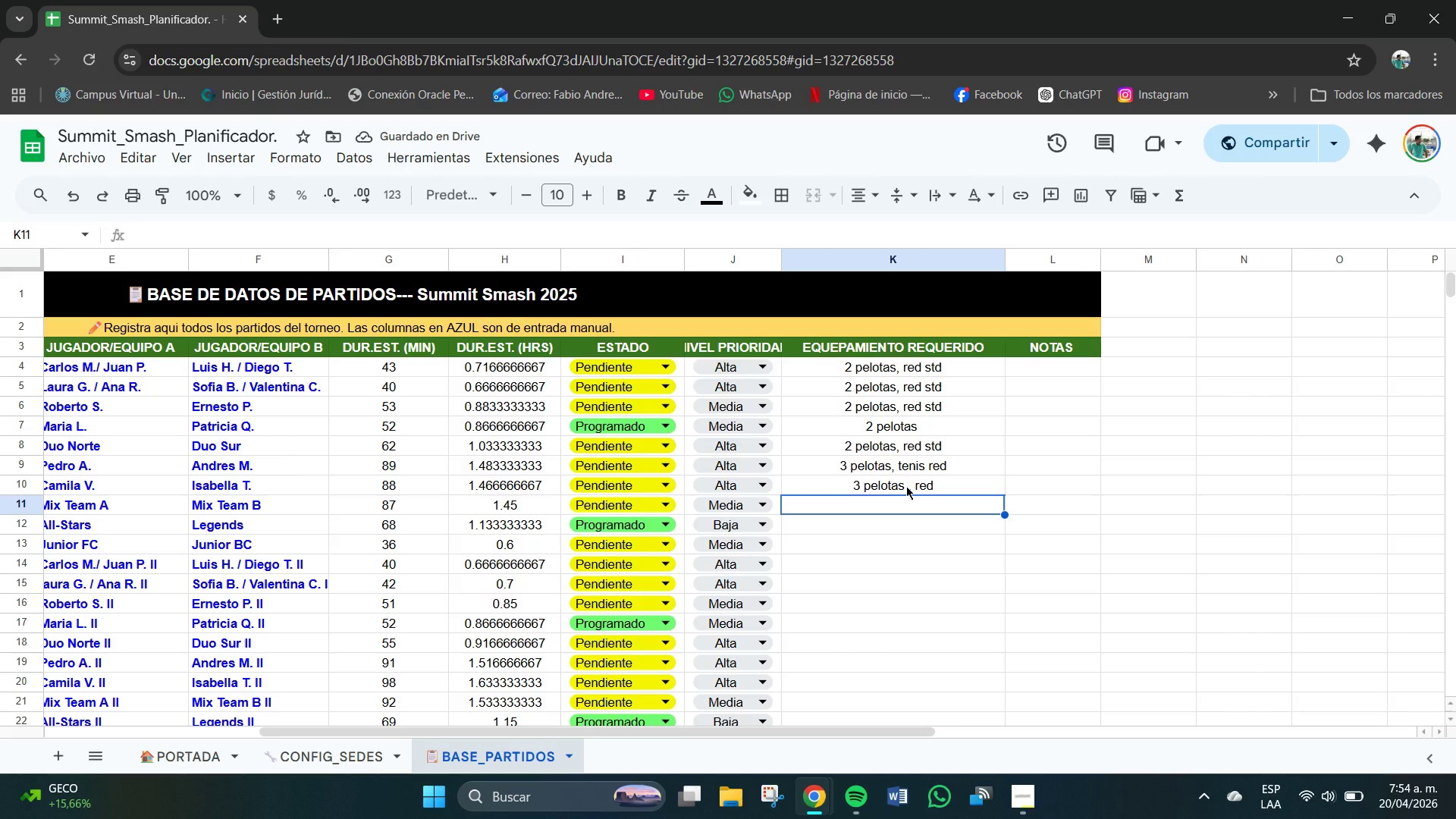 
type(3 pelotas )
key(Backspace)
type(, red)
 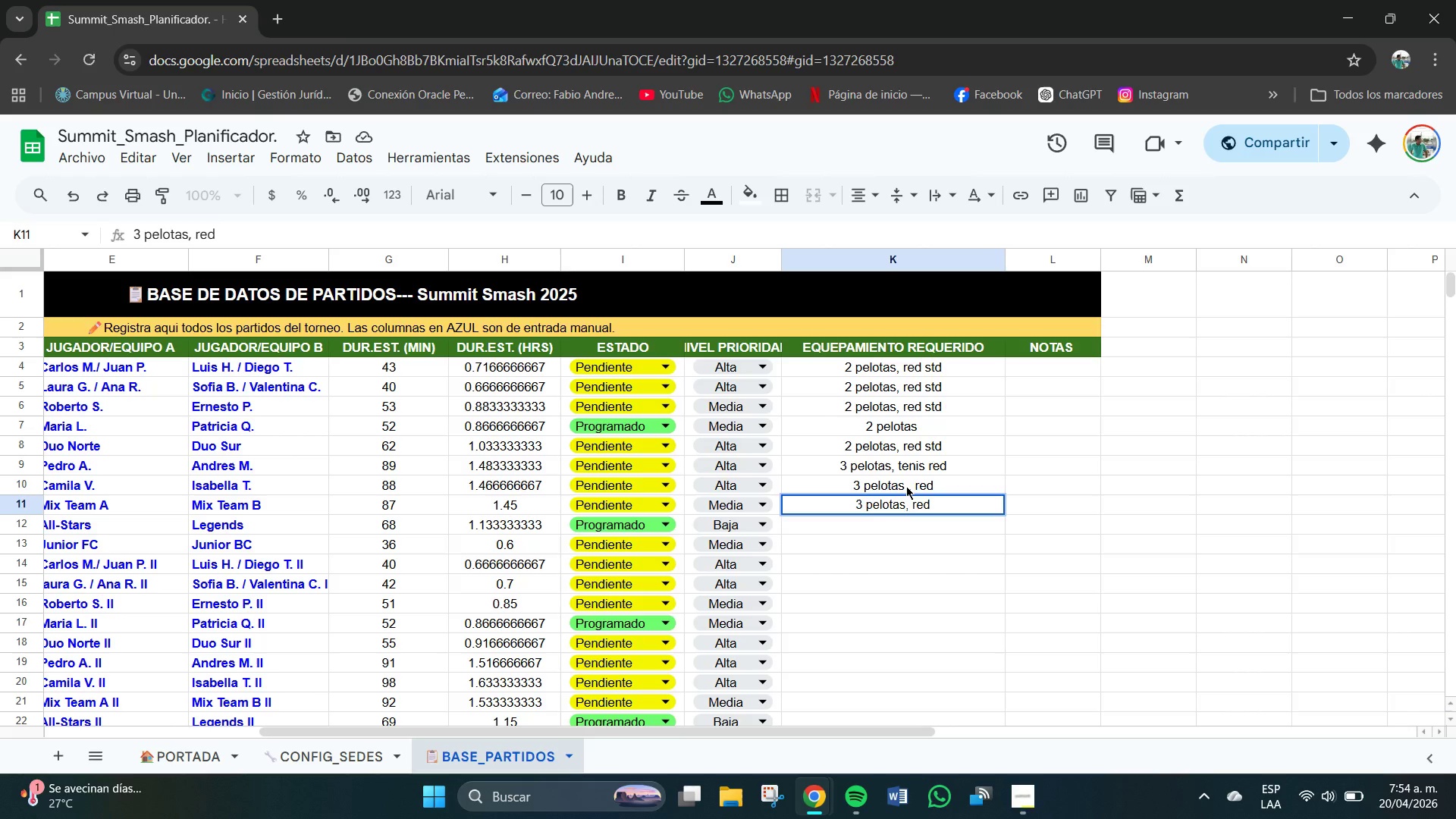 
key(Enter)
 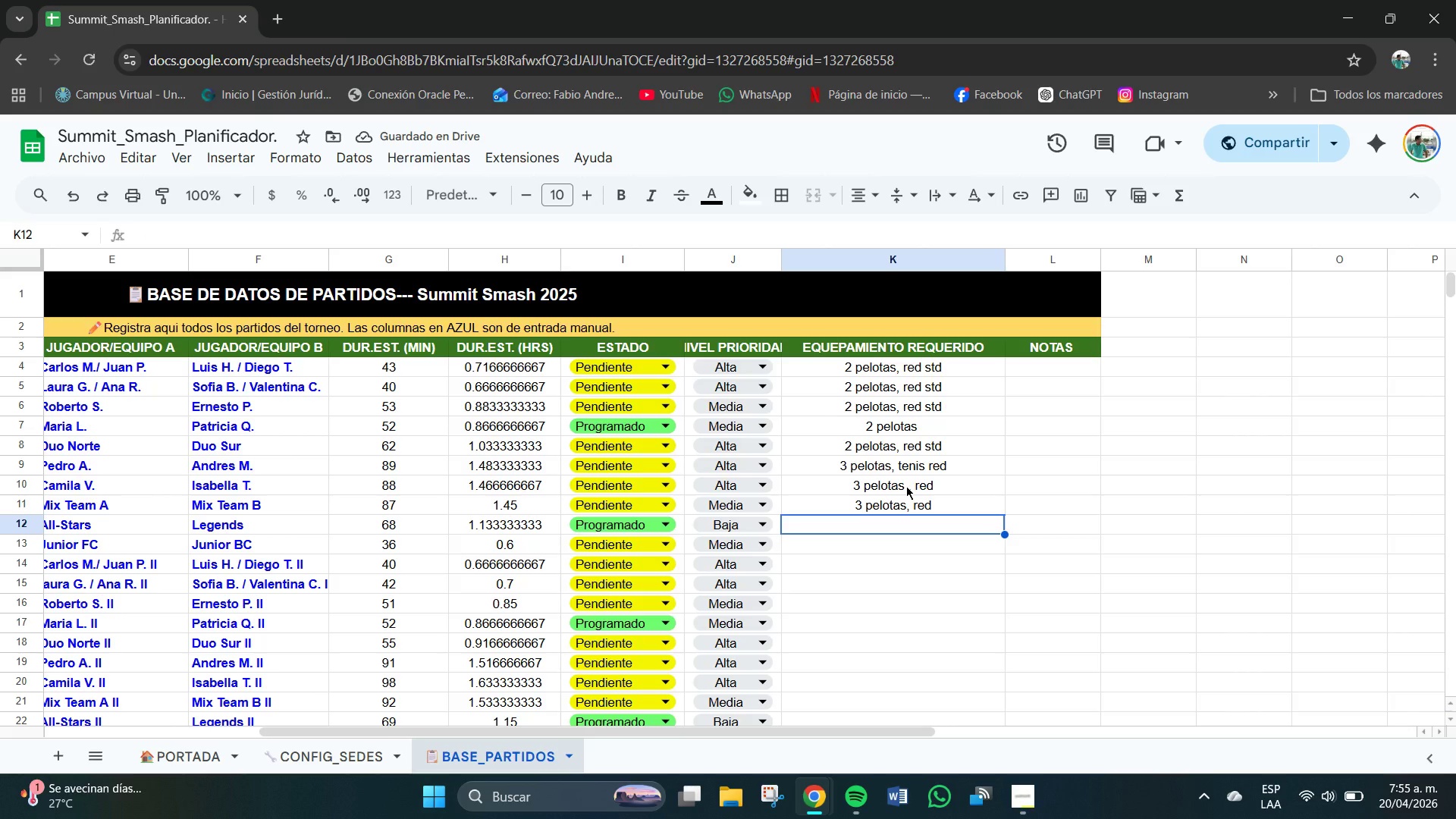 
type(2 pelotas cada tipo )
 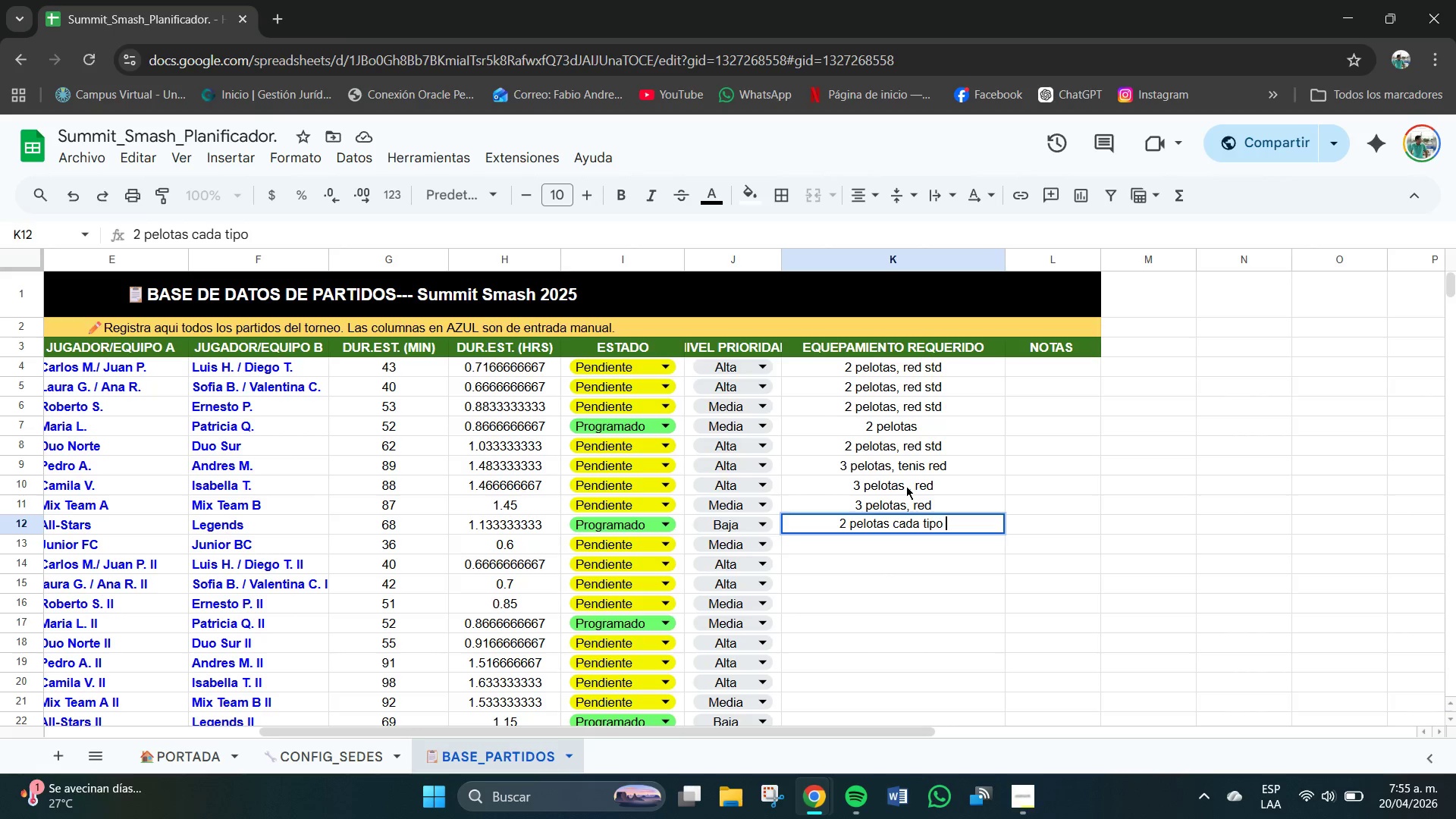 
key(Enter)
 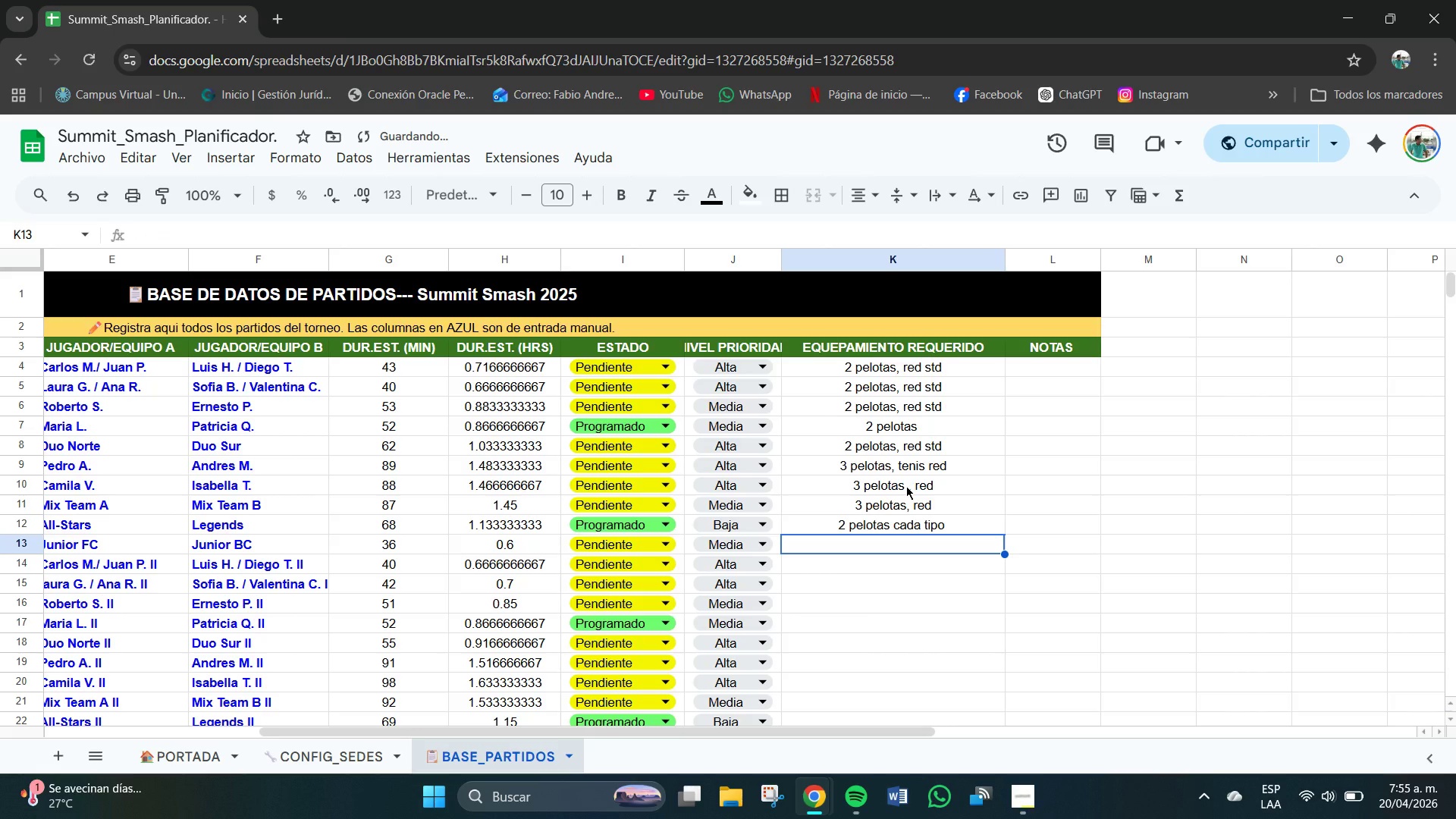 
type(2 pelotas)
 